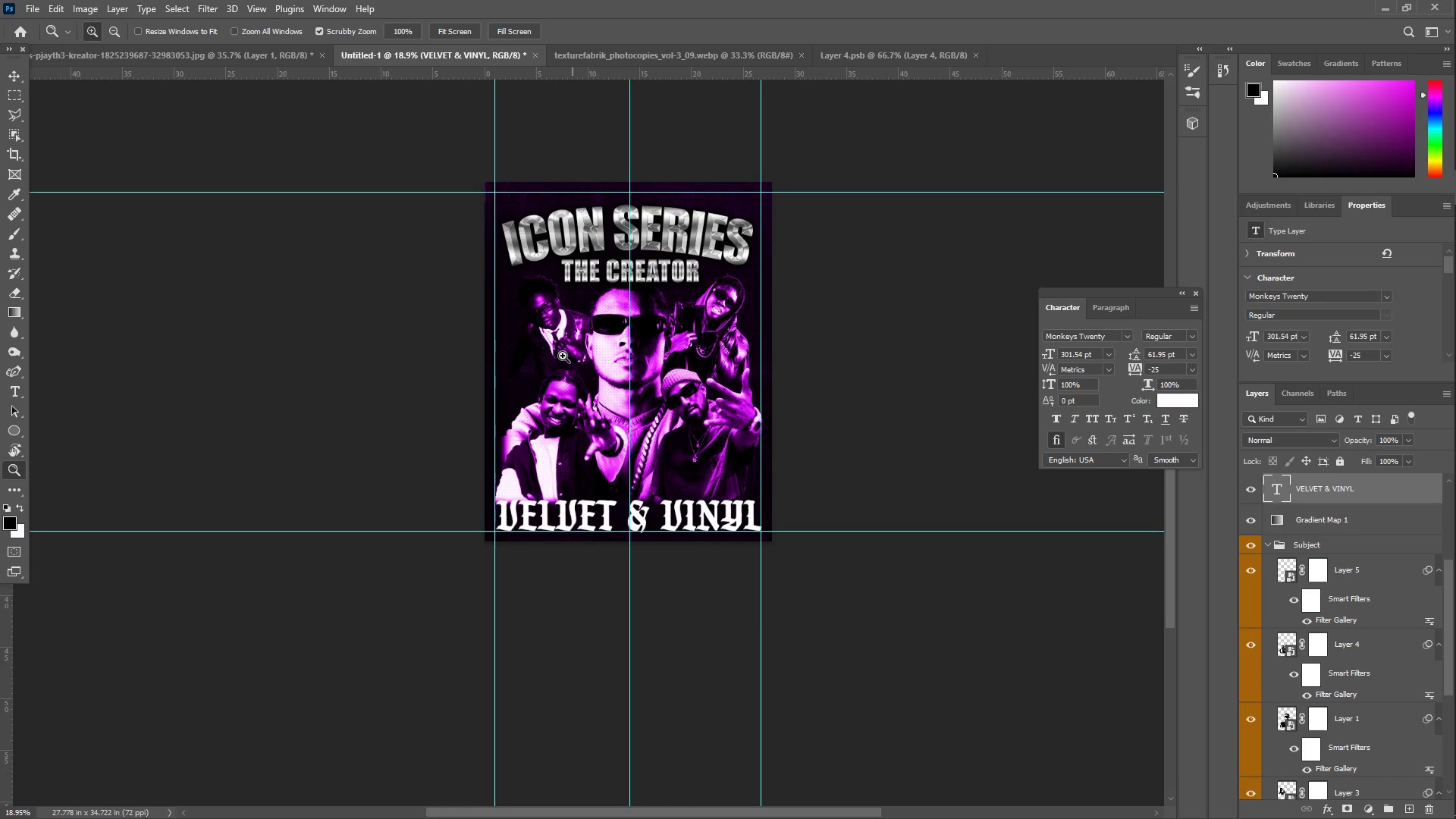 
scroll: coordinate [588, 391], scroll_direction: up, amount: 3.0
 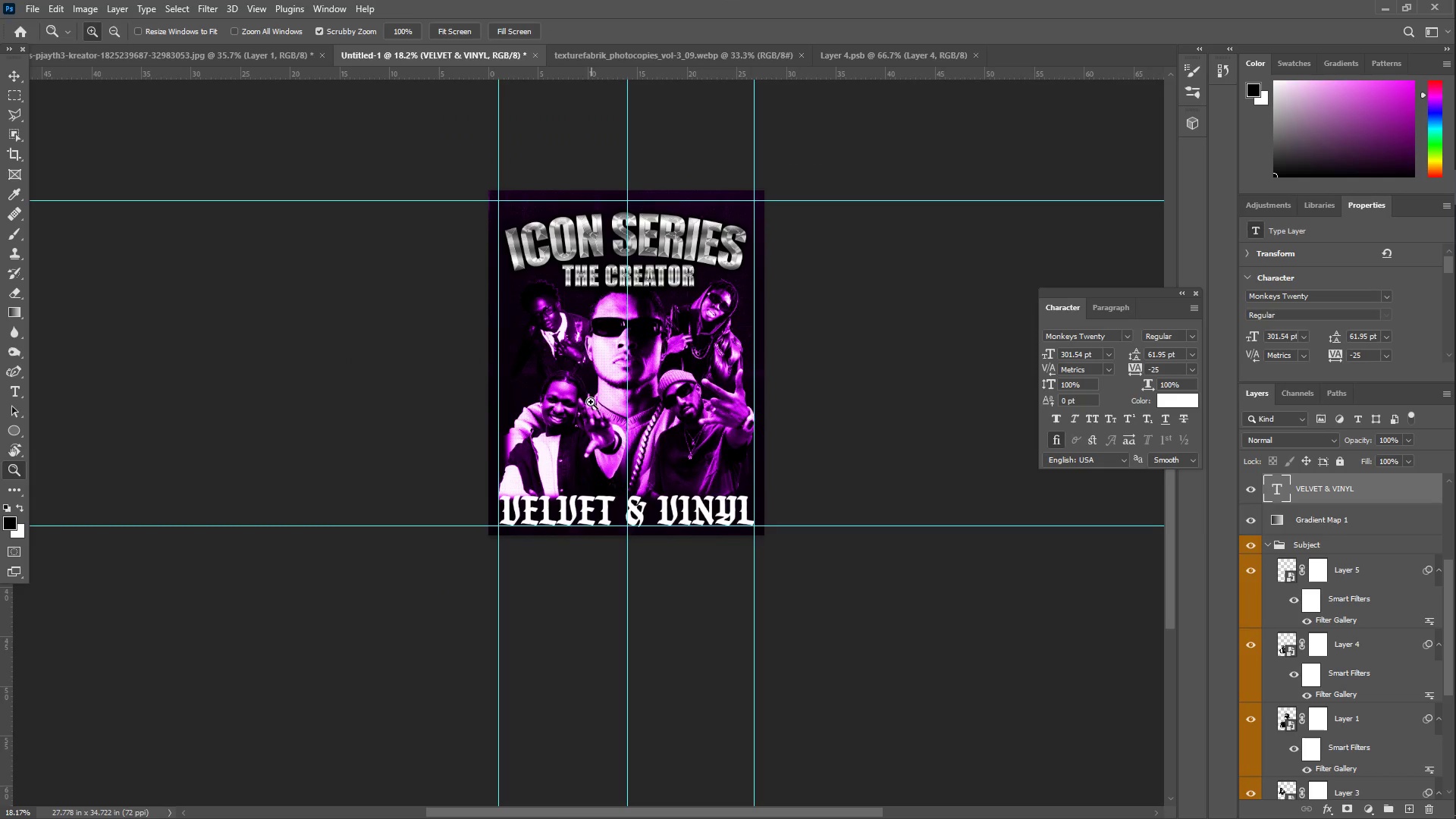 
left_click([53, 11])
 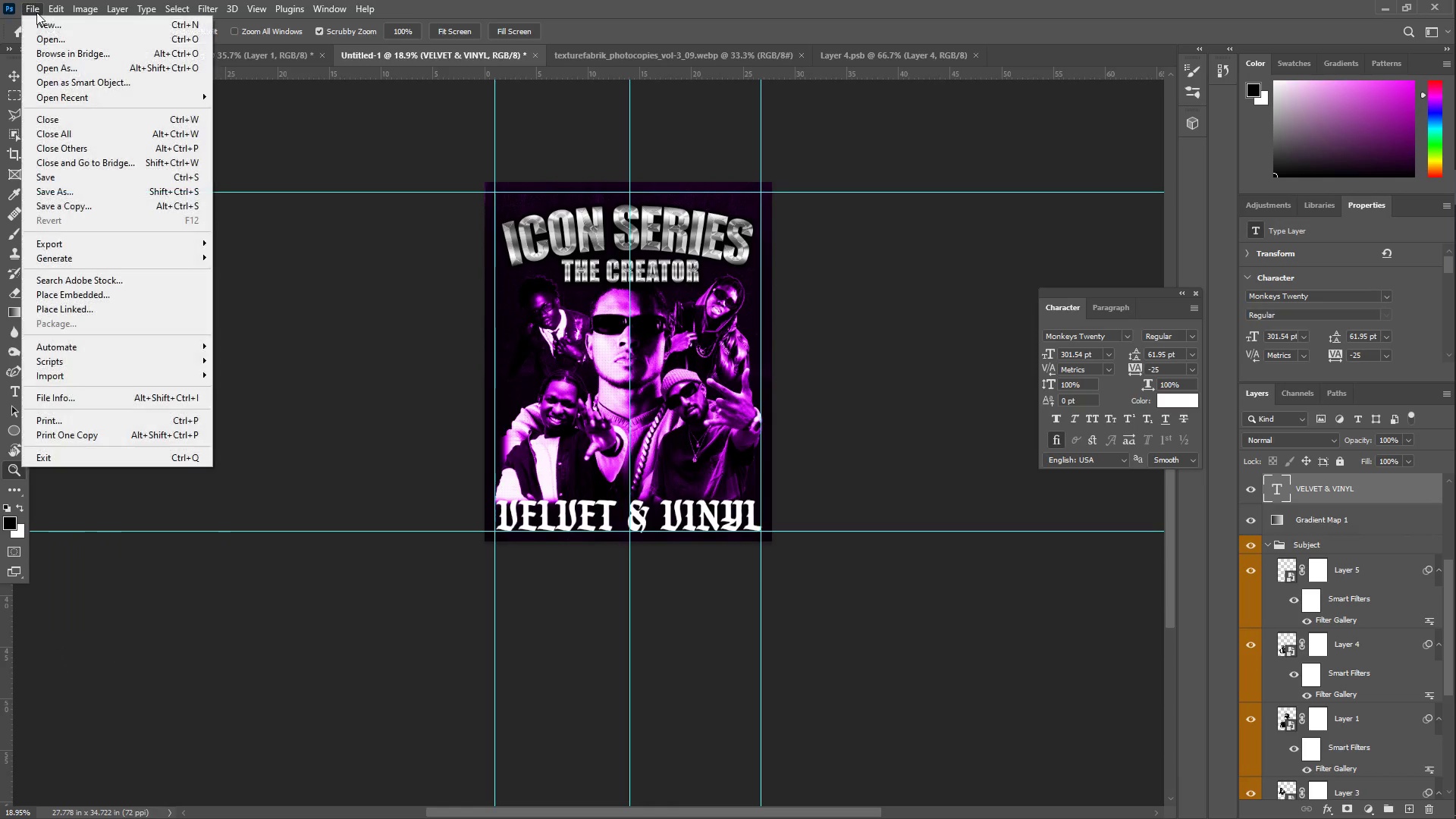 
left_click([53, 32])
 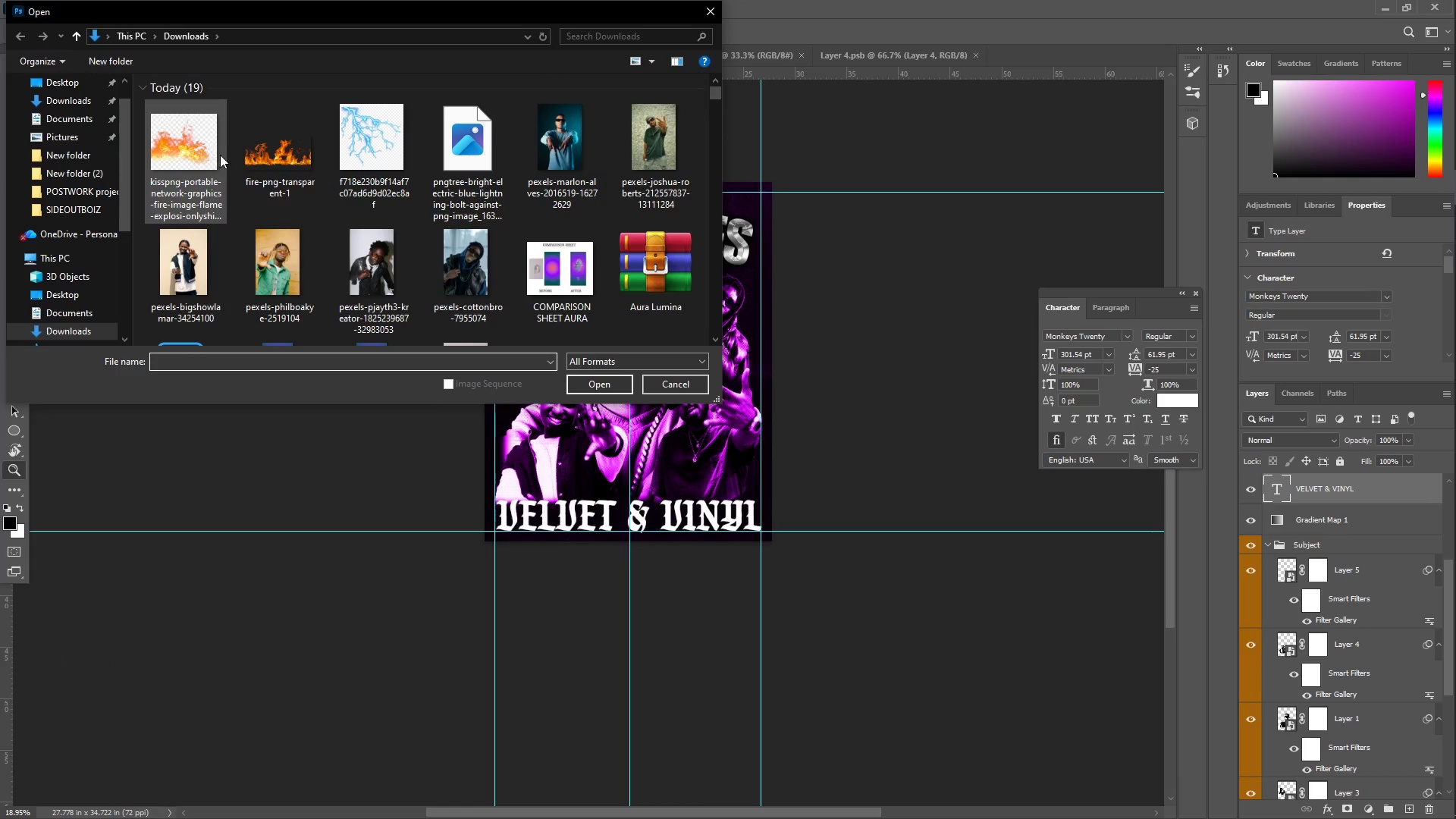 
left_click([290, 144])
 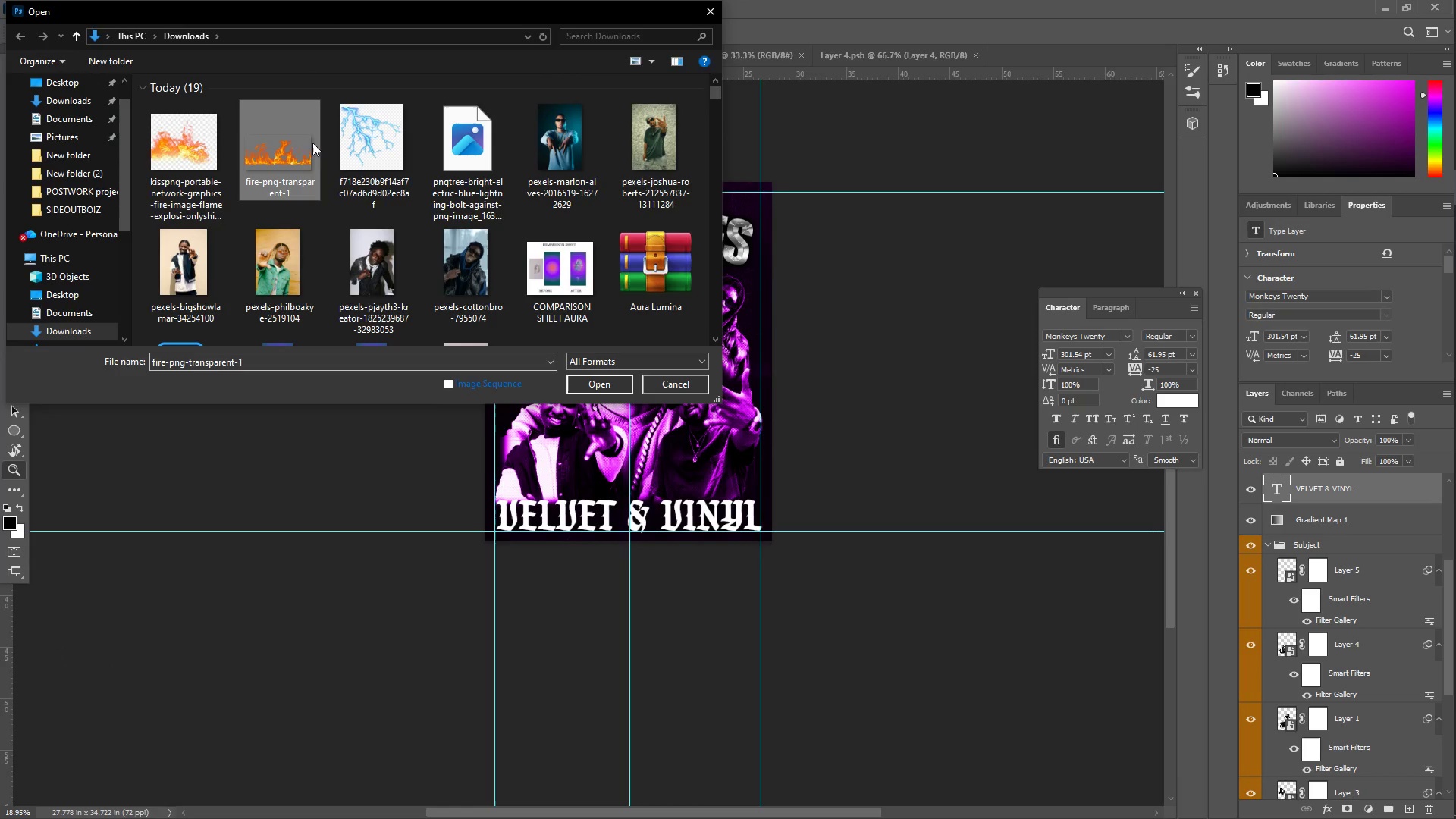 
hold_key(key=ControlLeft, duration=1.2)
left_click([374, 145])
 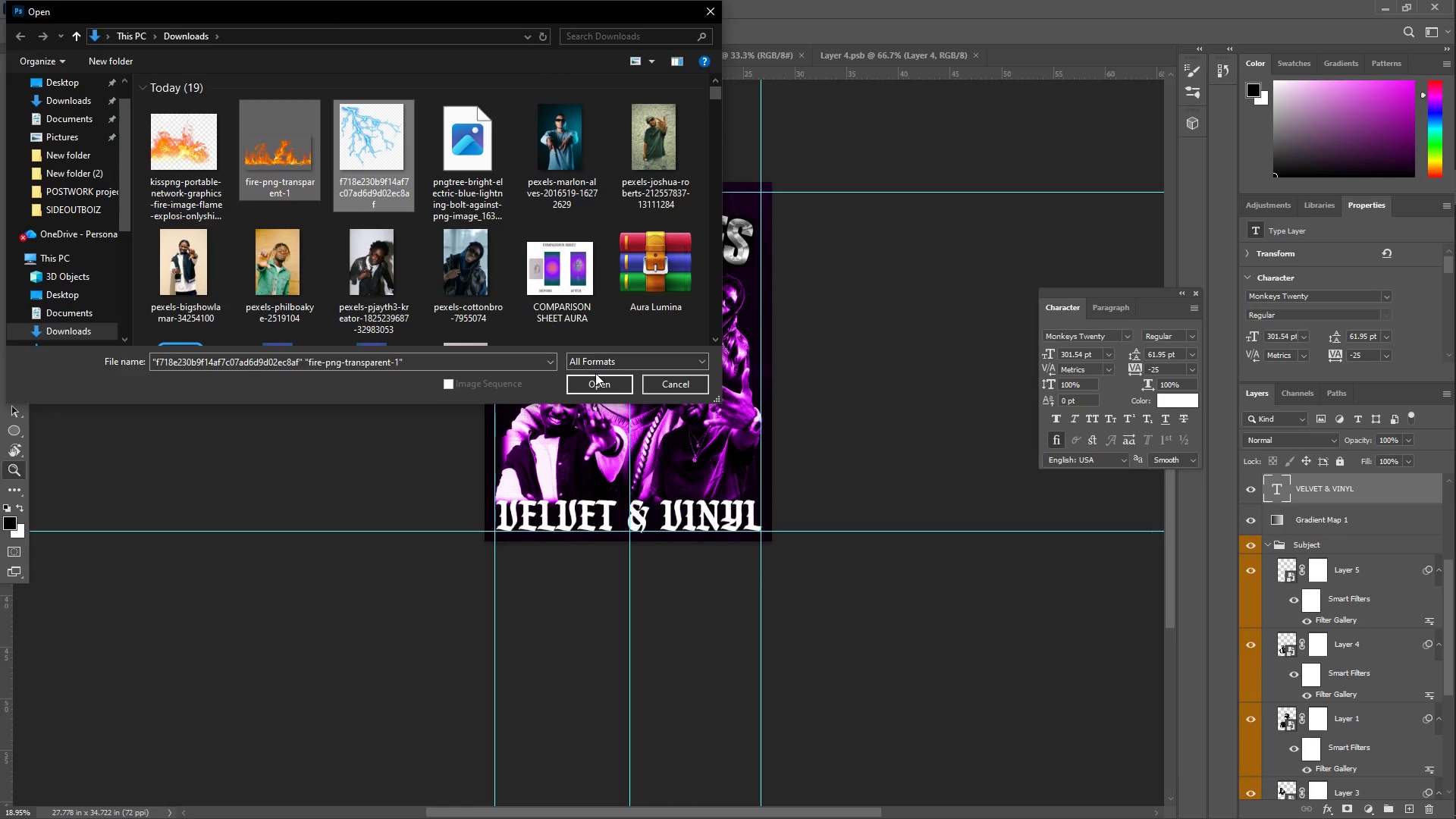 
left_click_drag(start_coordinate=[601, 387], to_coordinate=[601, 394])
 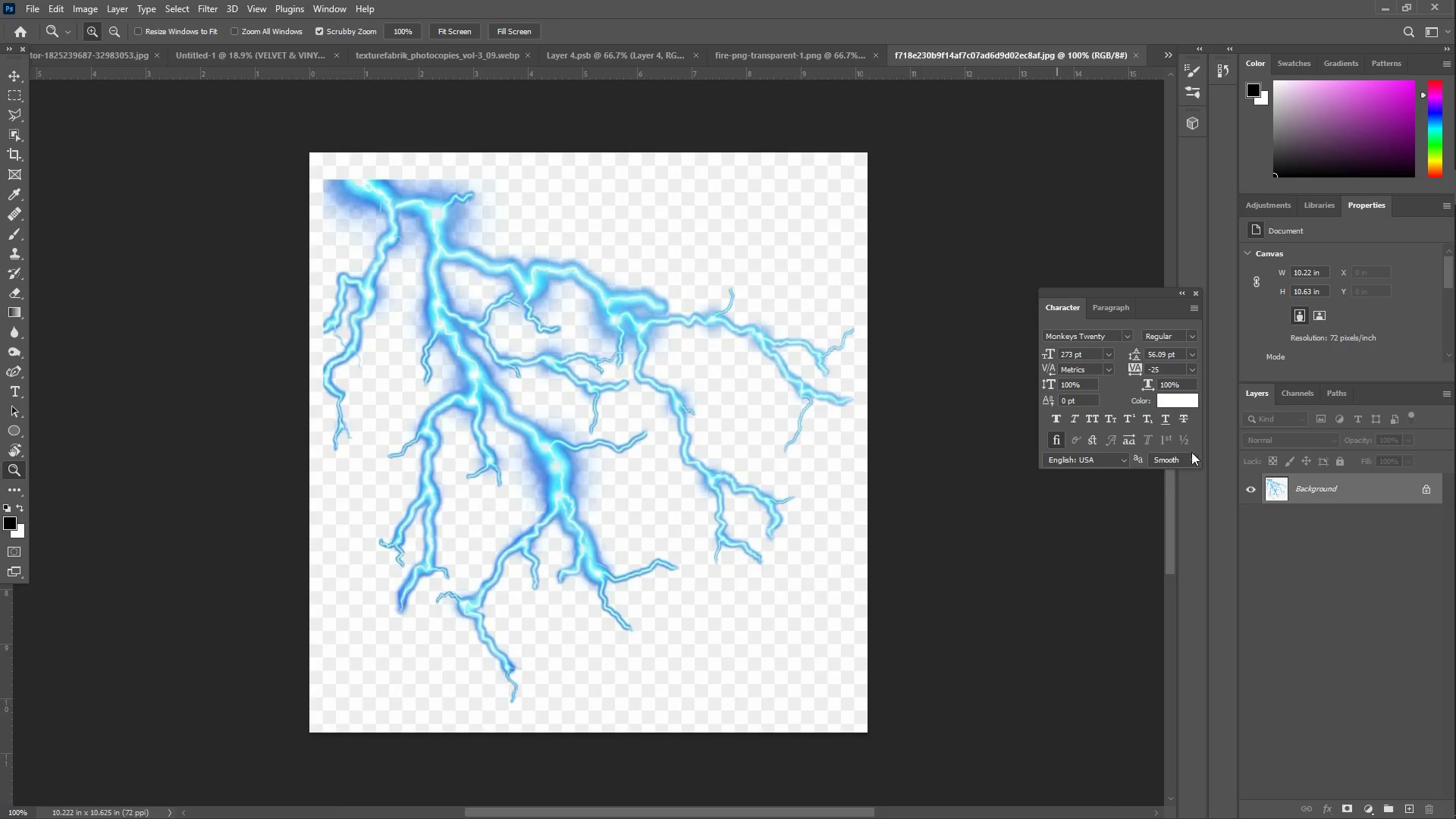 
left_click([1301, 489])
 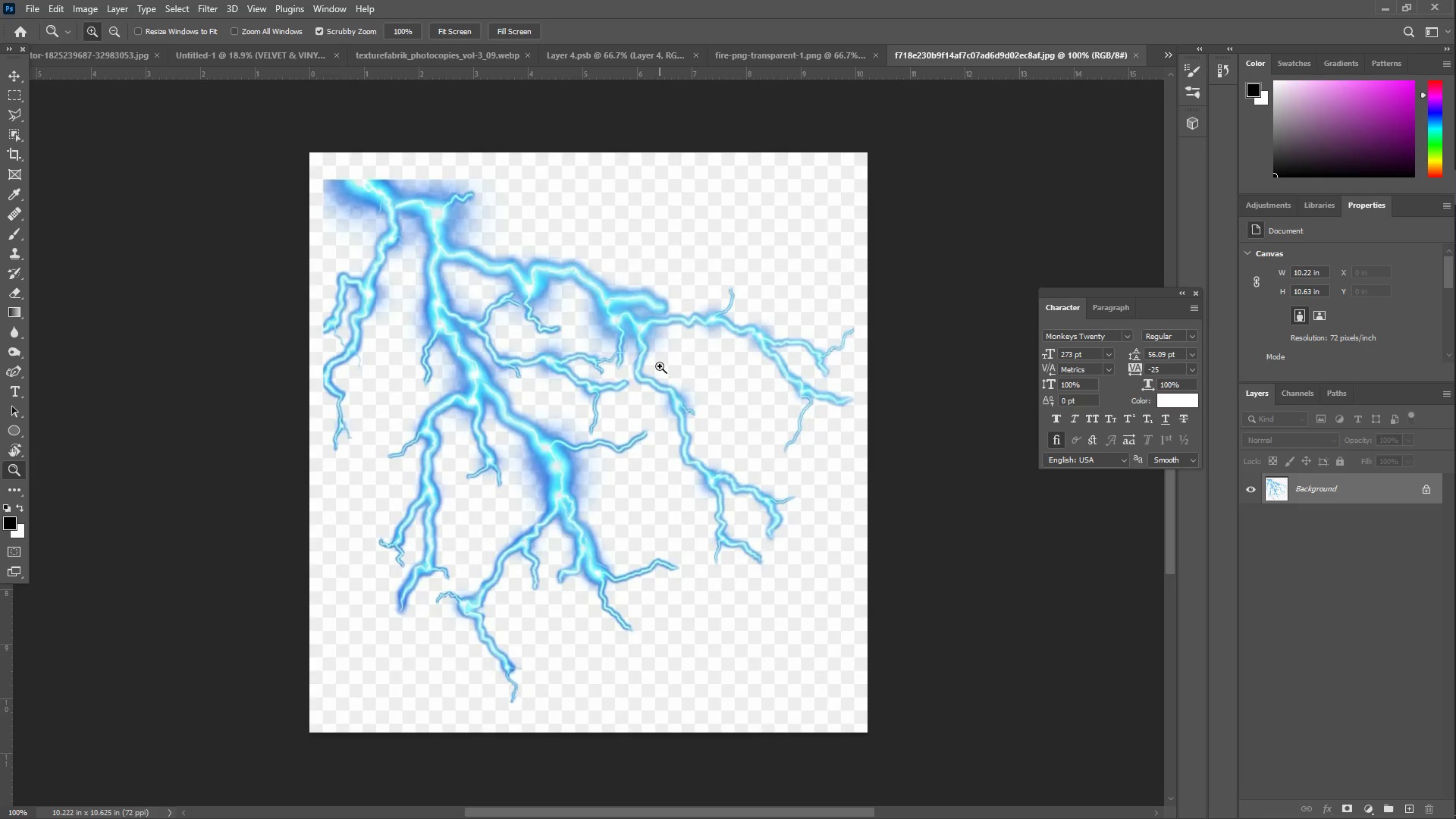 
key(E)
 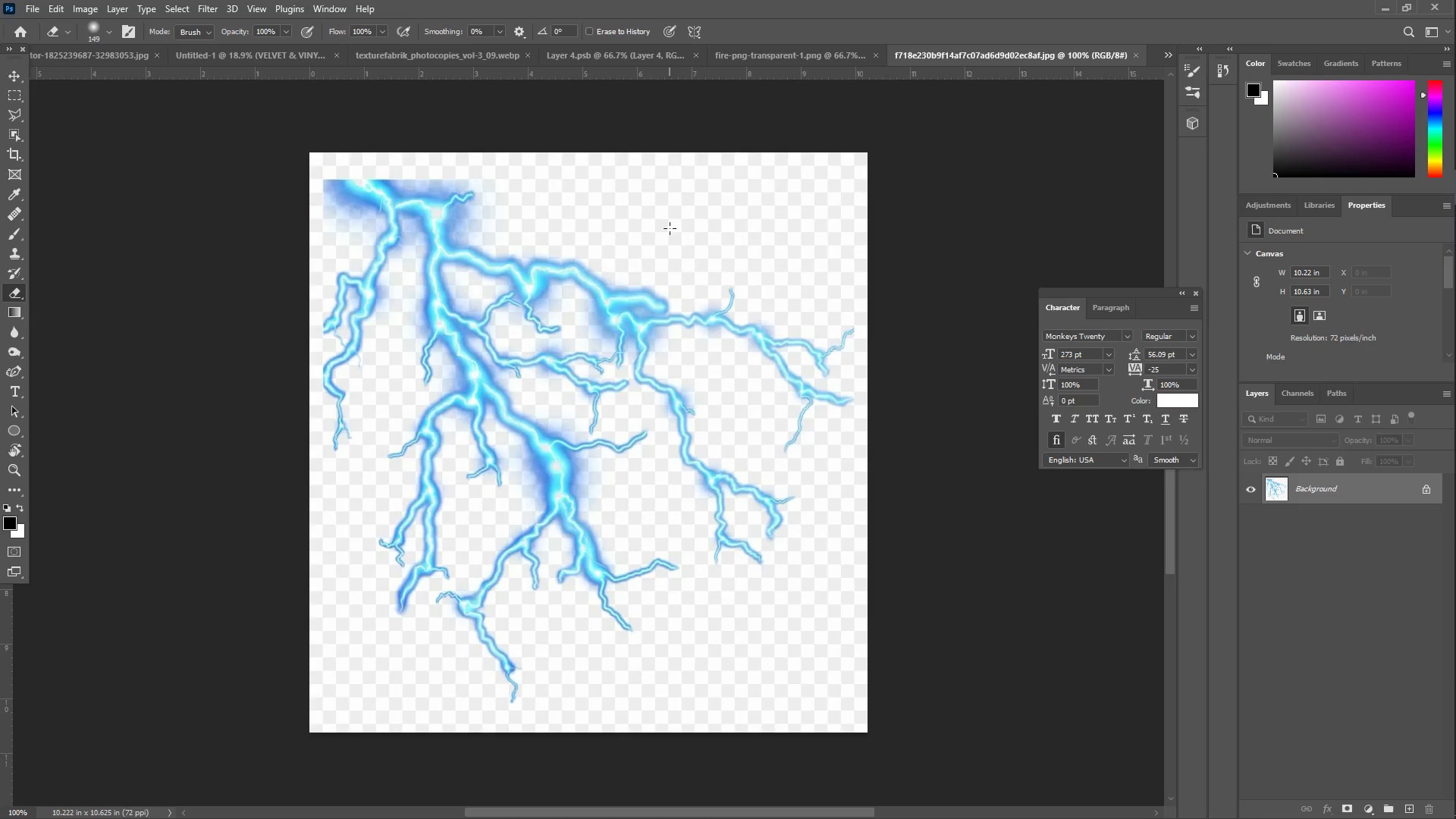 
left_click([670, 228])
 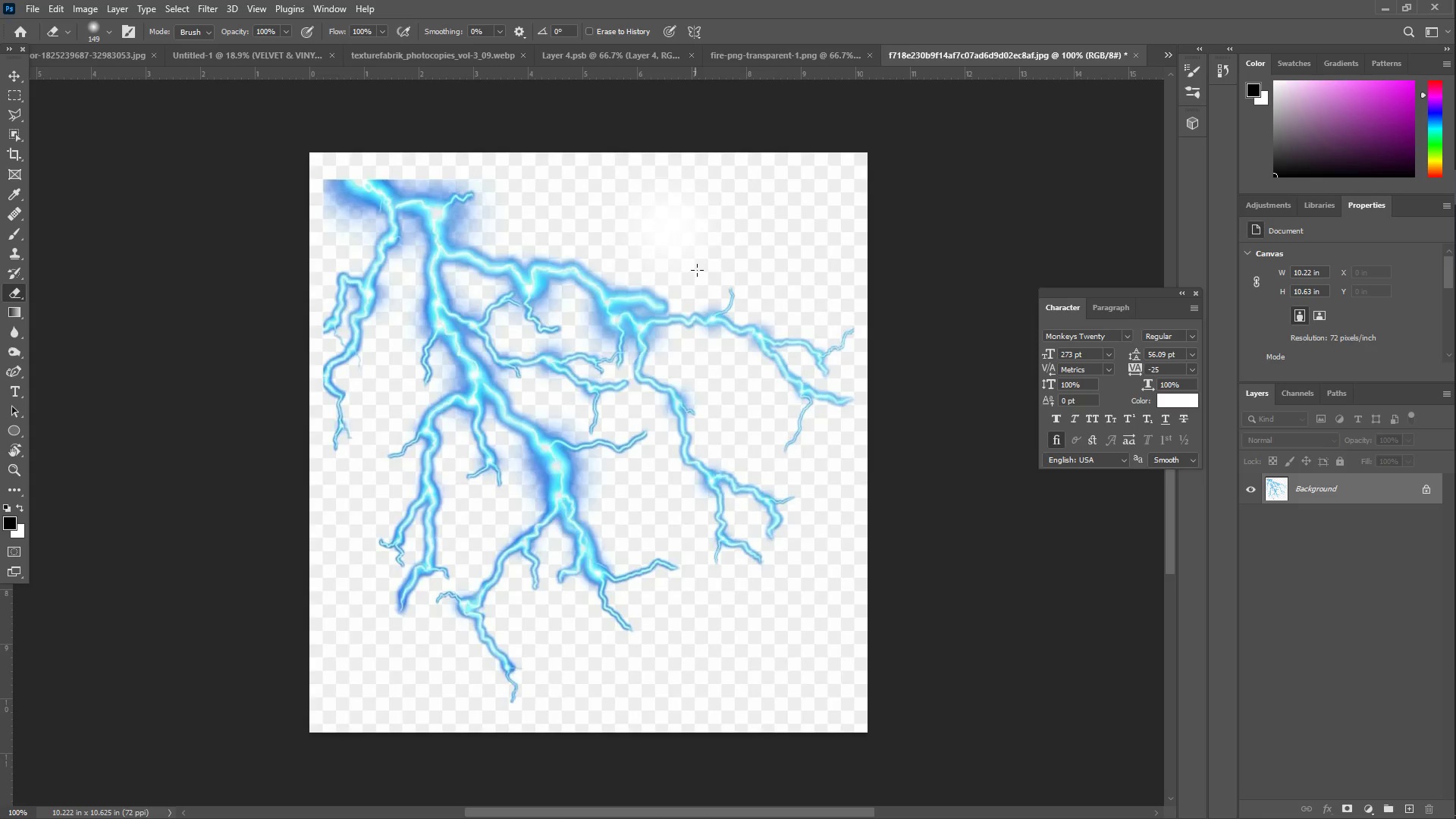 
key(Control+ControlLeft)
 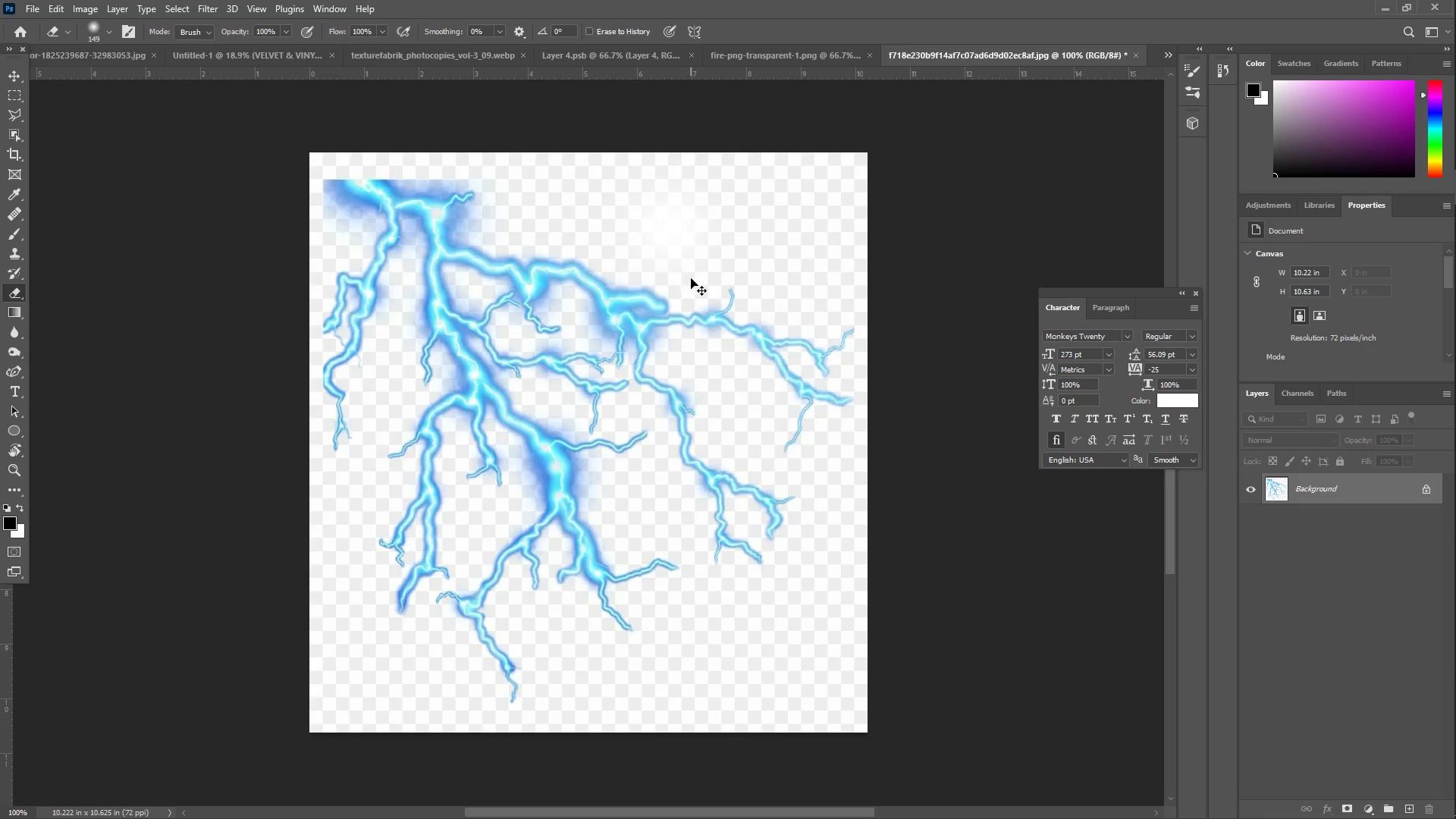 
key(Control+Z)
 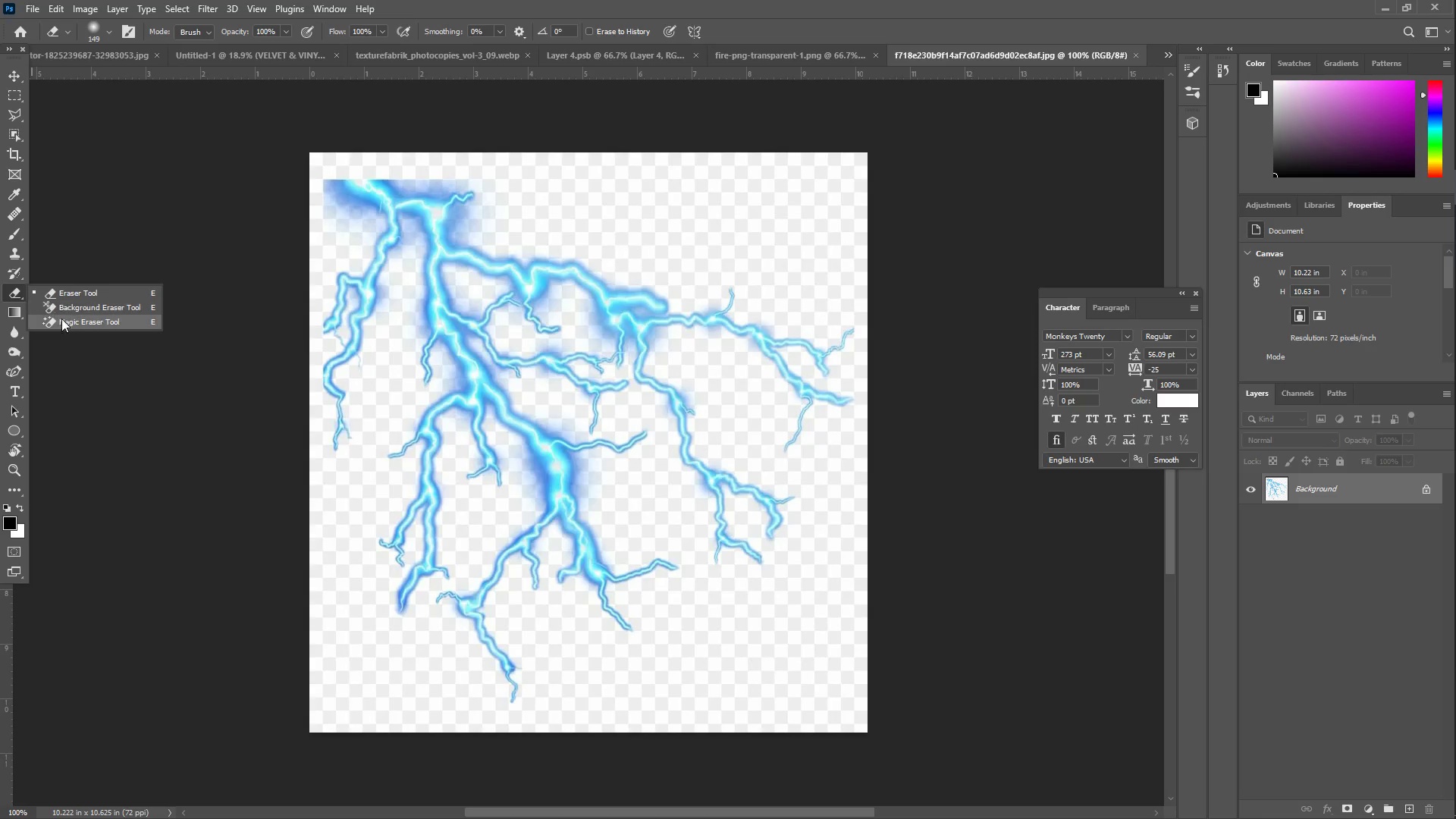 
left_click_drag(start_coordinate=[510, 220], to_coordinate=[521, 217])
 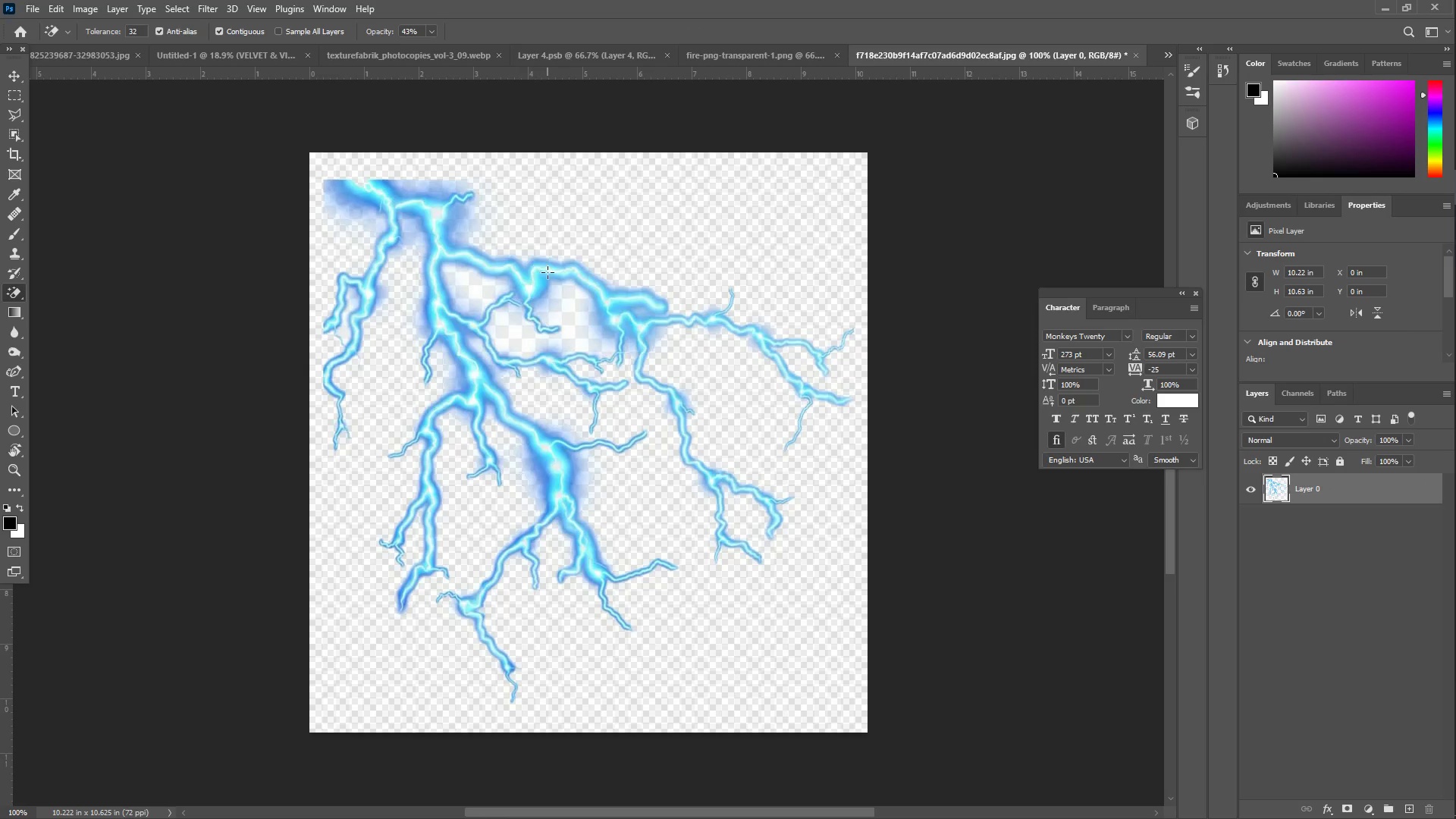 
left_click([578, 309])
 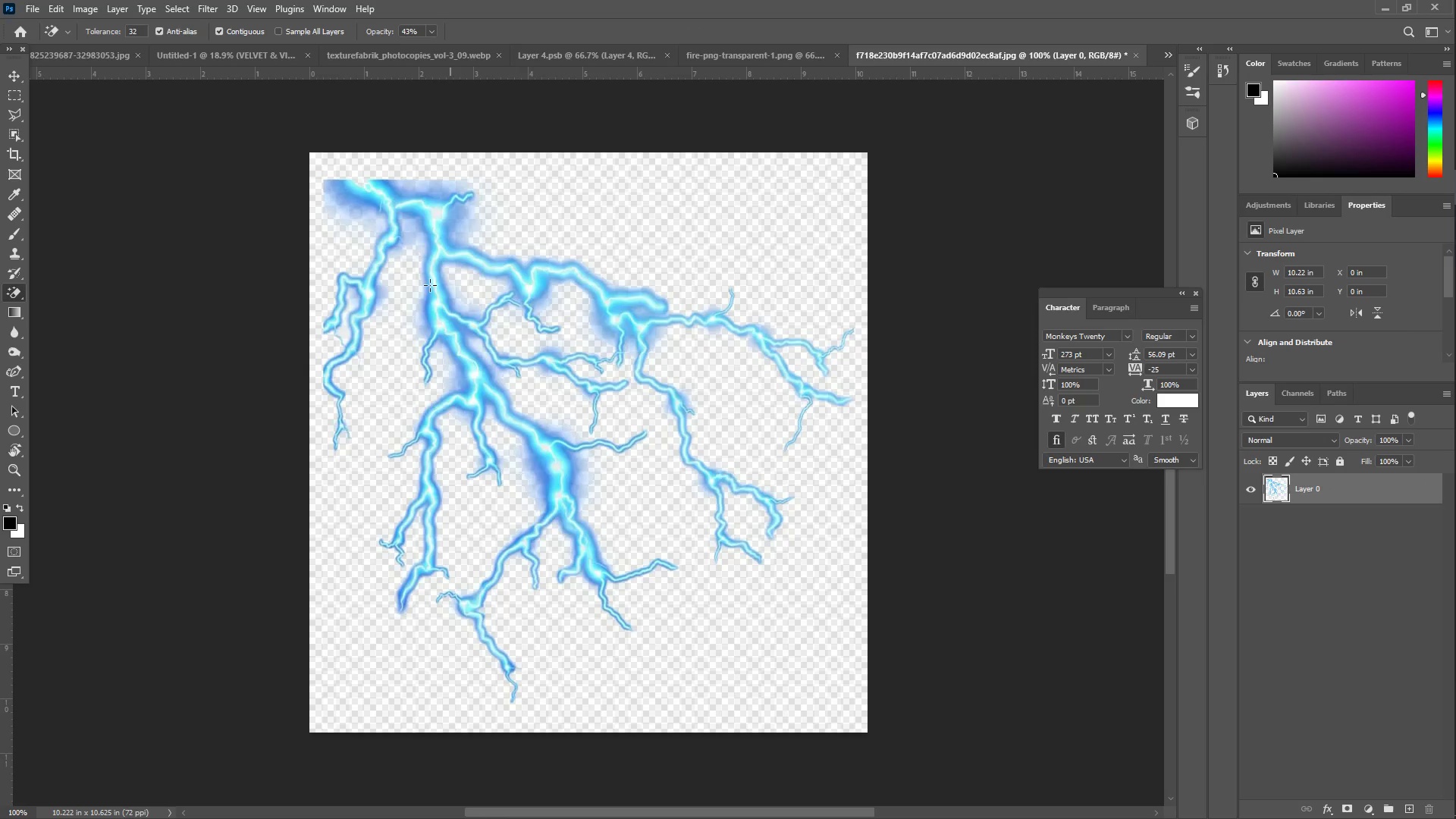 
left_click_drag(start_coordinate=[397, 290], to_coordinate=[403, 290])
 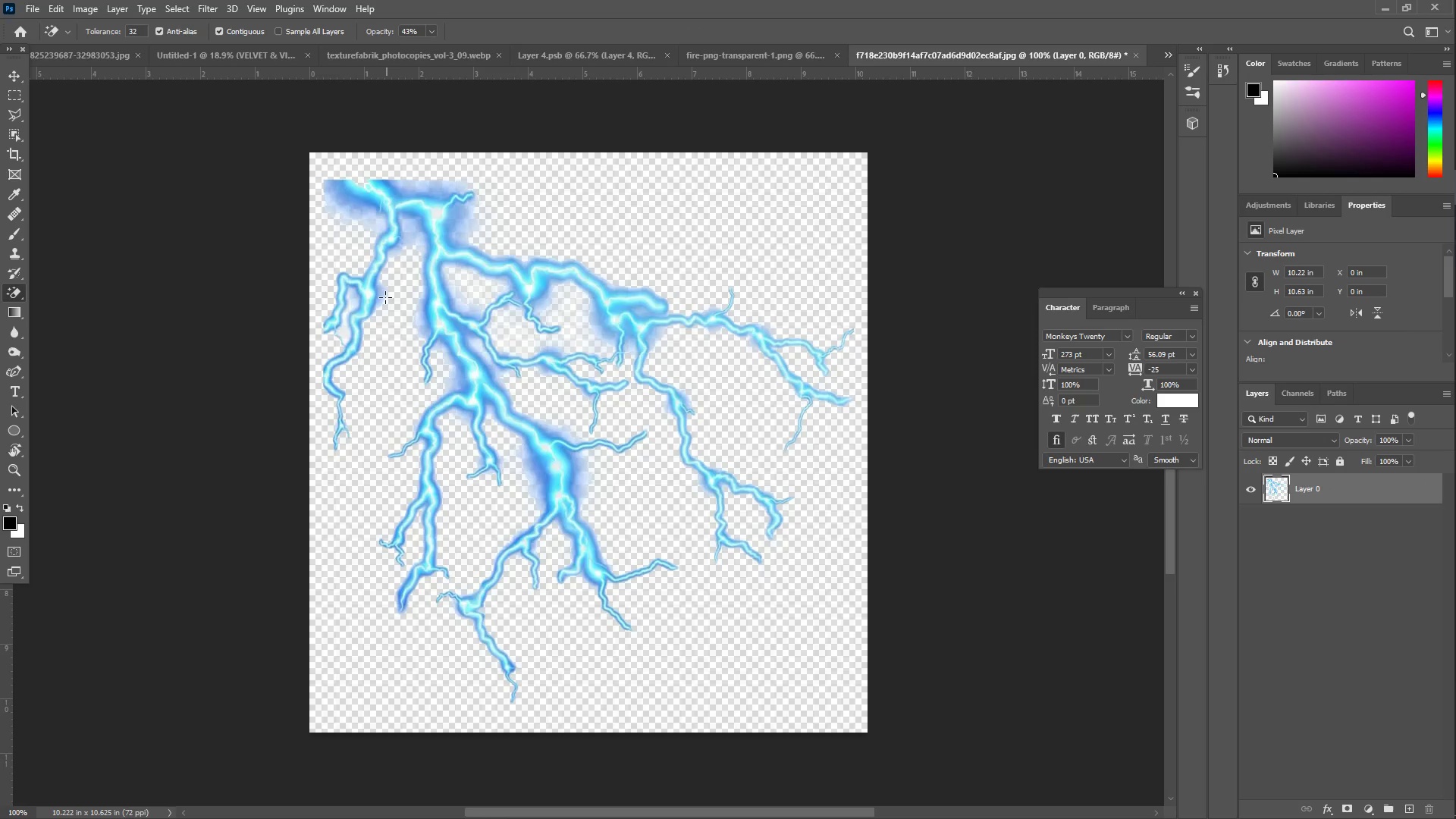 
left_click([384, 296])
 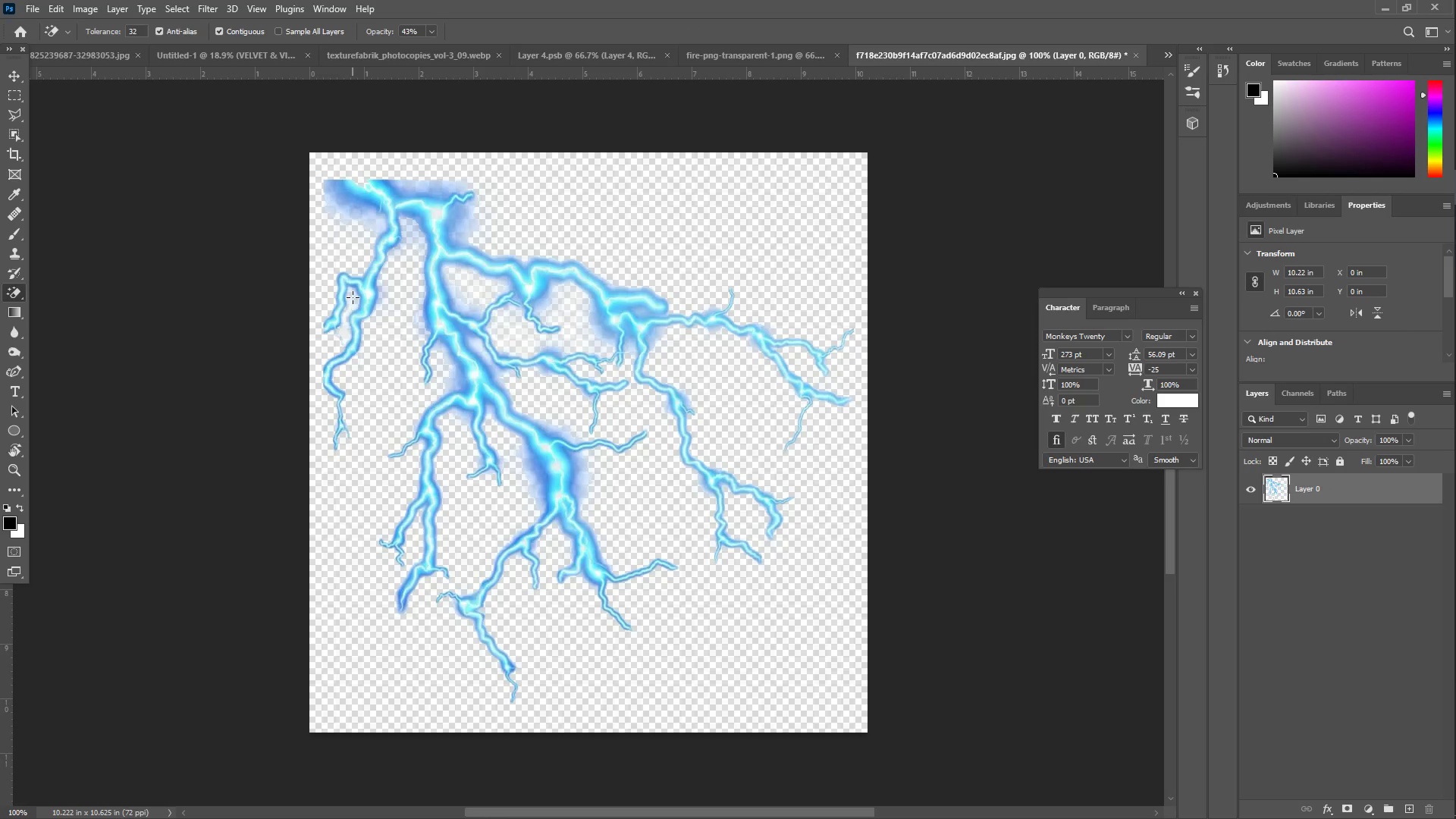 
left_click([339, 221])
 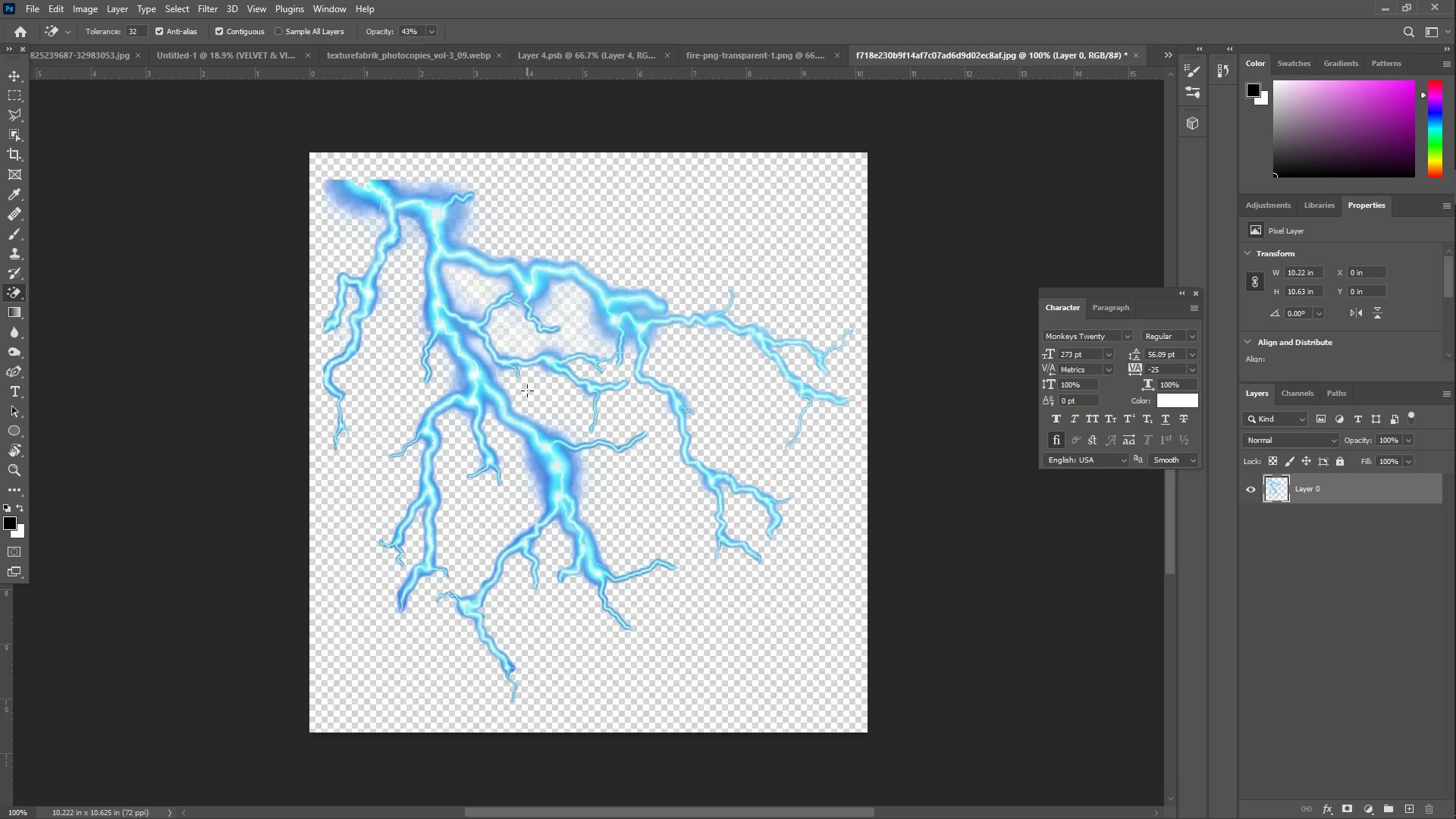 
double_click([596, 475])
 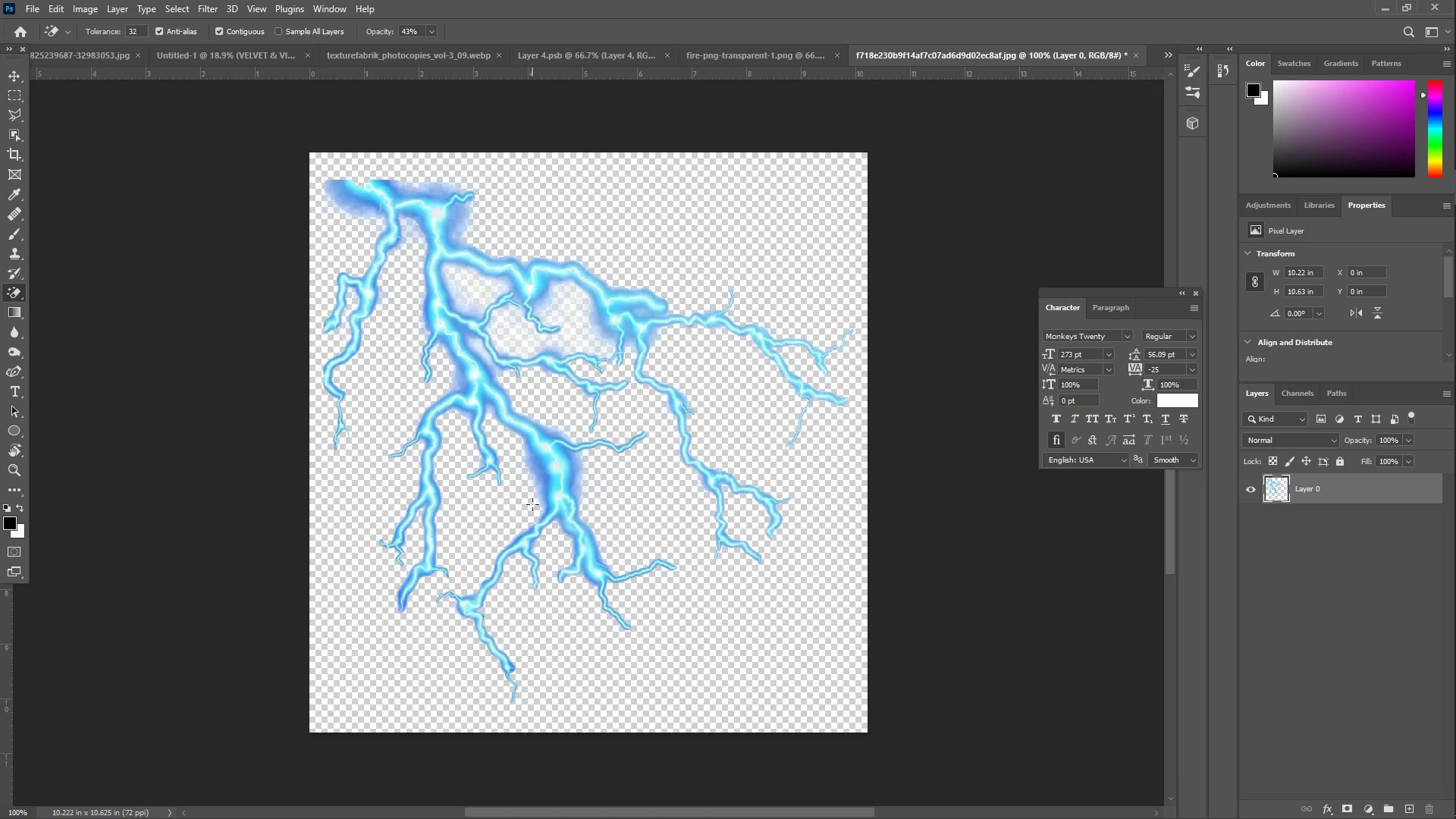 
left_click([522, 502])
 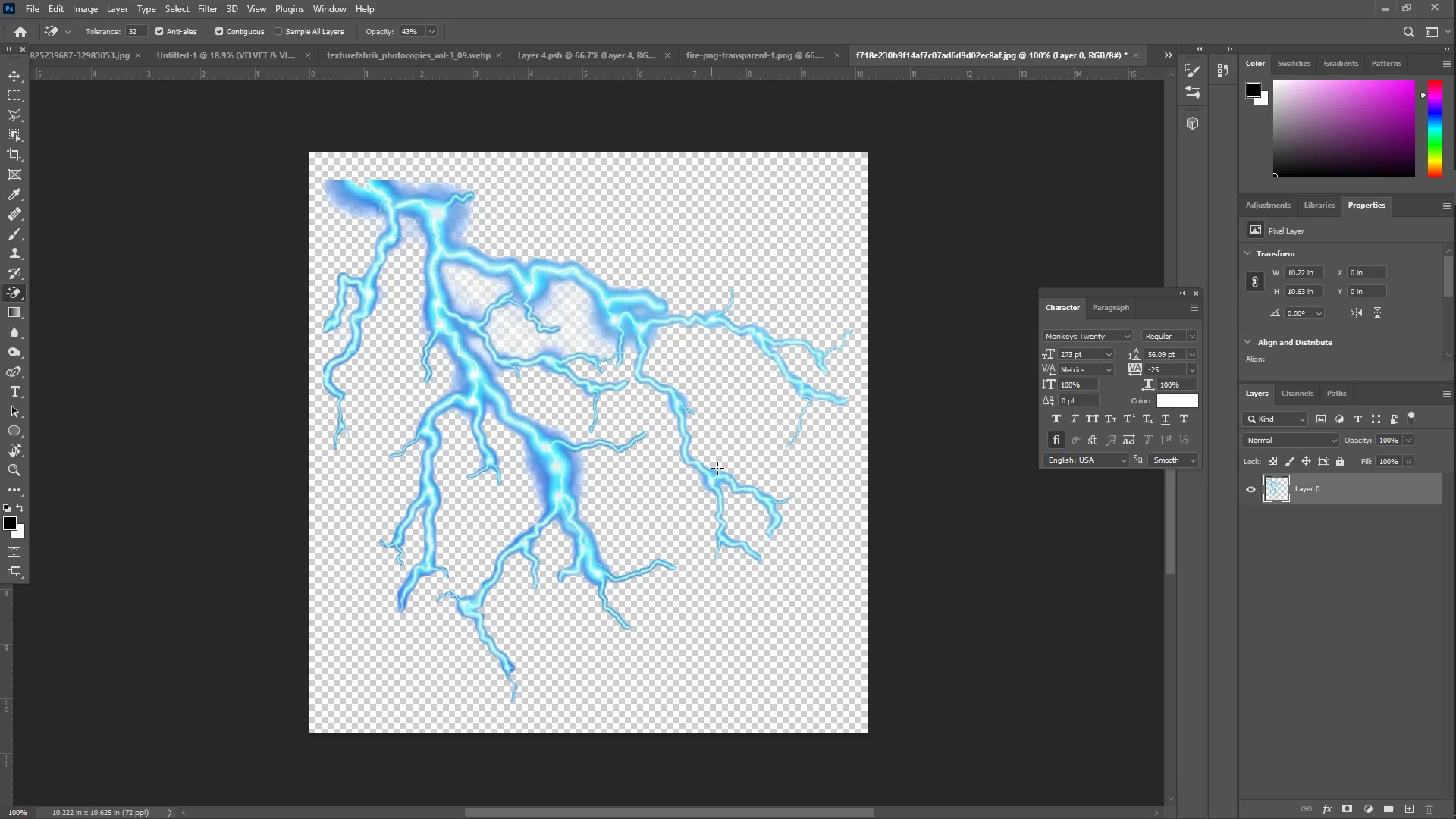 
left_click([717, 438])
 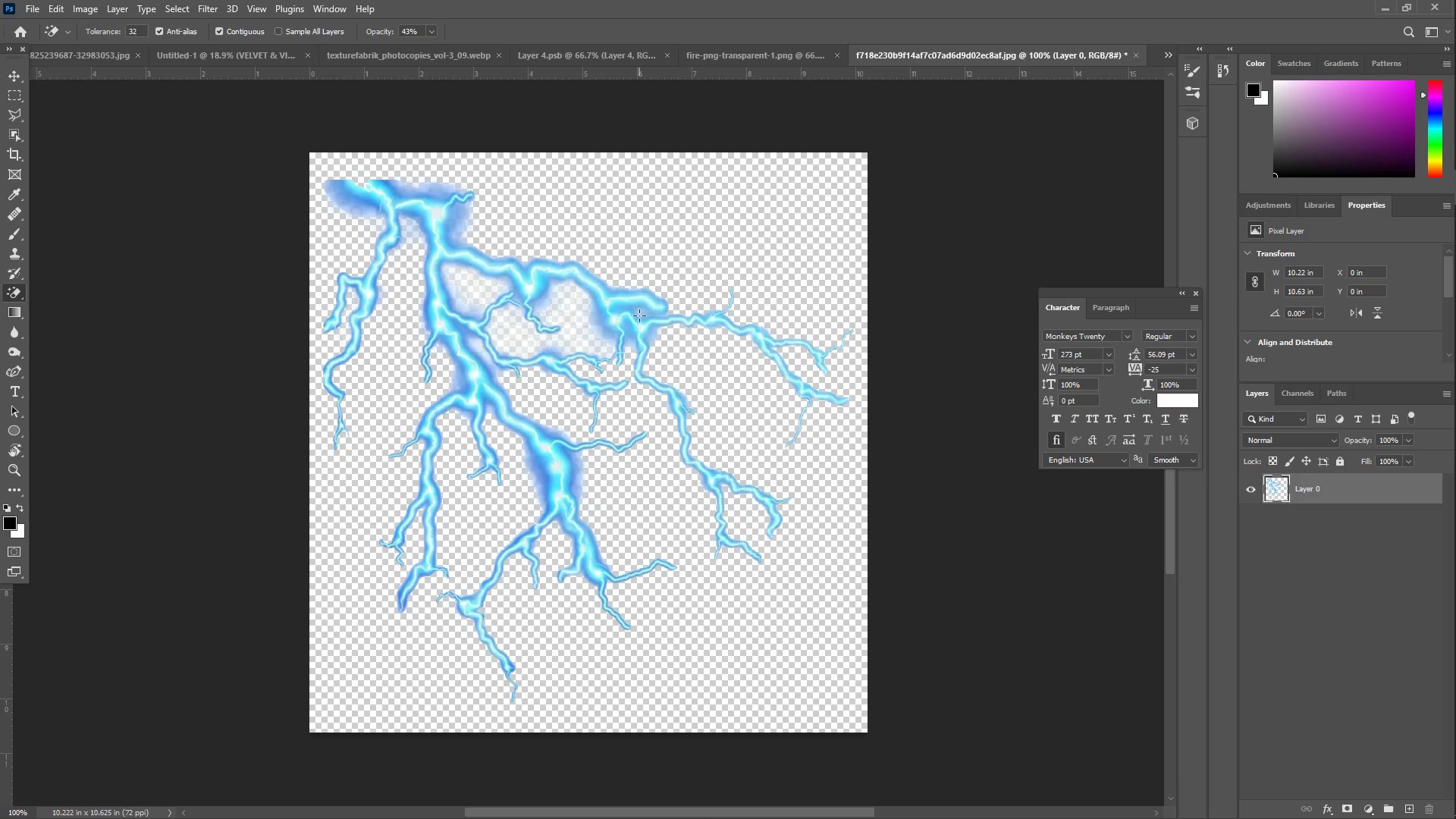 
left_click([639, 312])
 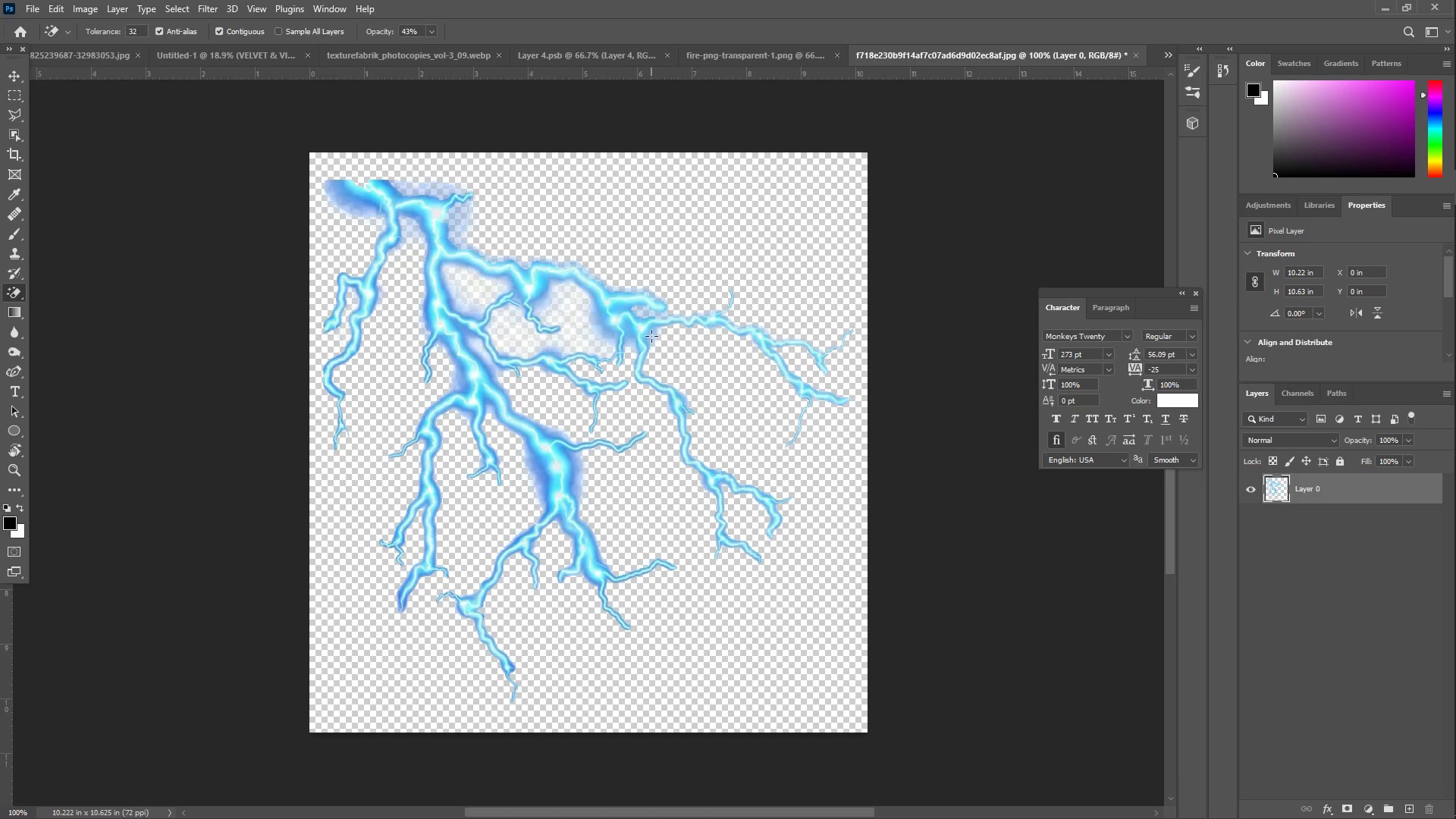 
key(Control+ControlLeft)
 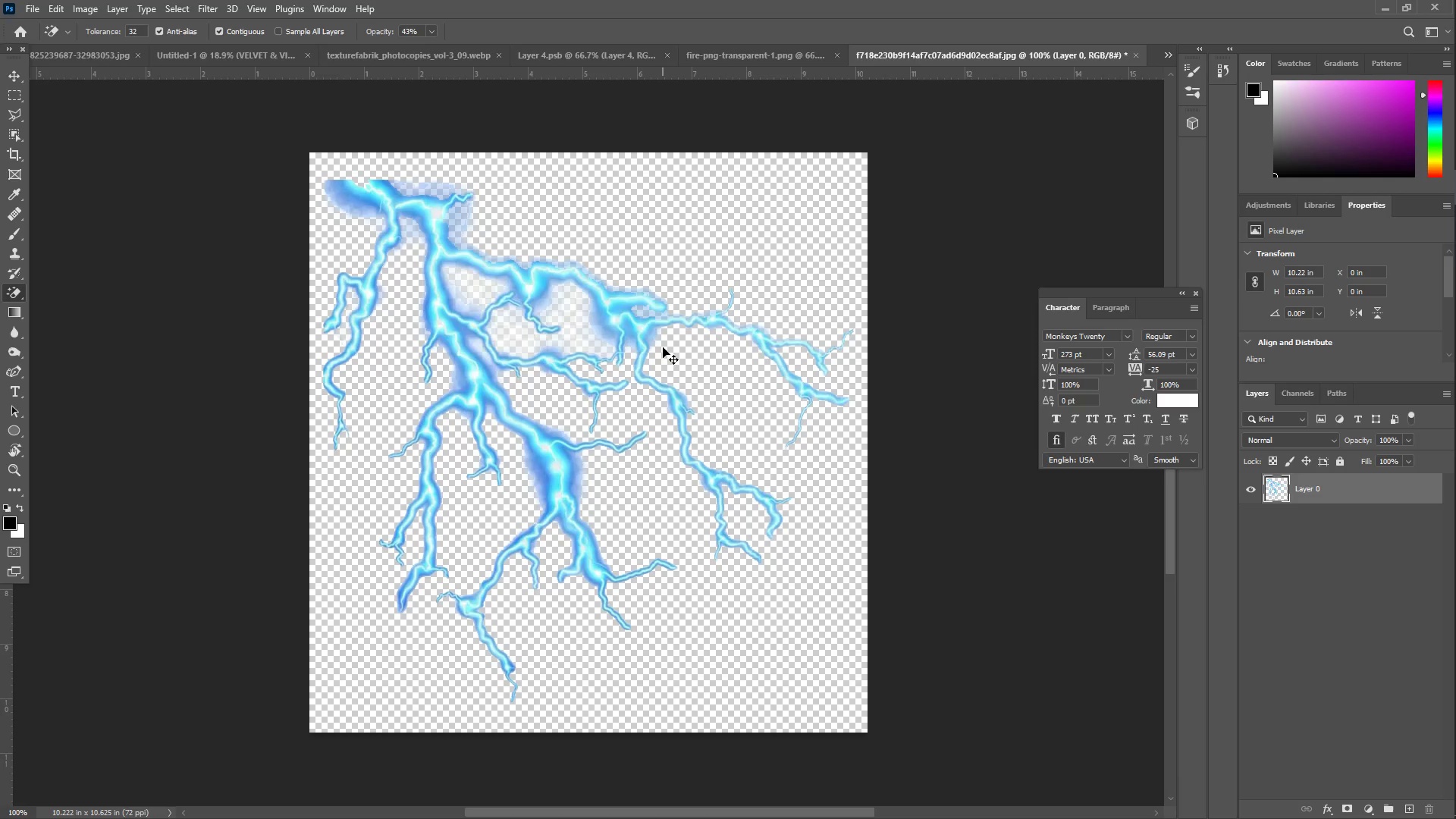 
key(Control+Z)
 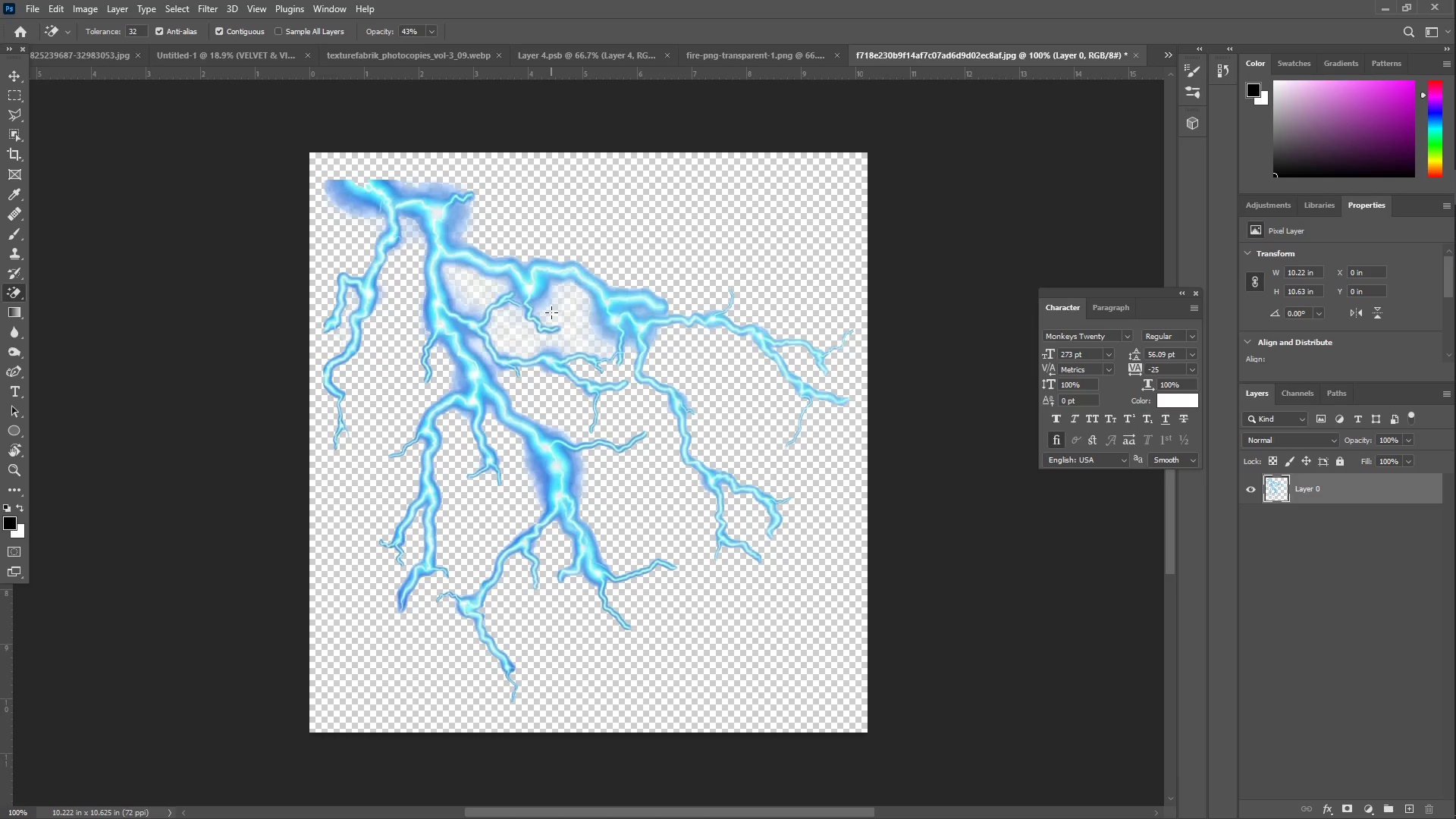 
key(Control+A)
 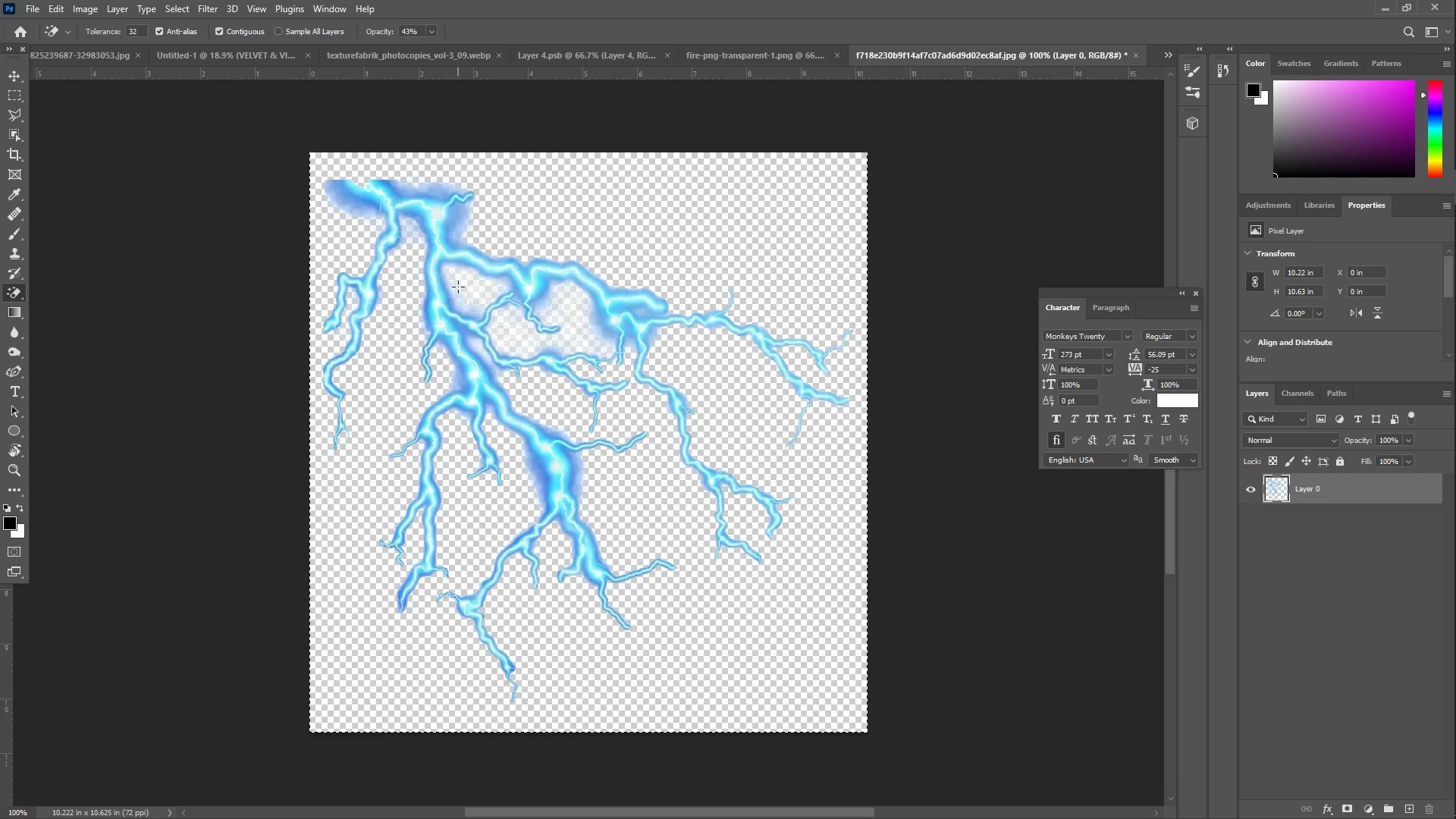 
key(L)
 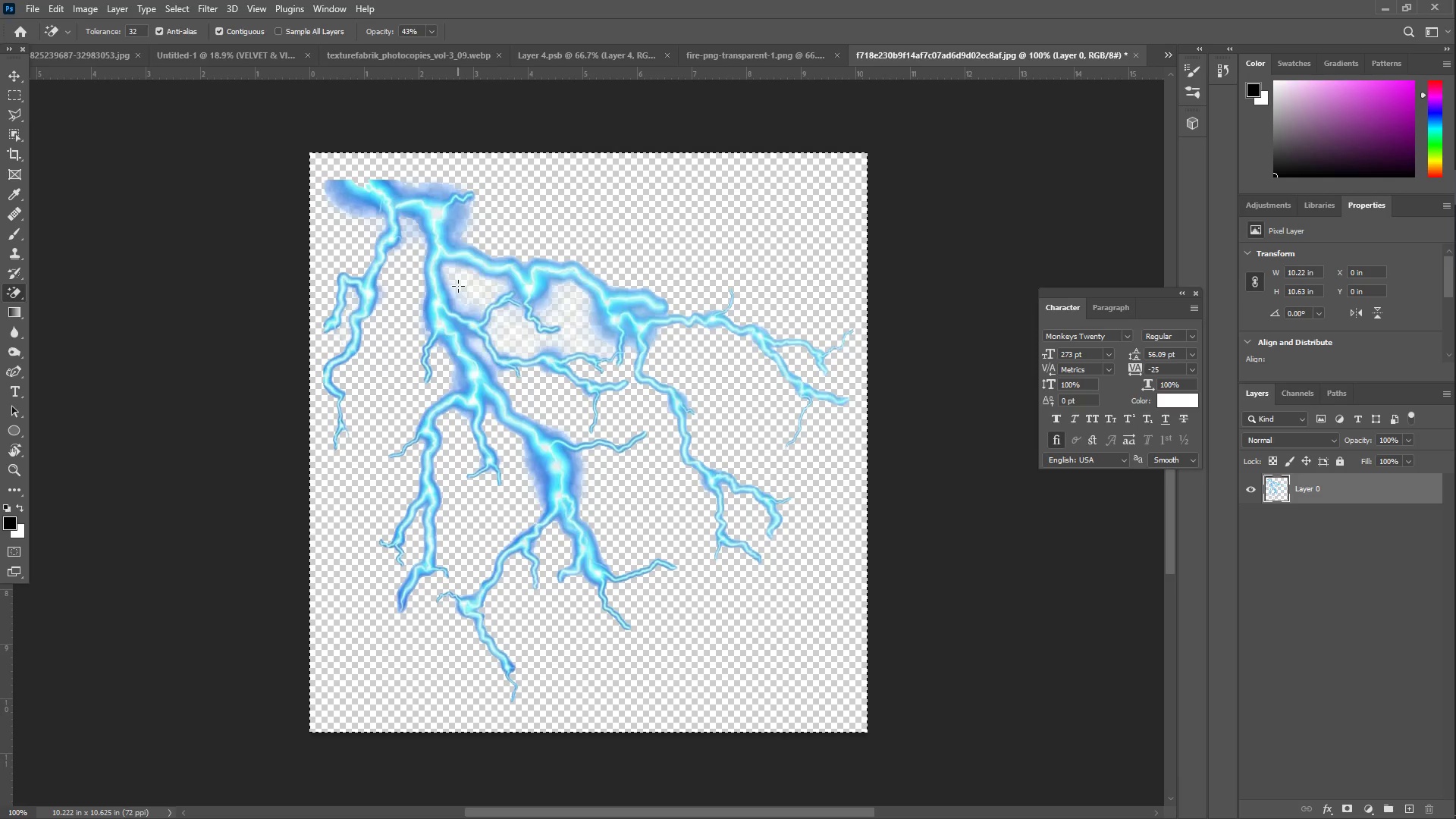 
right_click([458, 286])
 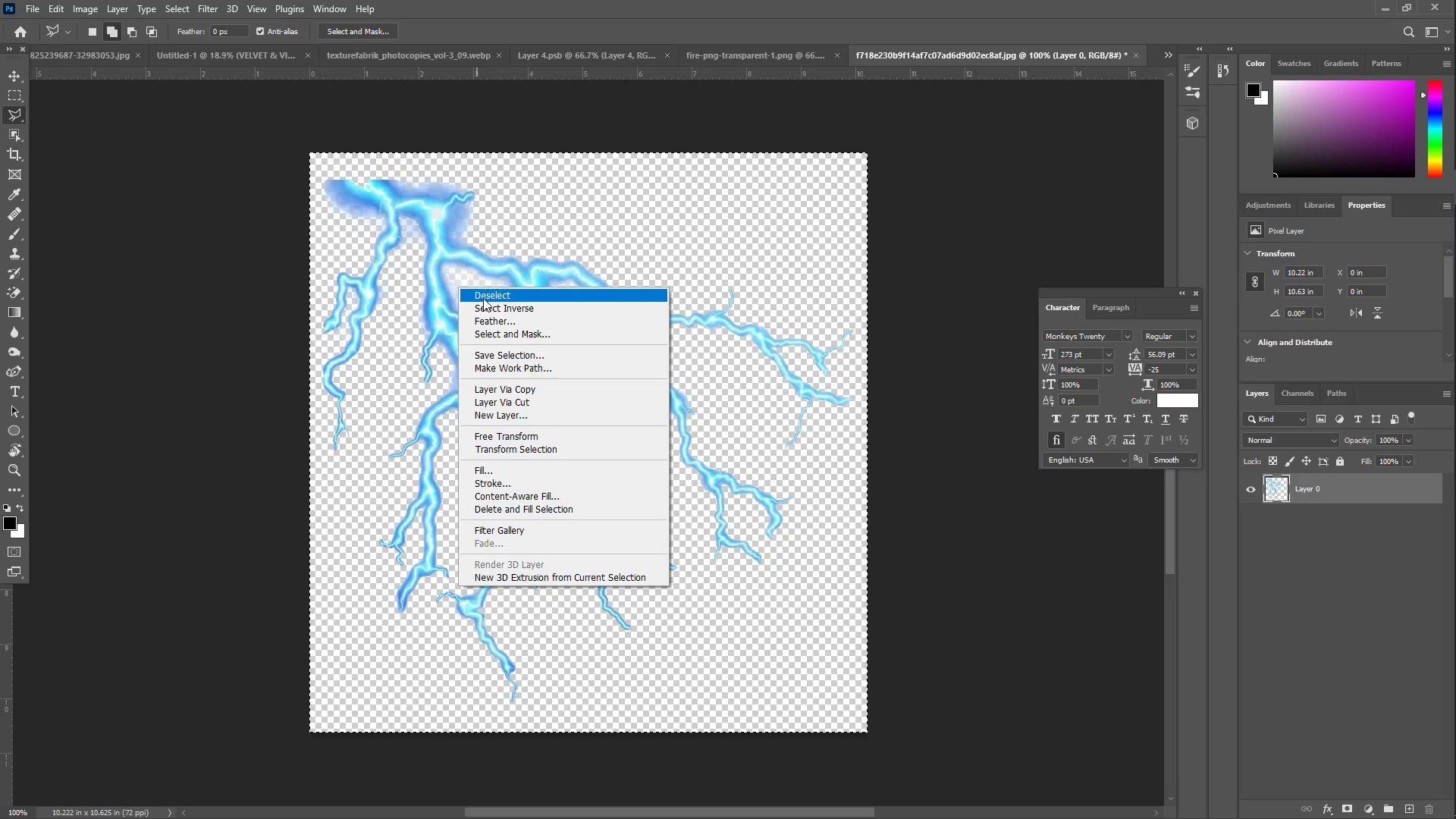 
left_click([485, 295])
 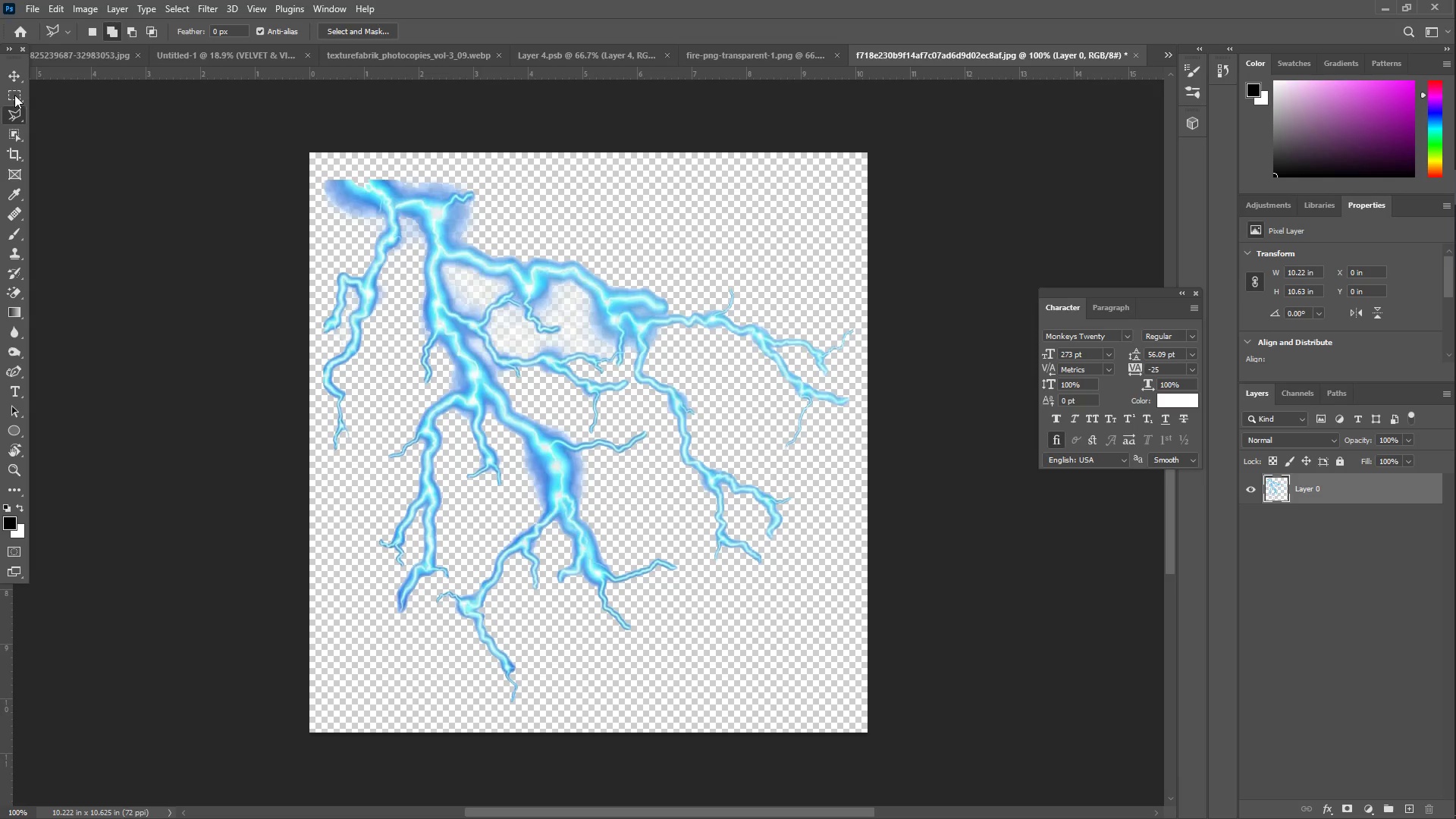 
left_click([11, 73])
 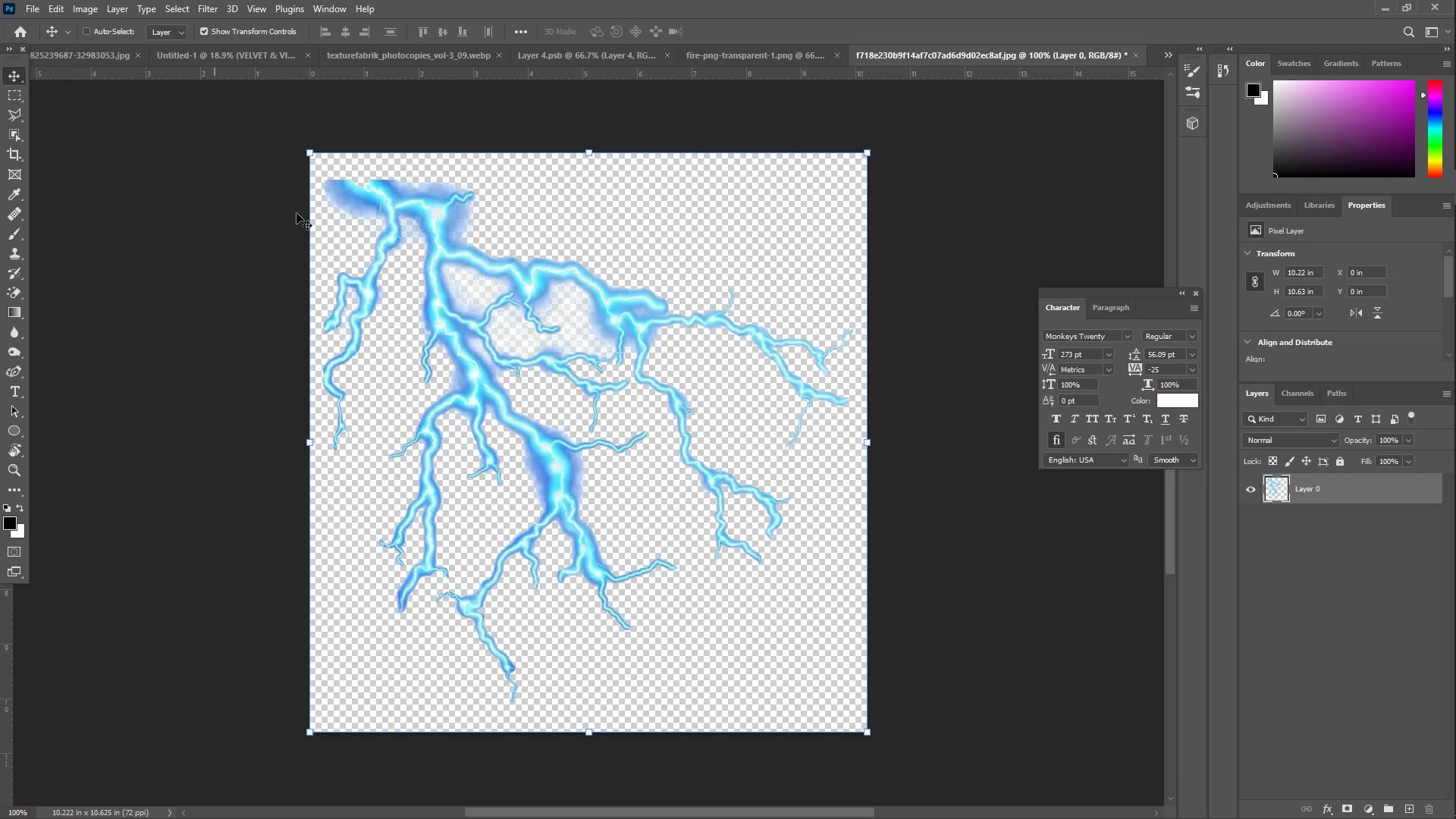 
left_click_drag(start_coordinate=[383, 237], to_coordinate=[546, 317])
 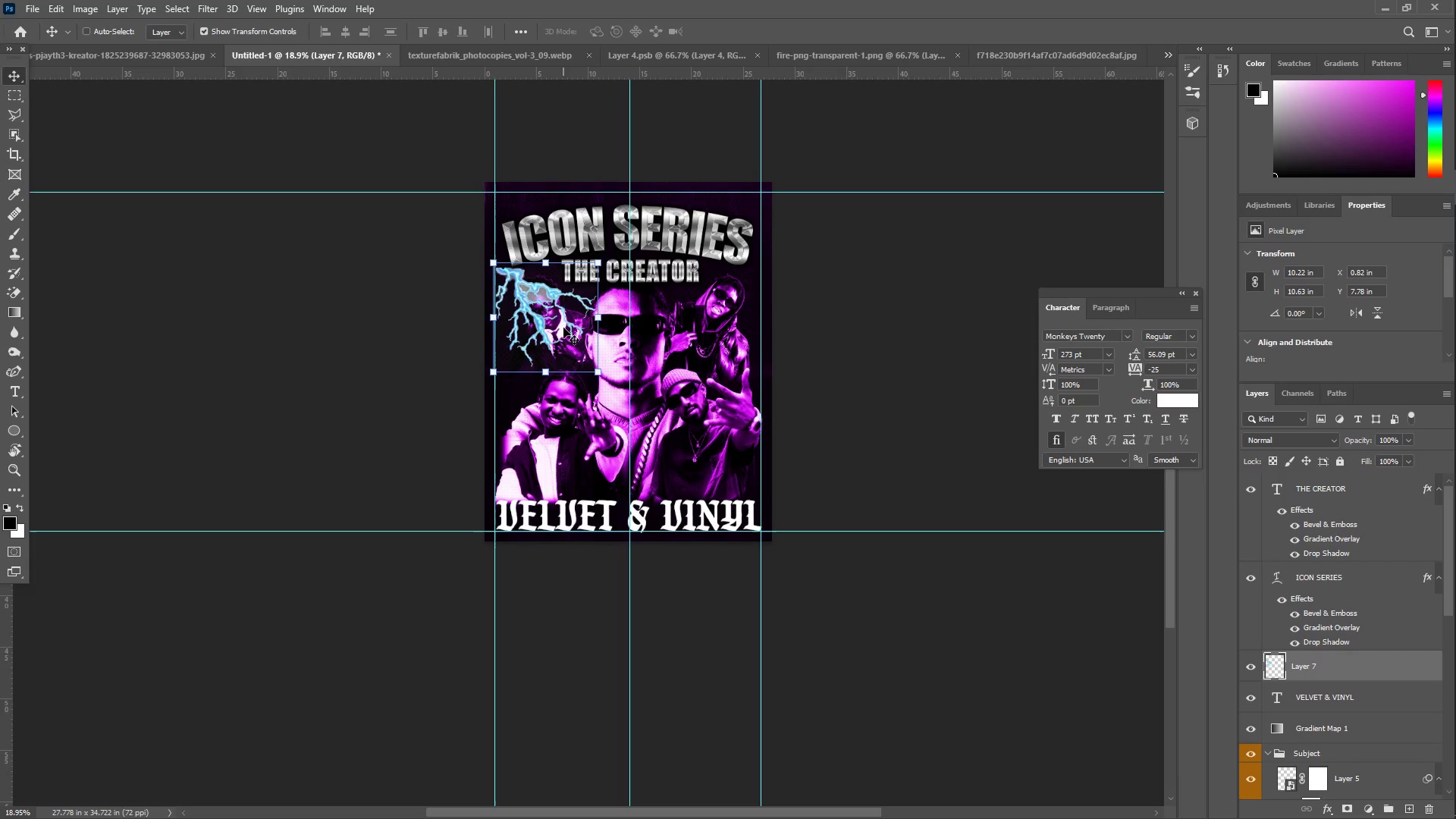 
hold_key(key=ControlLeft, duration=0.45)
 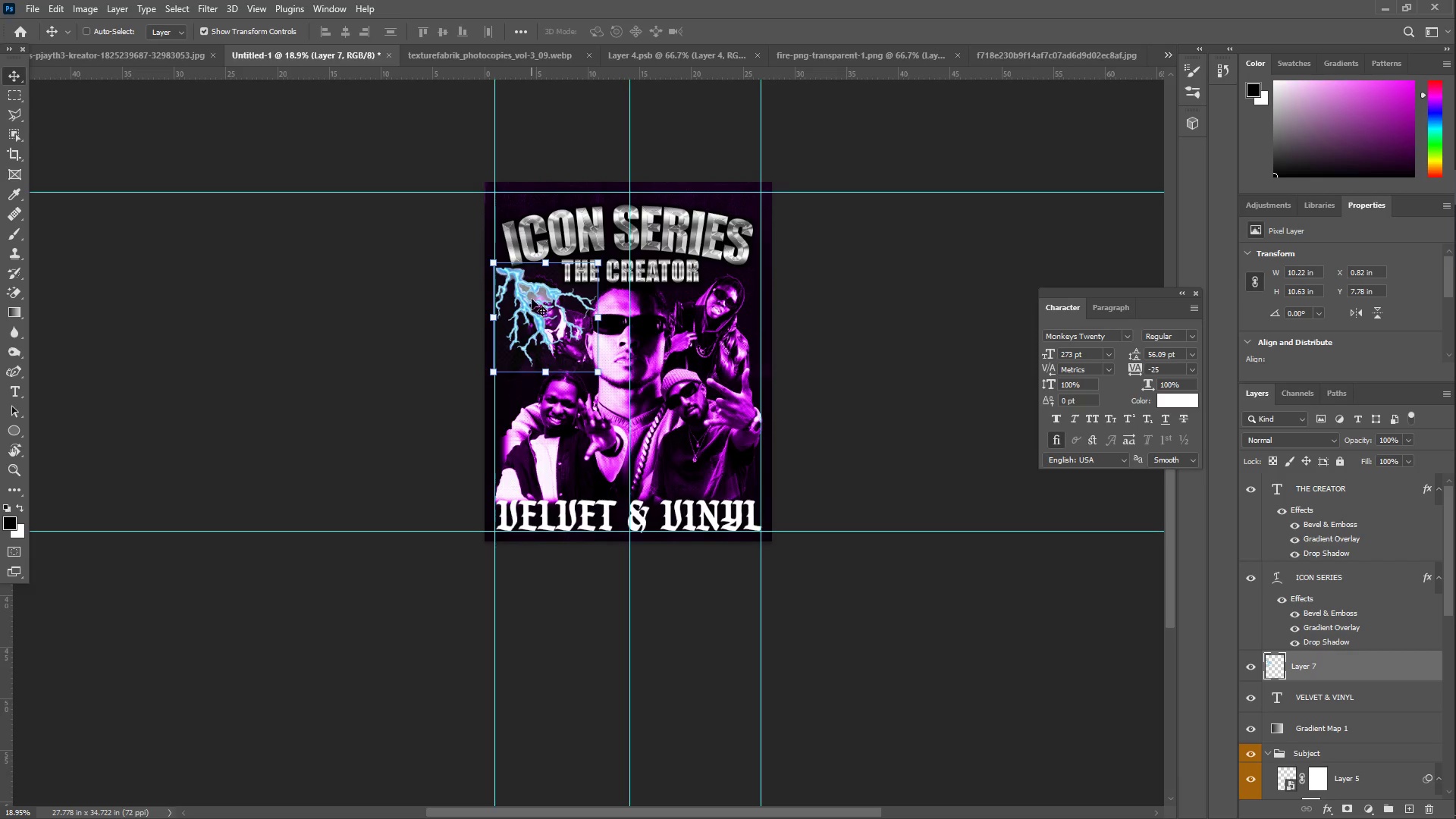 
type(ZZE)
 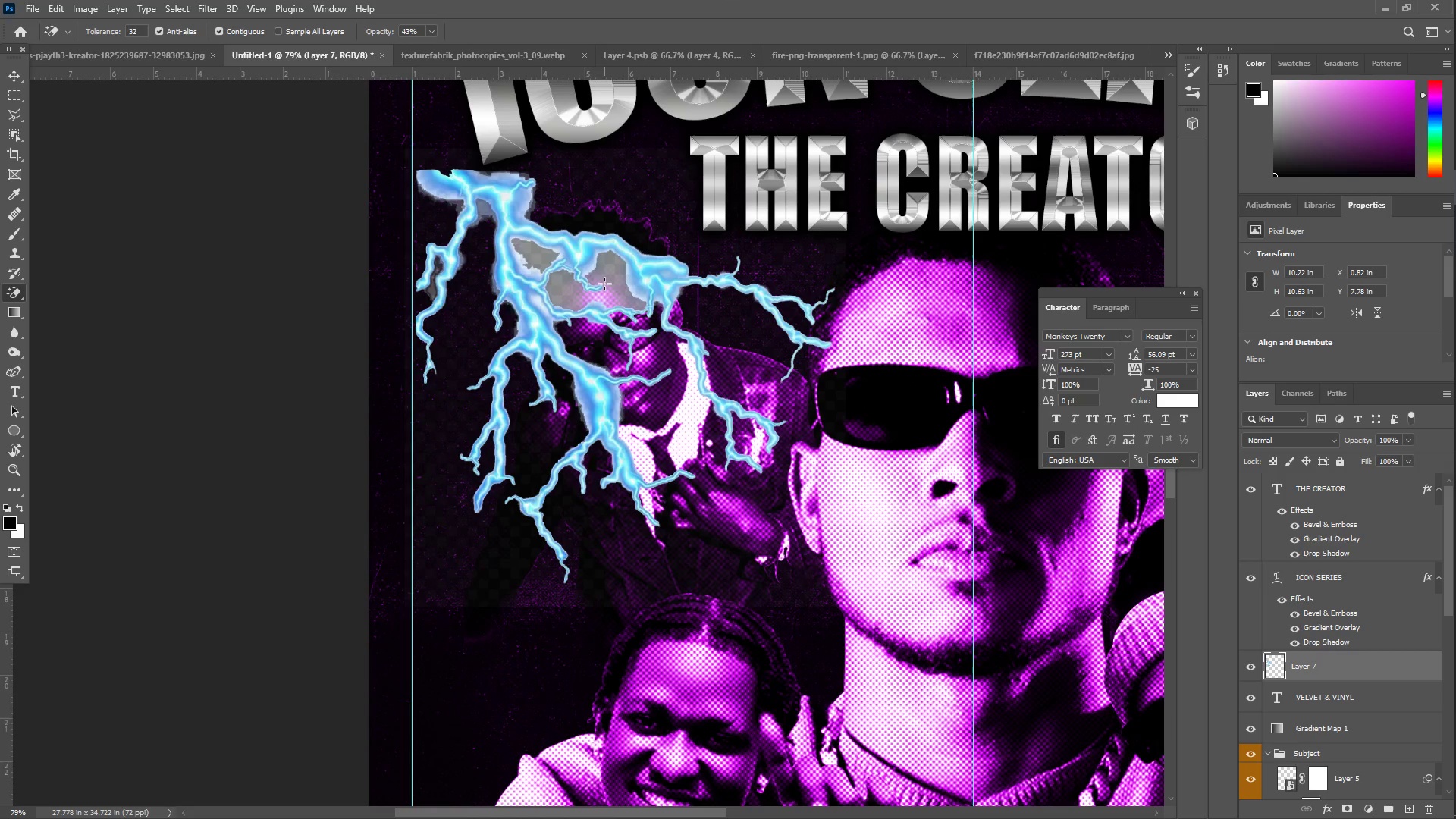 
left_click_drag(start_coordinate=[521, 298], to_coordinate=[607, 256])
 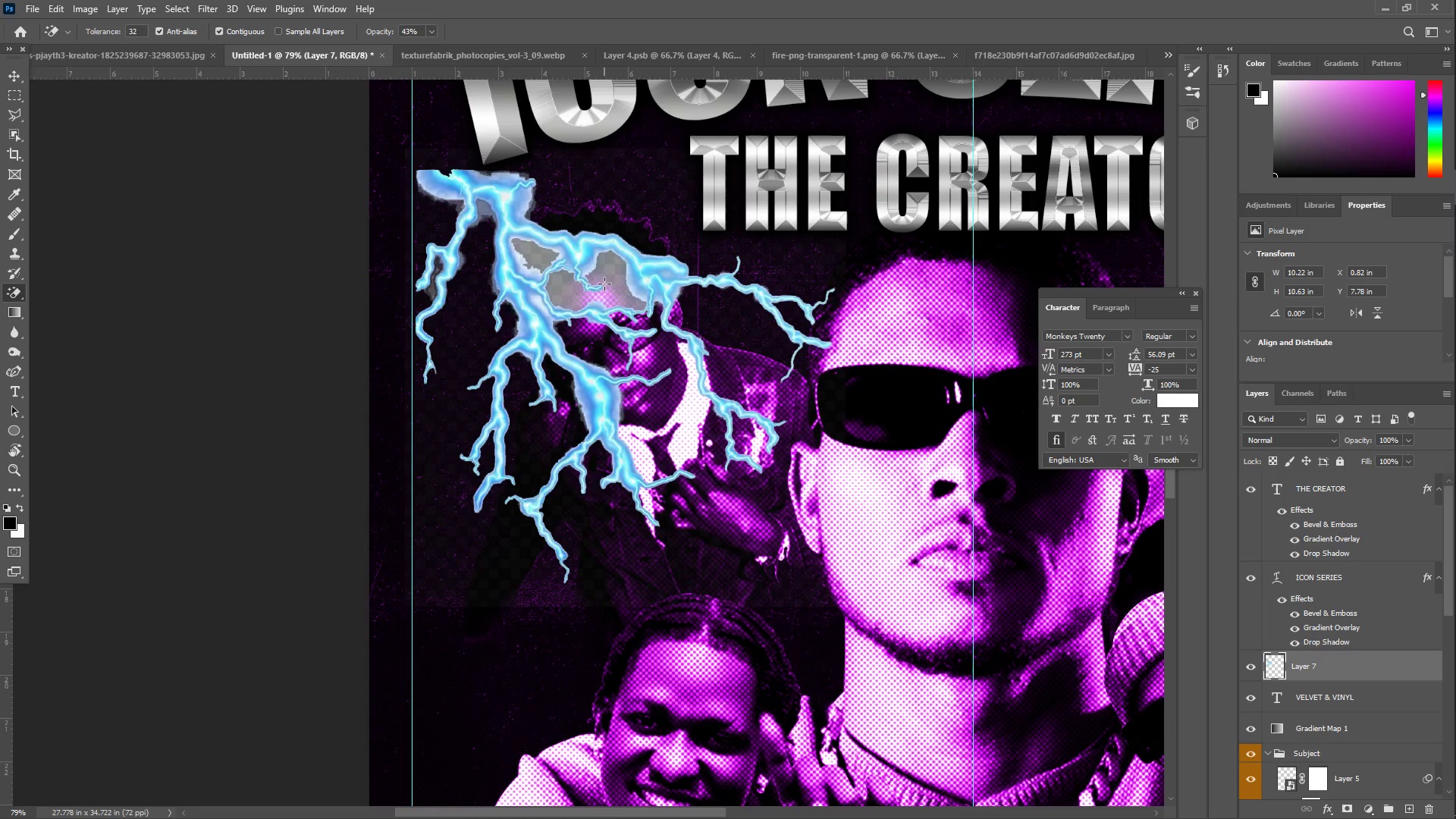 
left_click([603, 272])
 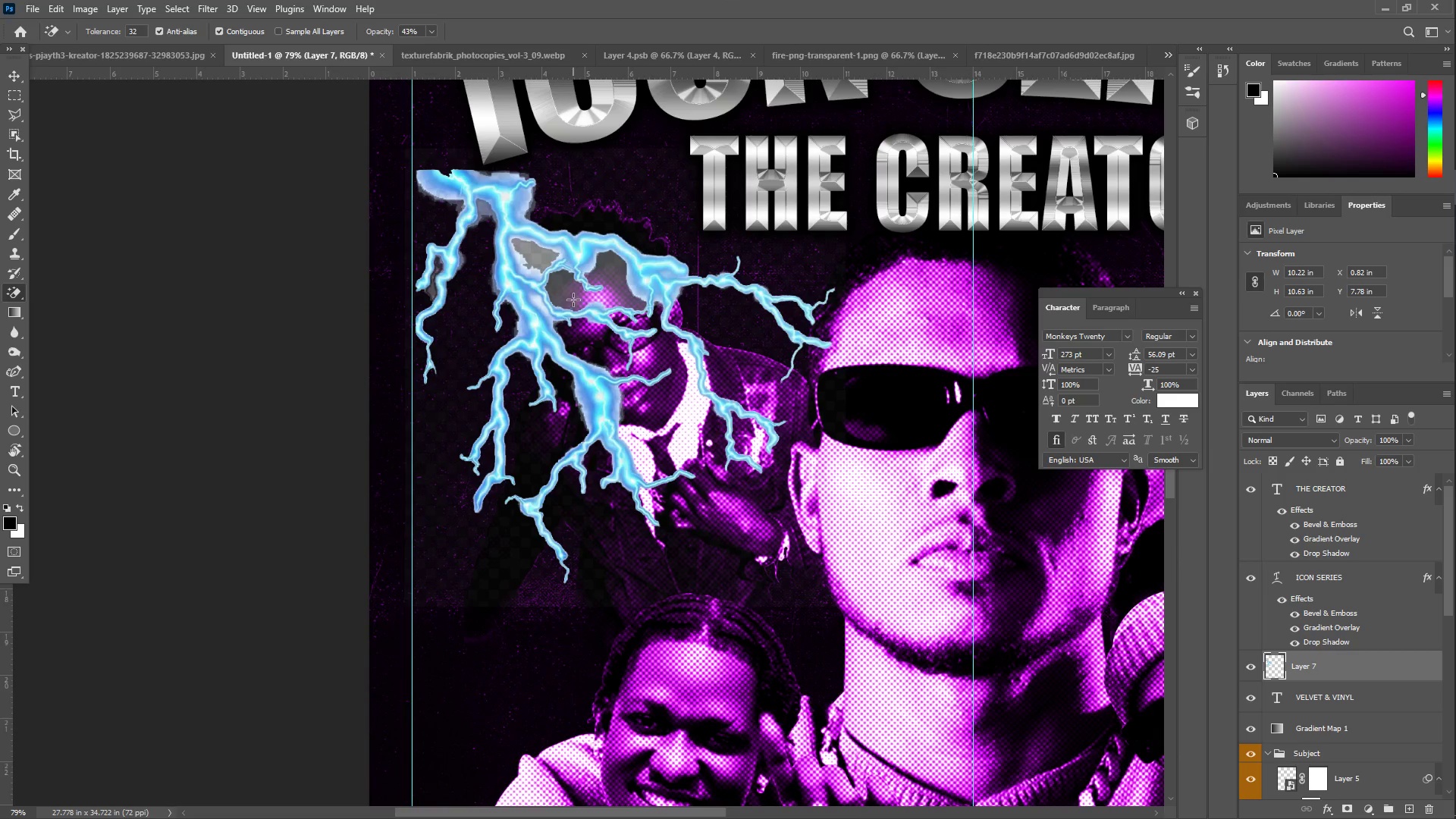 
key(Control+ControlLeft)
 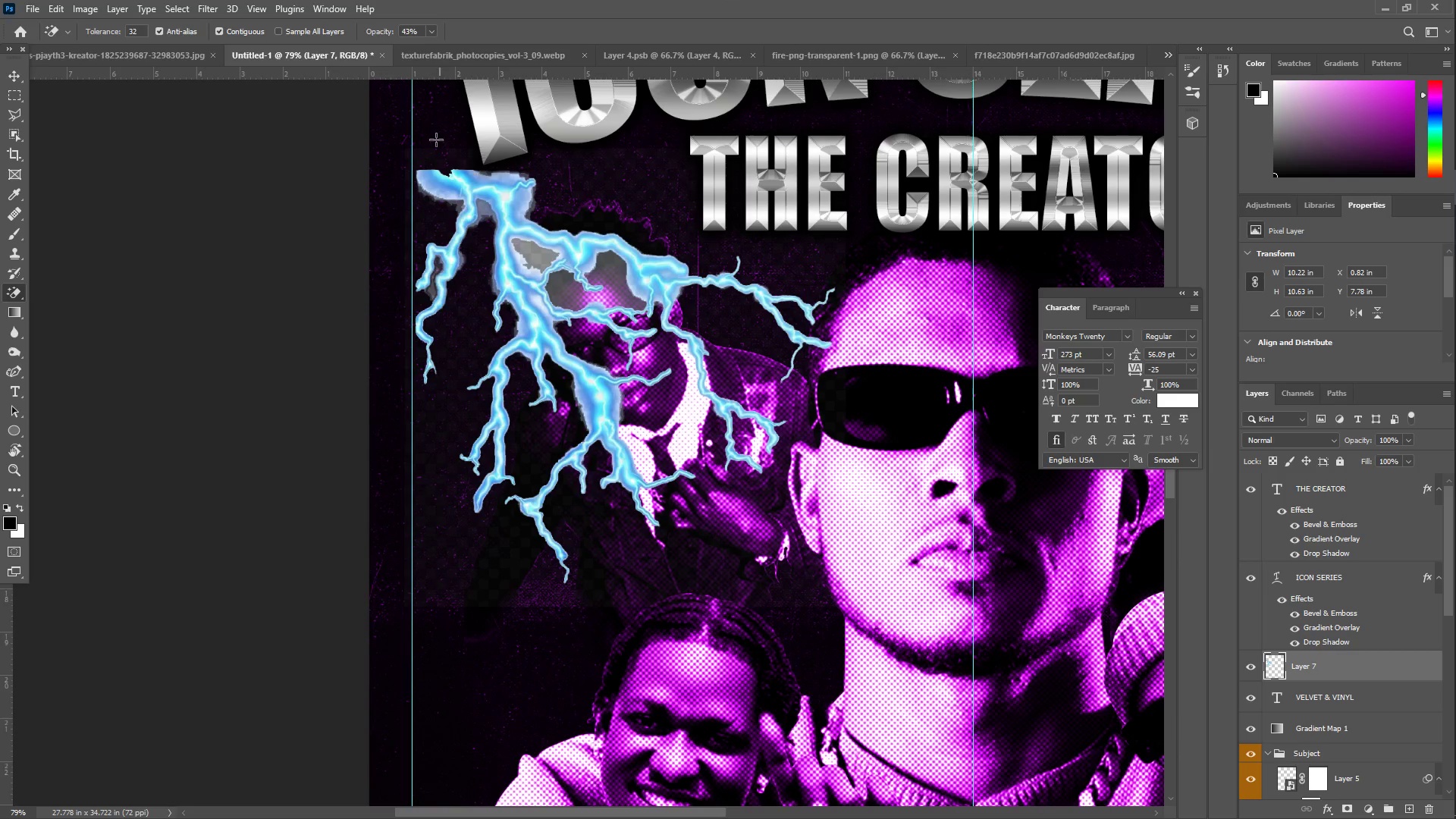 
key(Control+Z)
 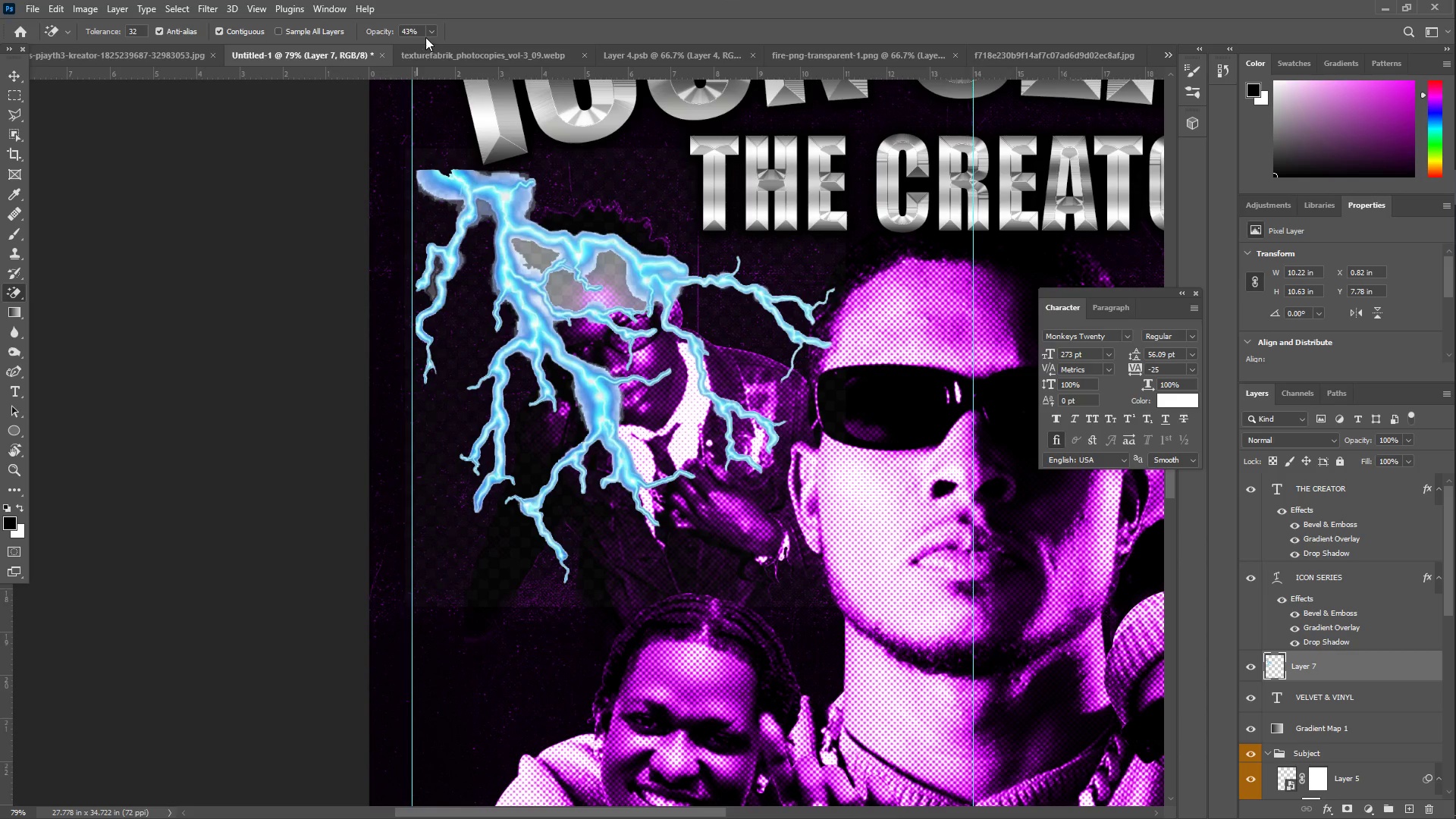 
left_click([425, 36])
 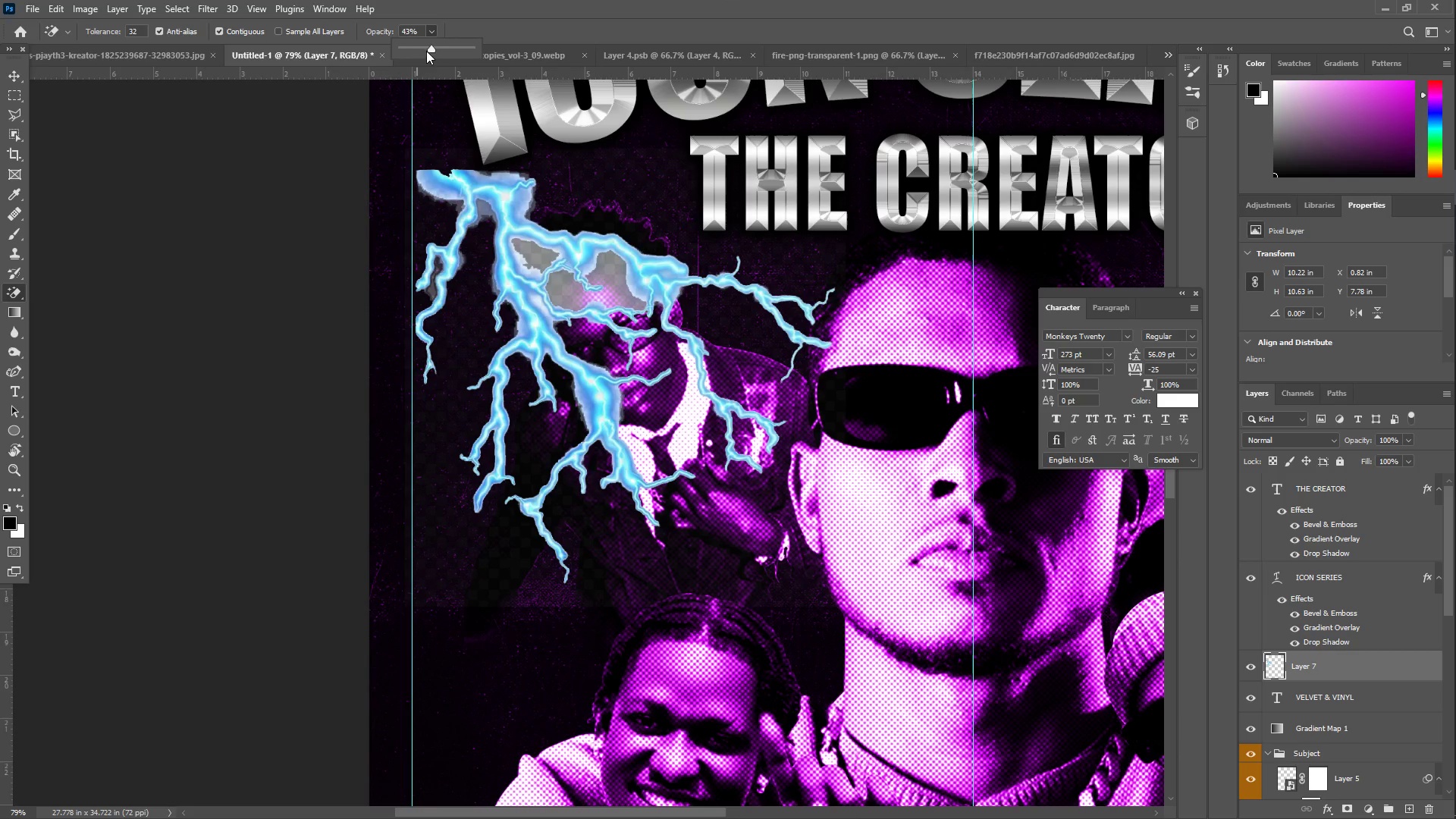 
left_click_drag(start_coordinate=[431, 49], to_coordinate=[500, 59])
 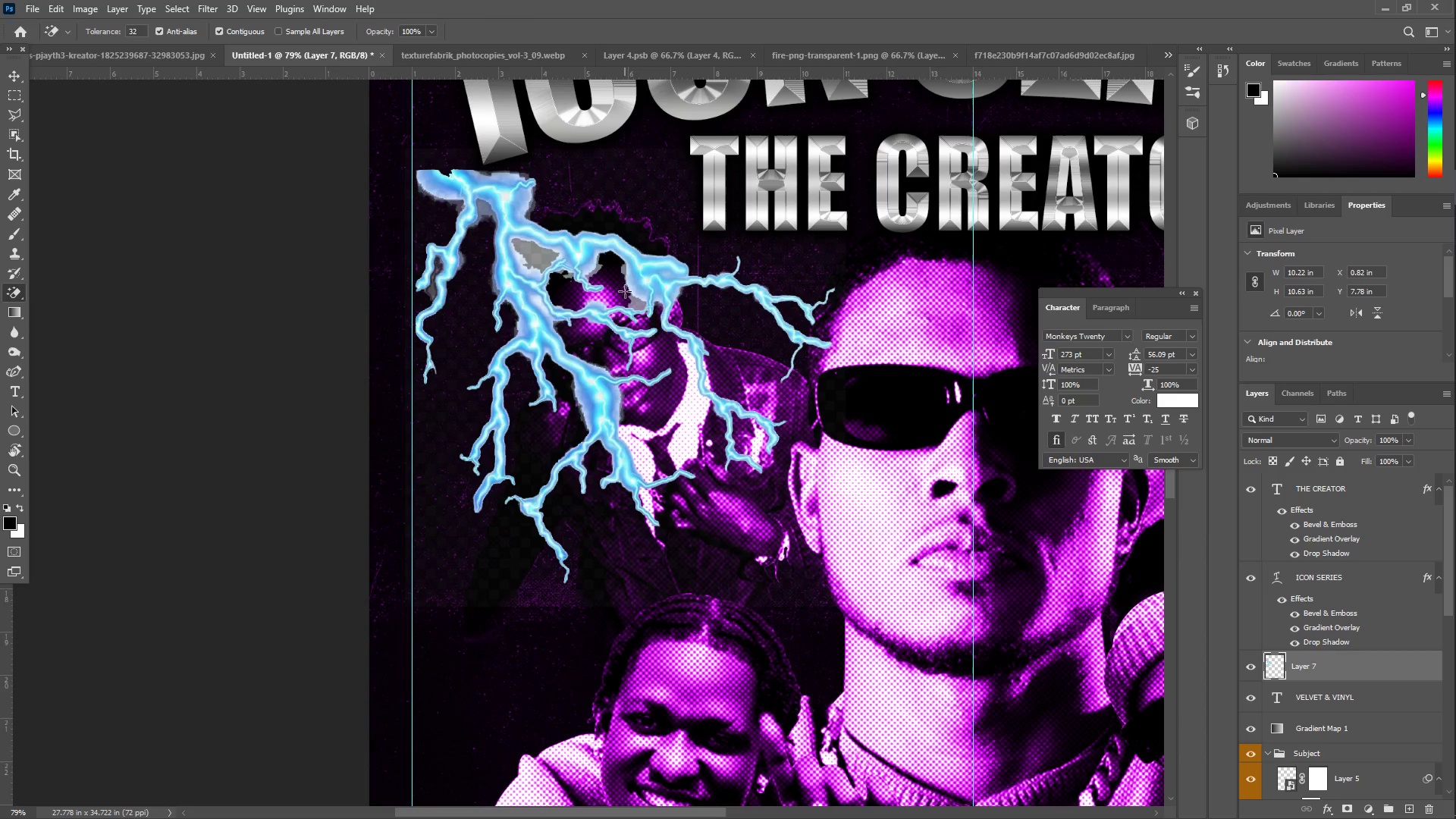 
left_click([629, 279])
 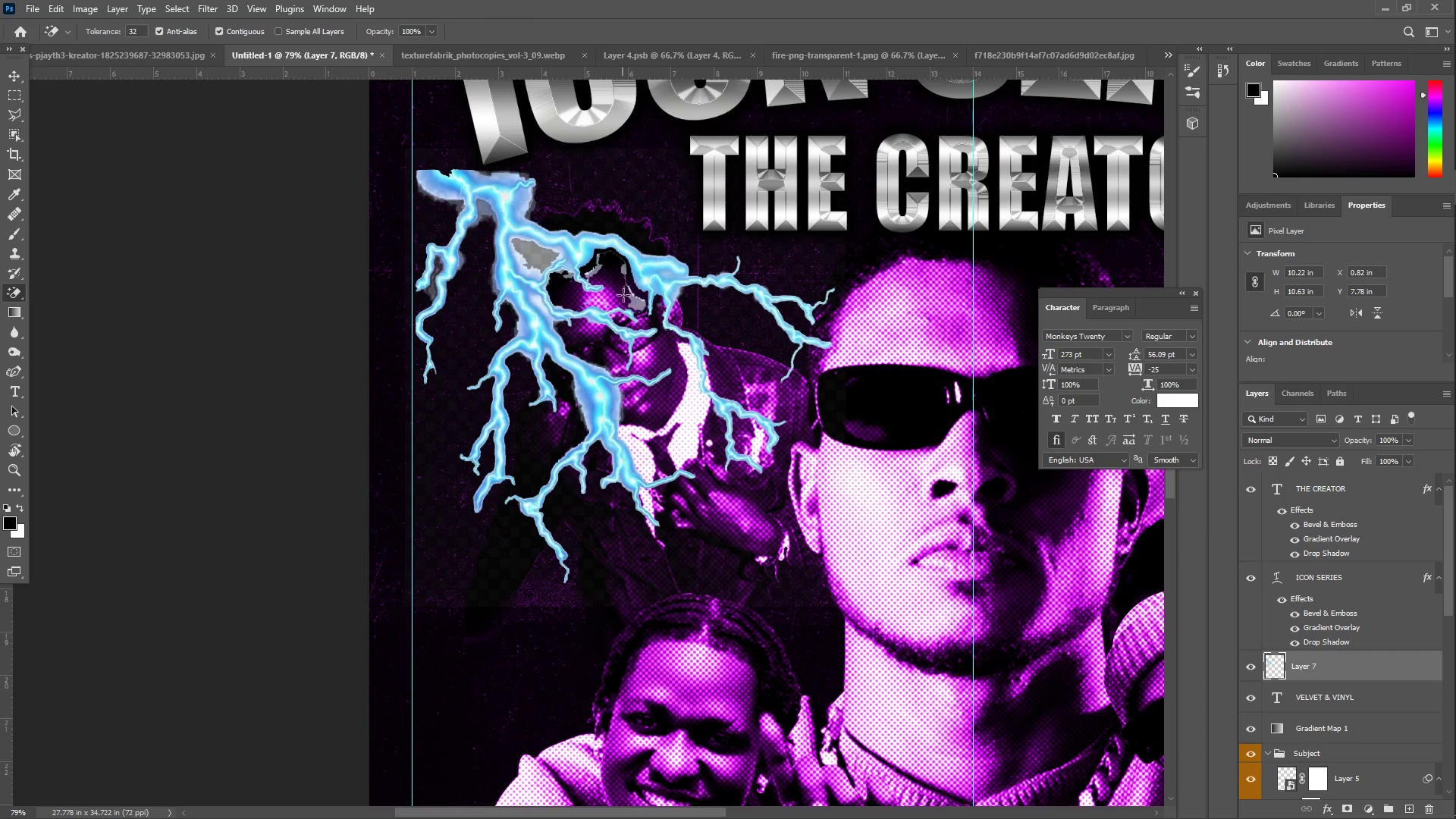 
left_click([637, 299])
 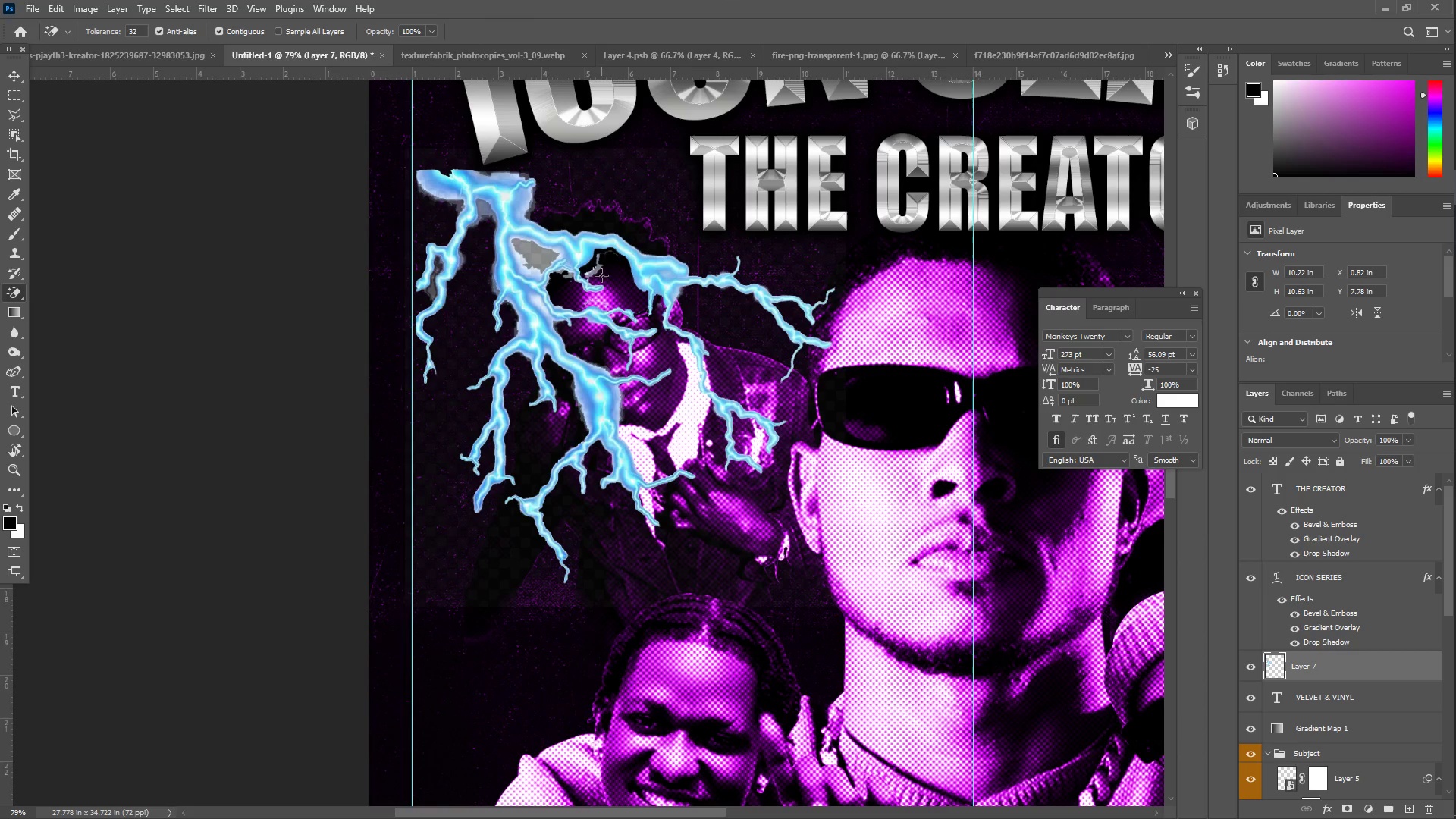 
left_click([594, 270])
 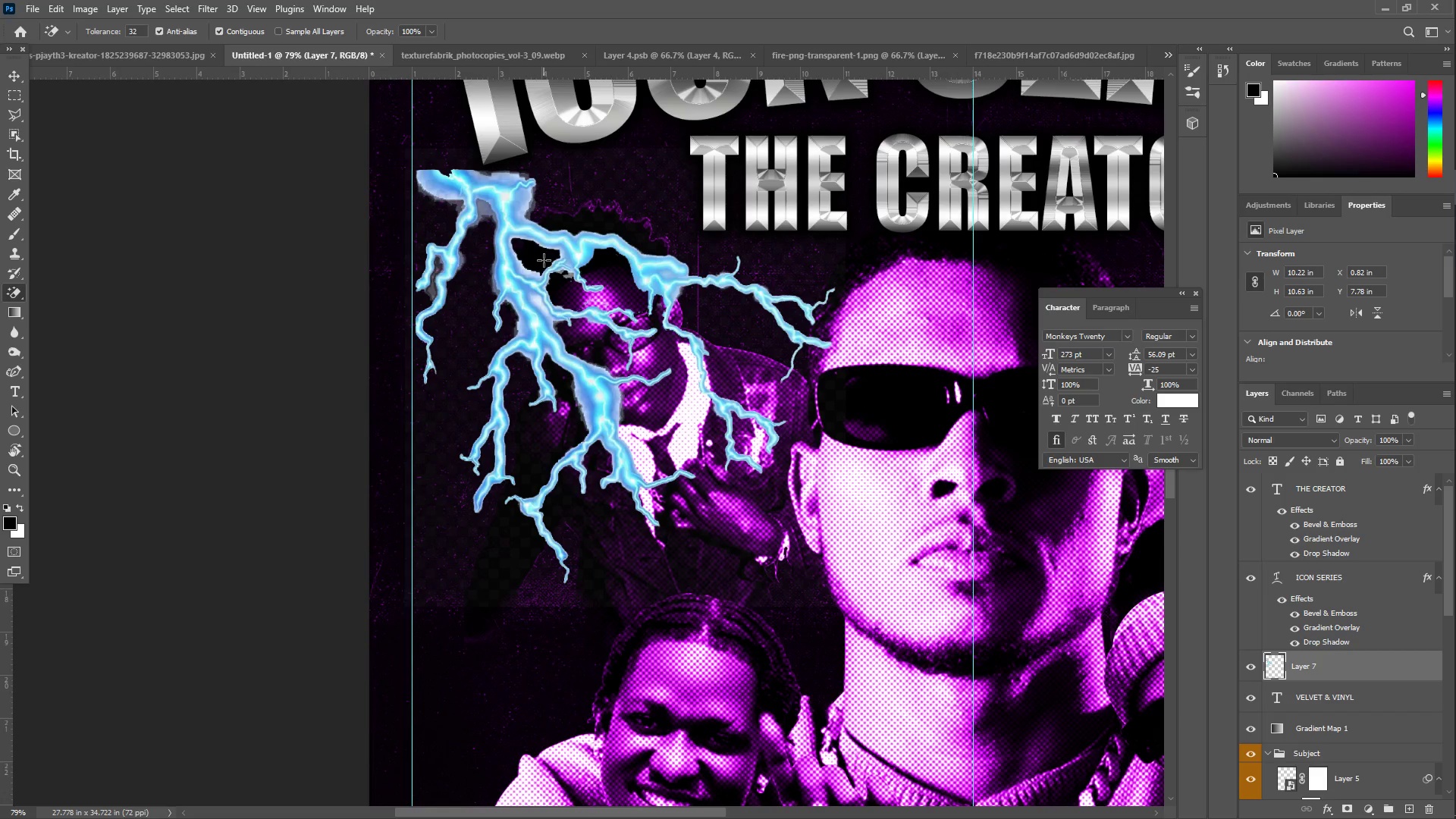 
triple_click([544, 256])
 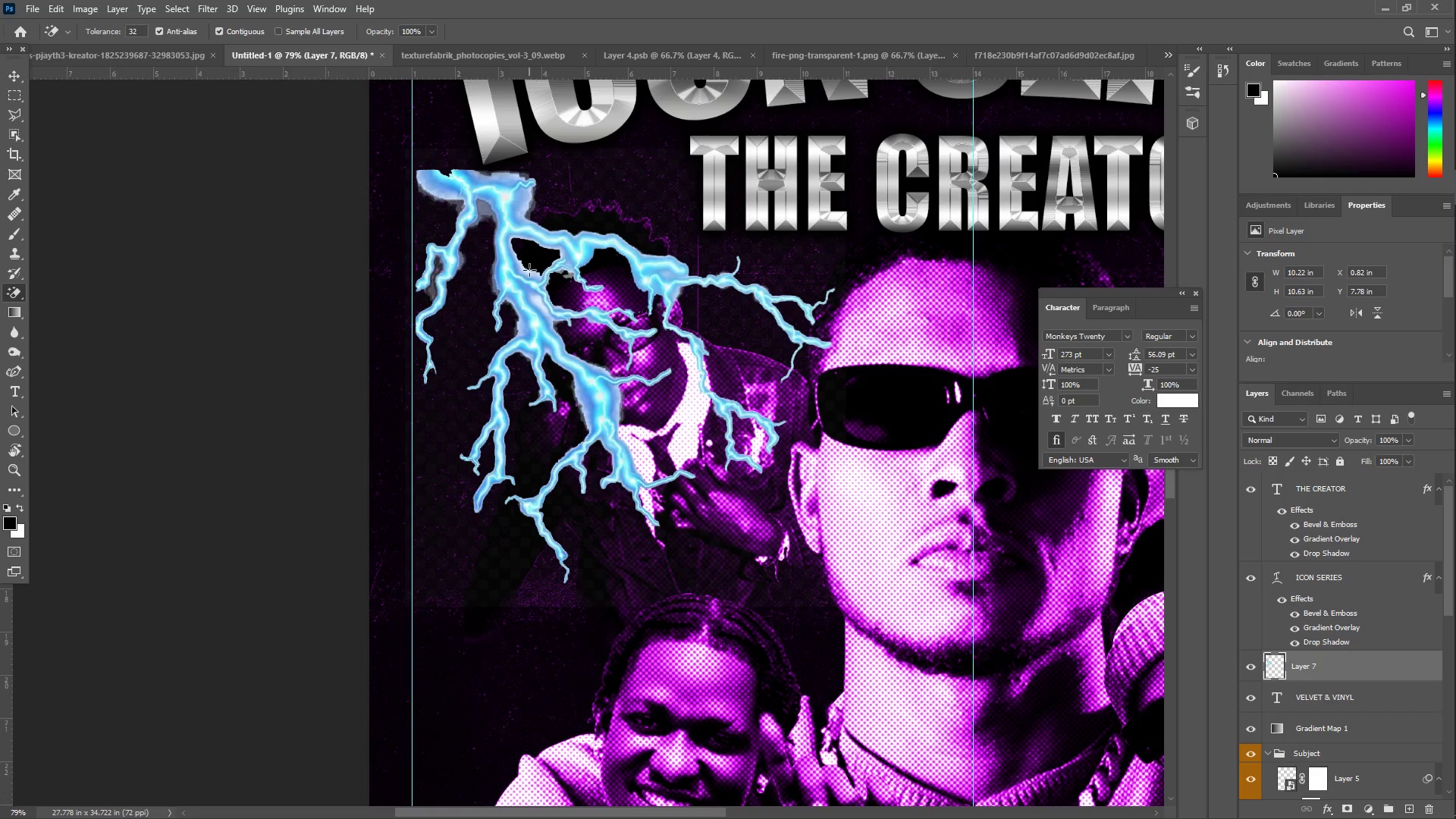 
left_click([532, 270])
 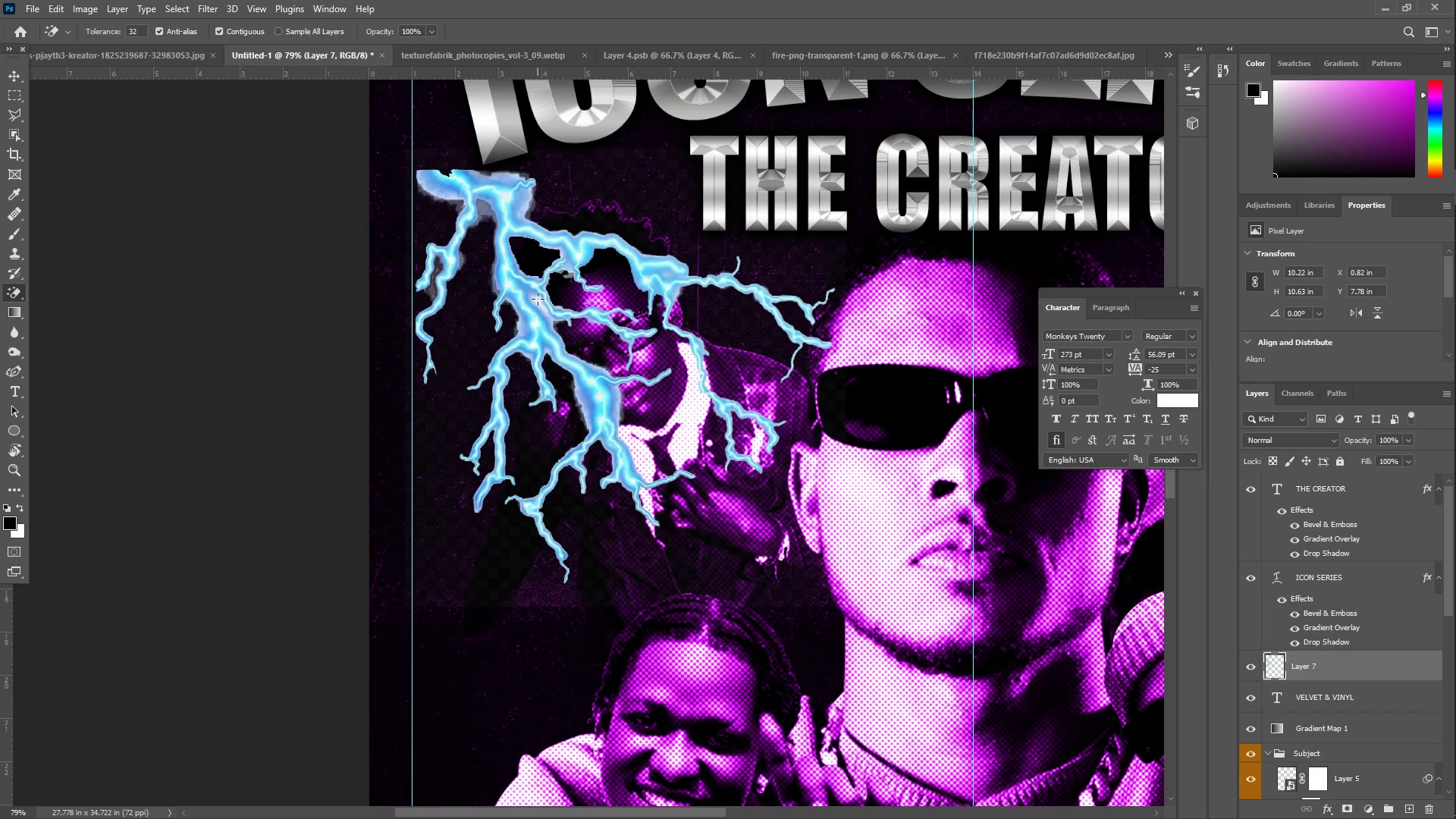 
double_click([538, 299])
 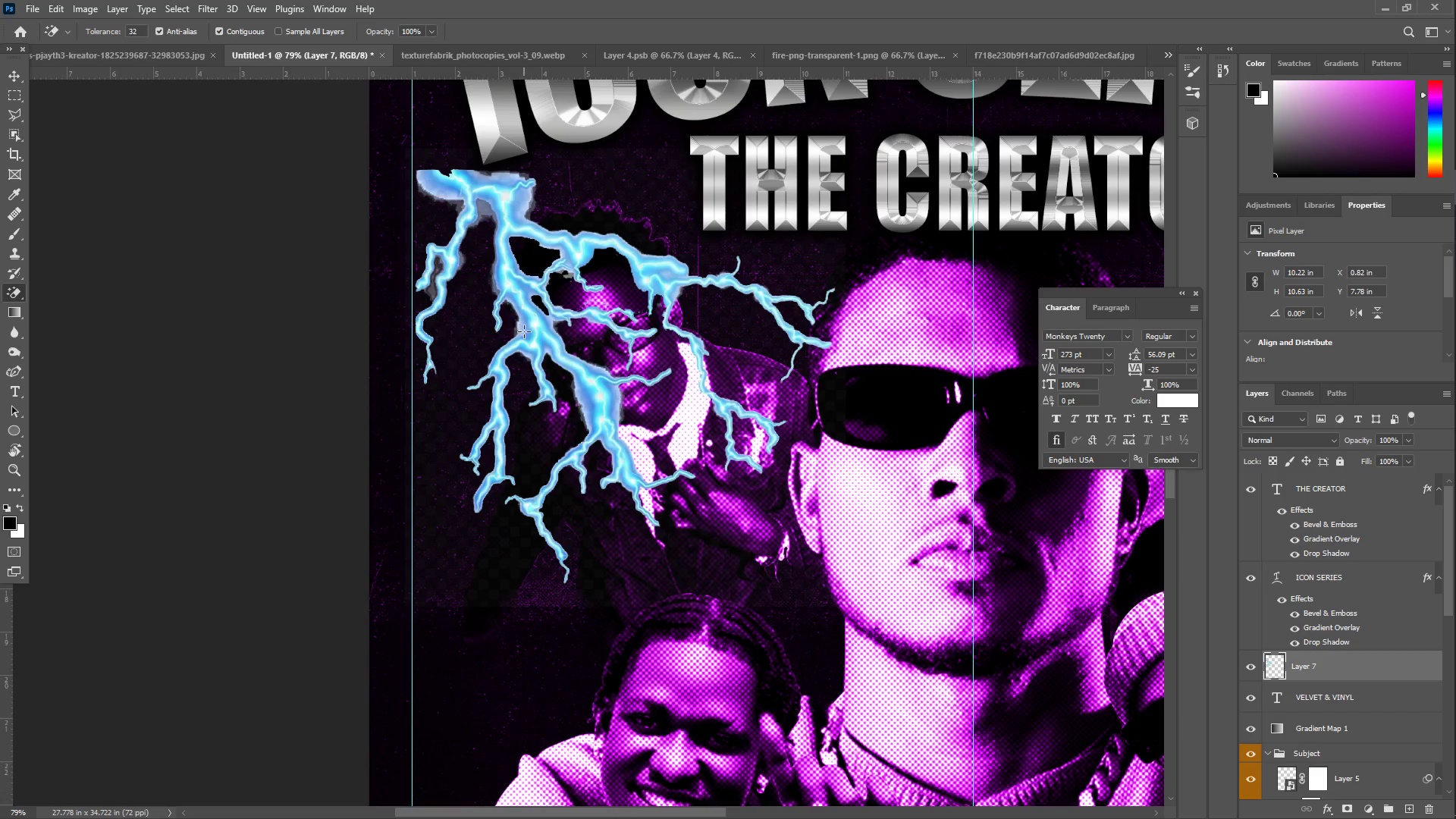 
left_click([520, 331])
 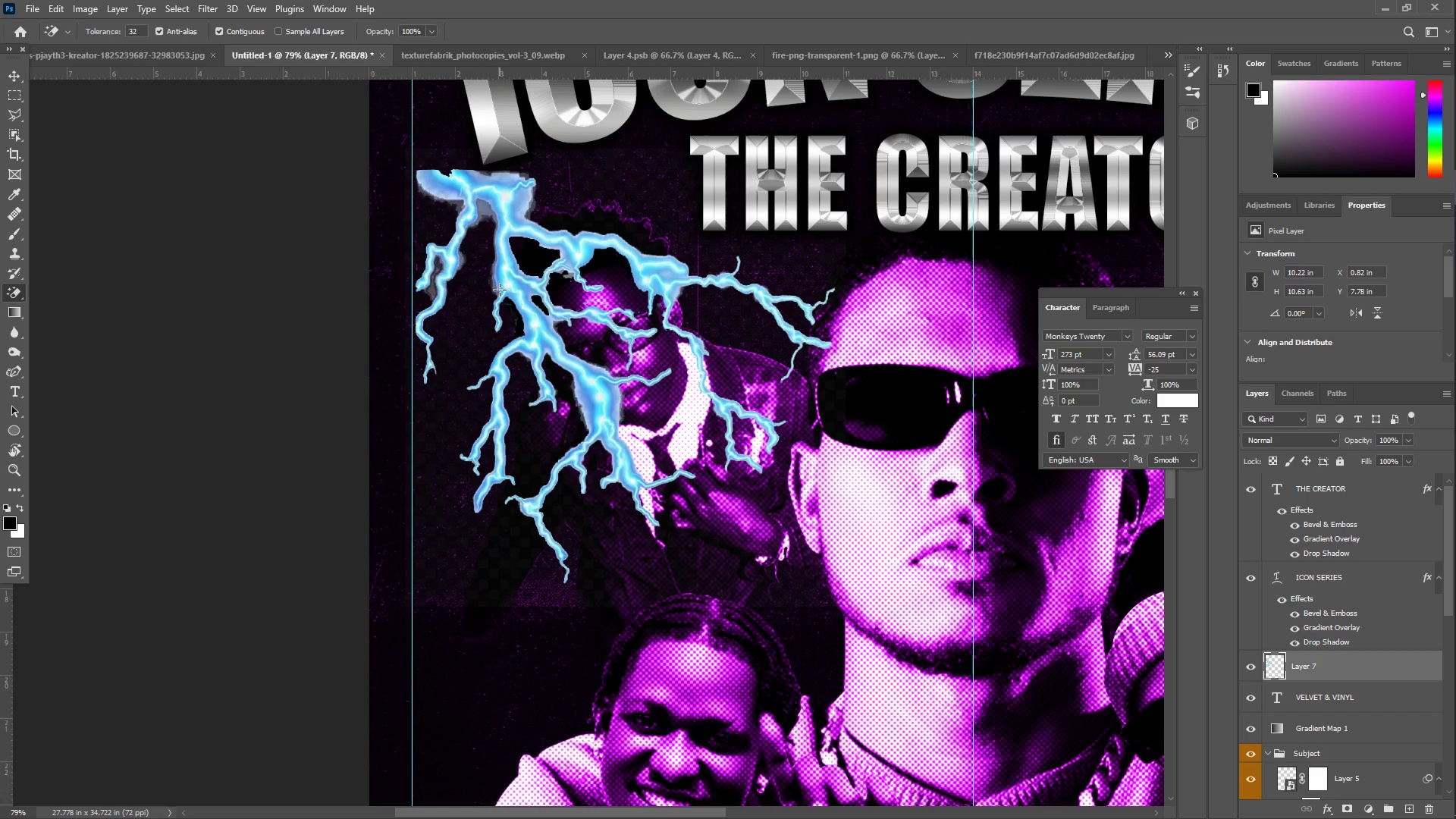 
left_click([484, 215])
 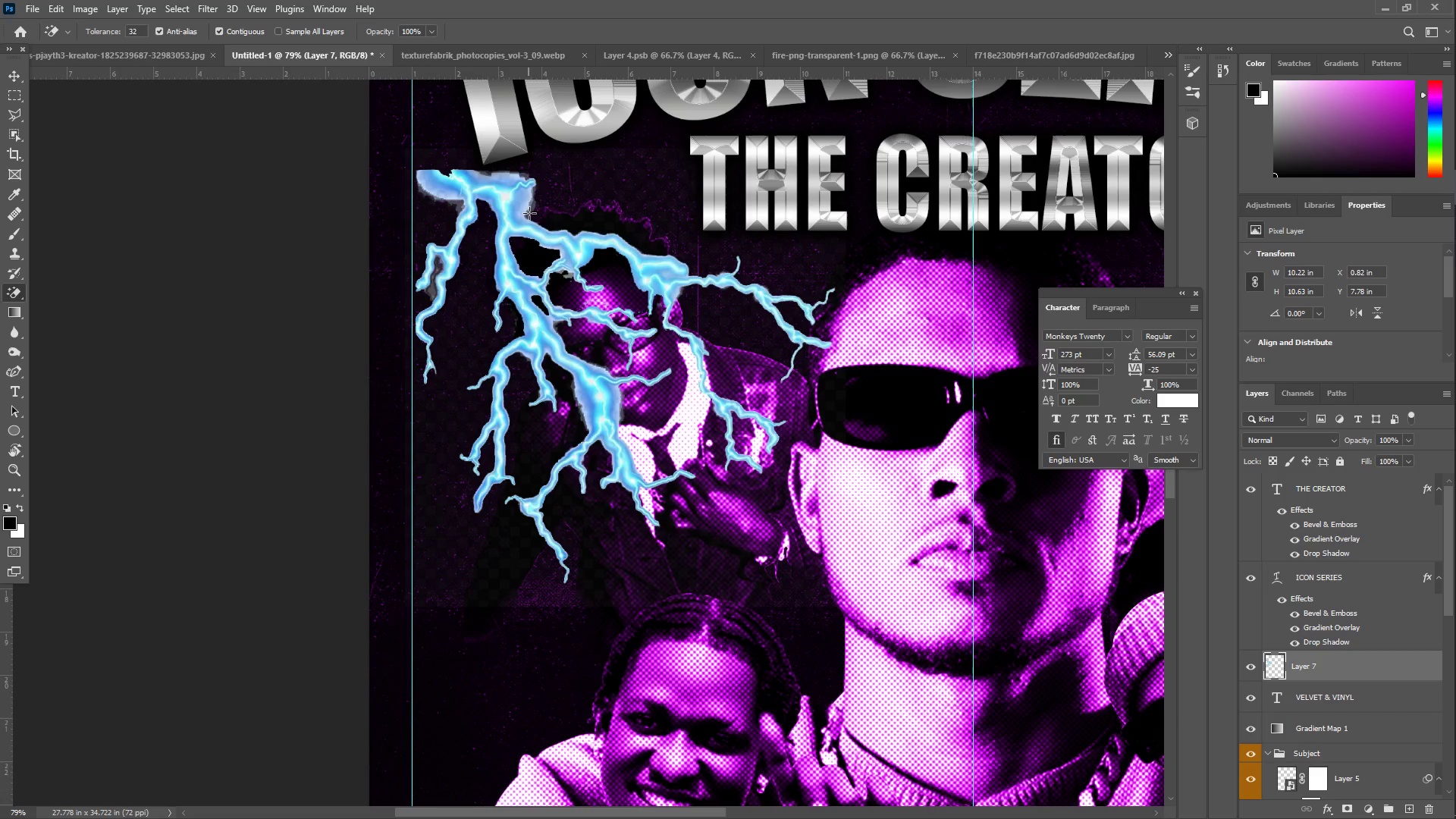 
left_click([524, 199])
 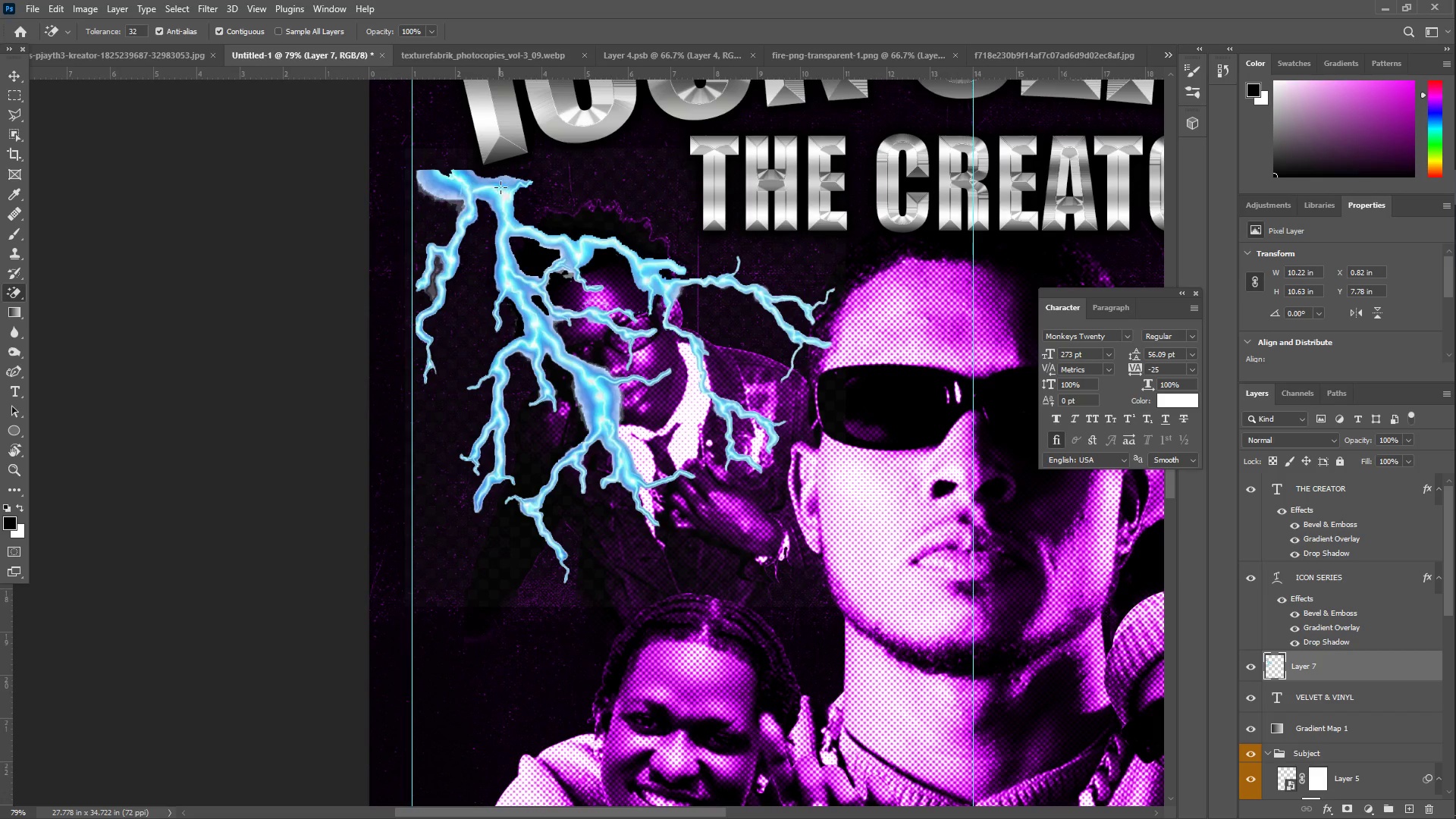 
left_click([504, 180])
 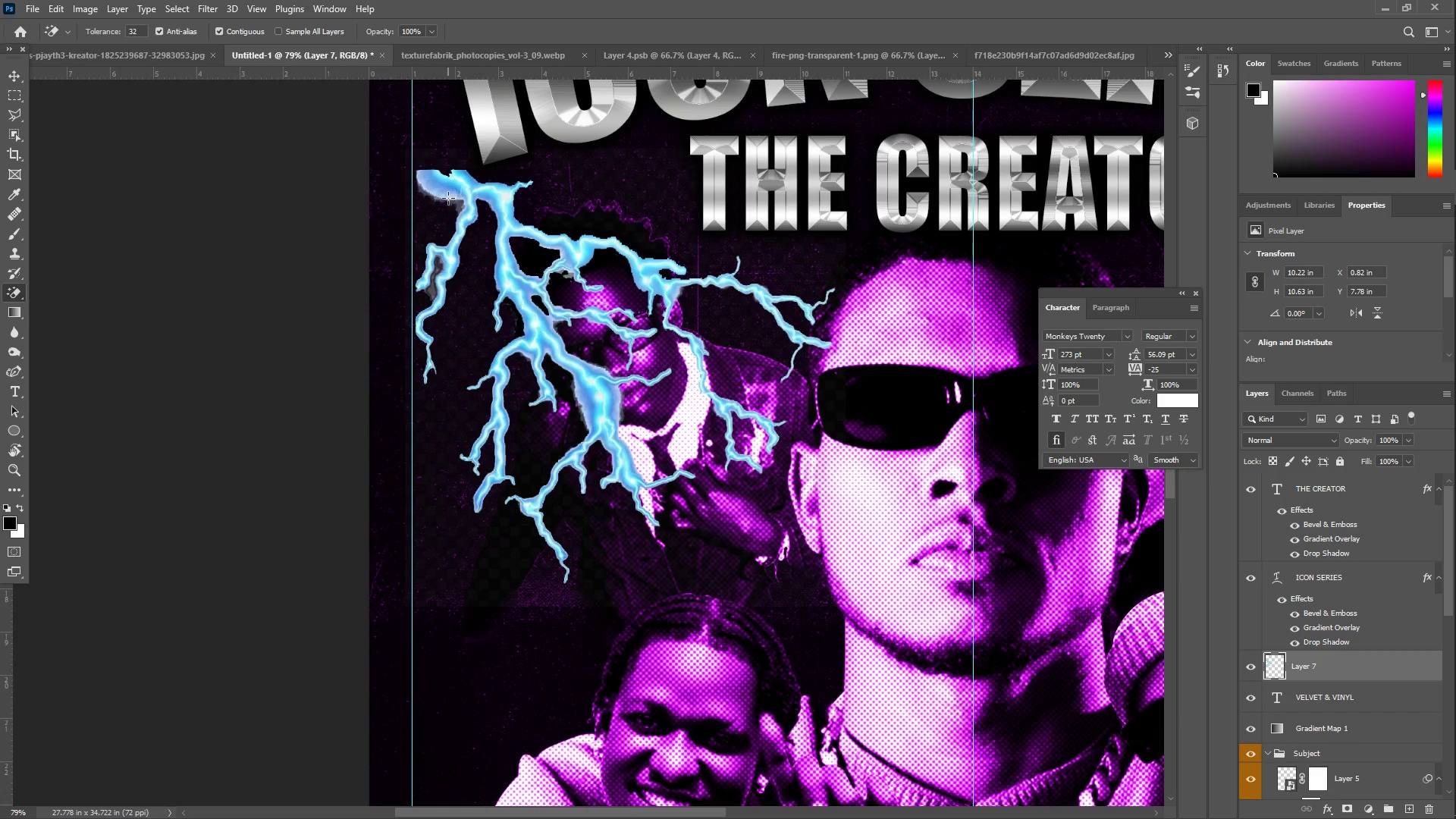 
left_click([445, 197])
 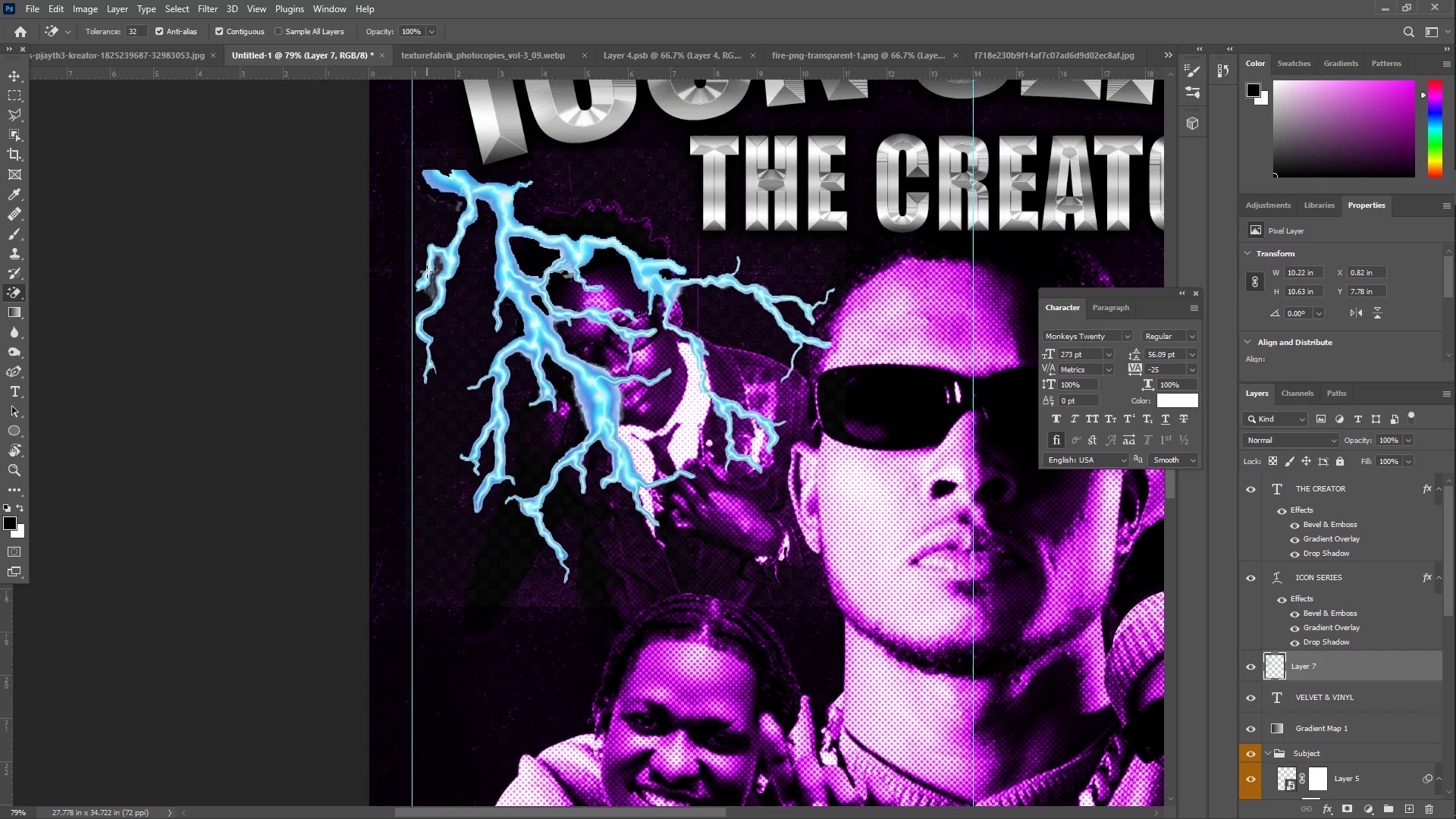 
left_click([431, 293])
 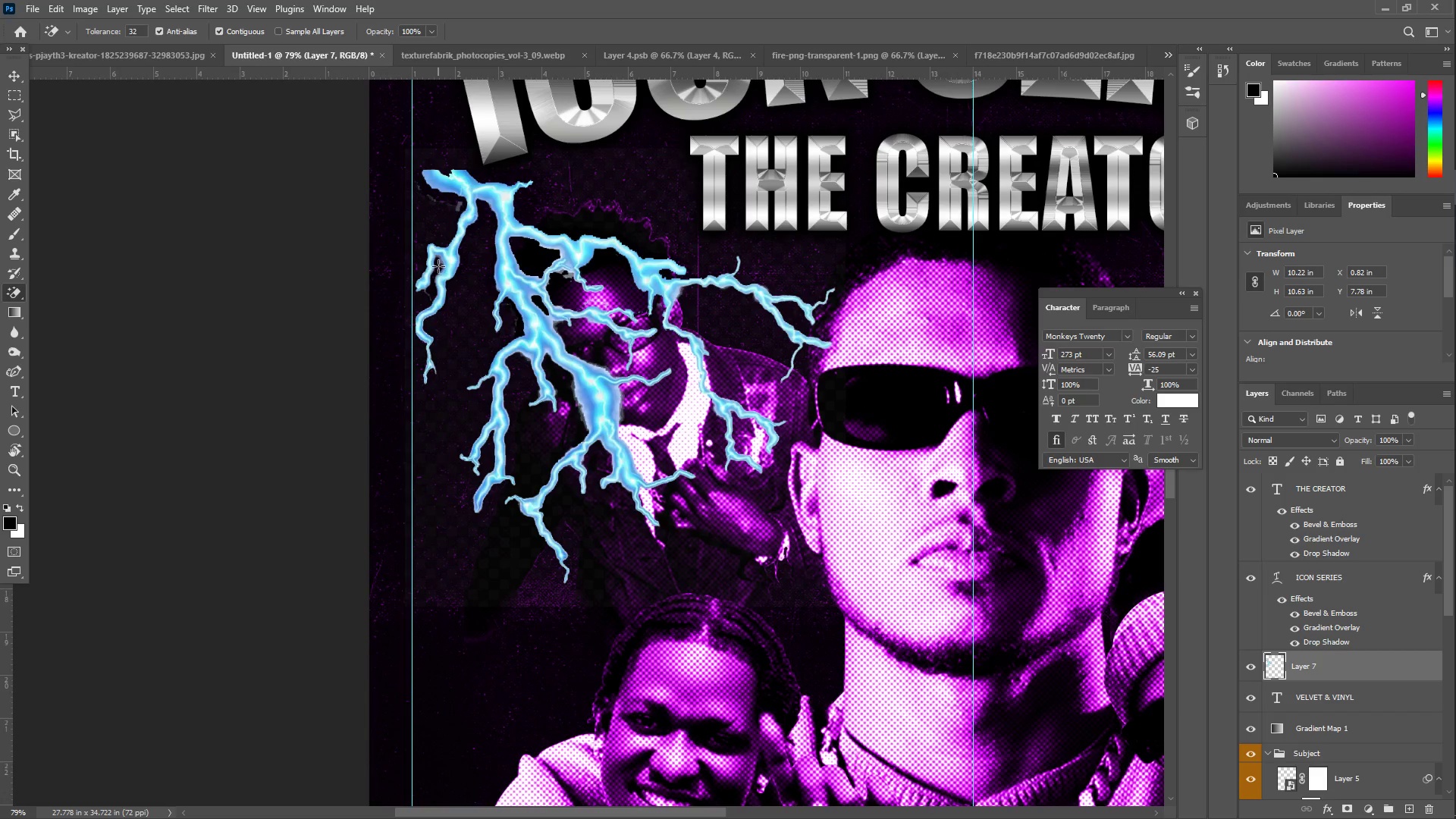 
left_click([438, 263])
 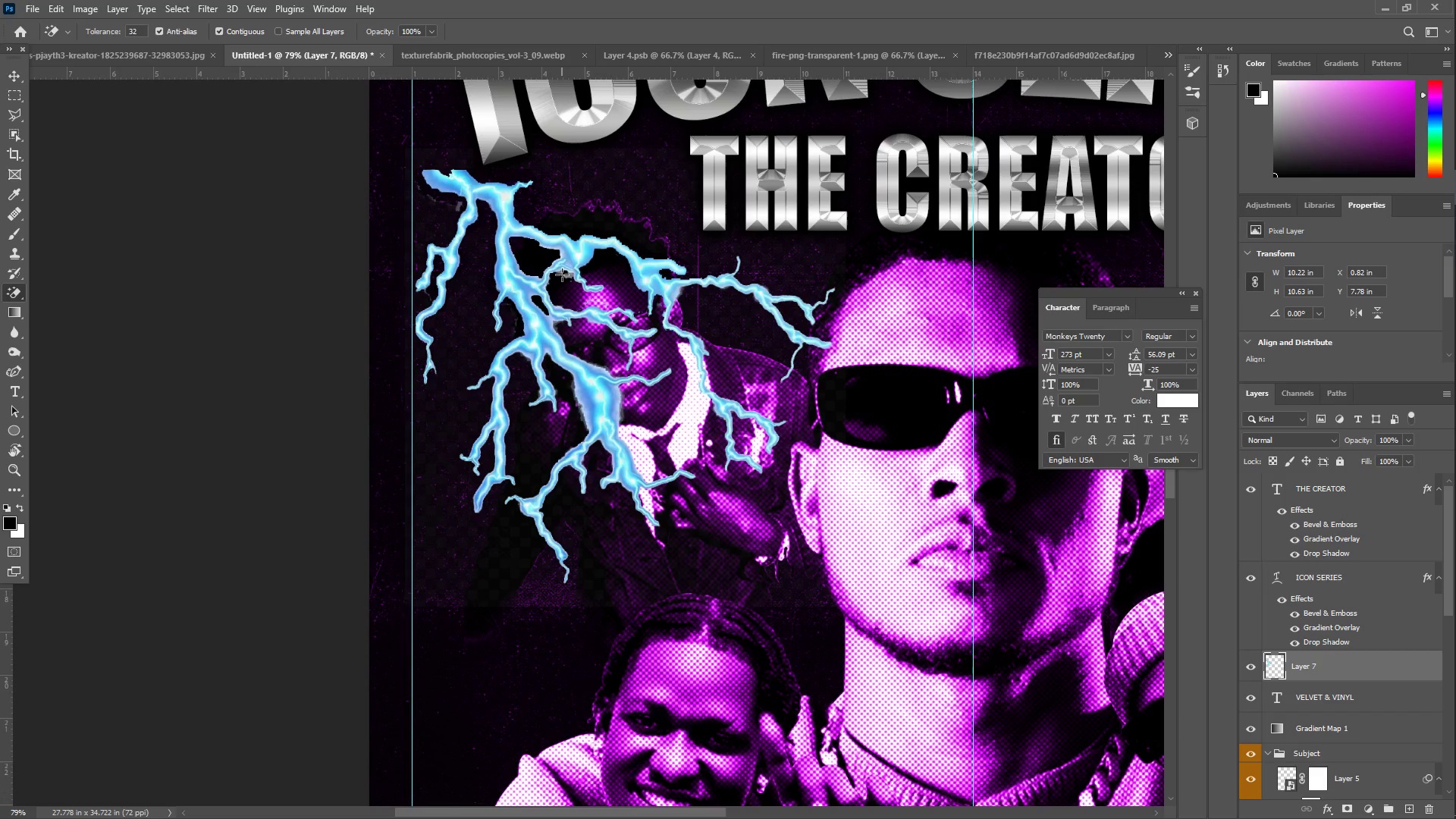 
left_click([567, 275])
 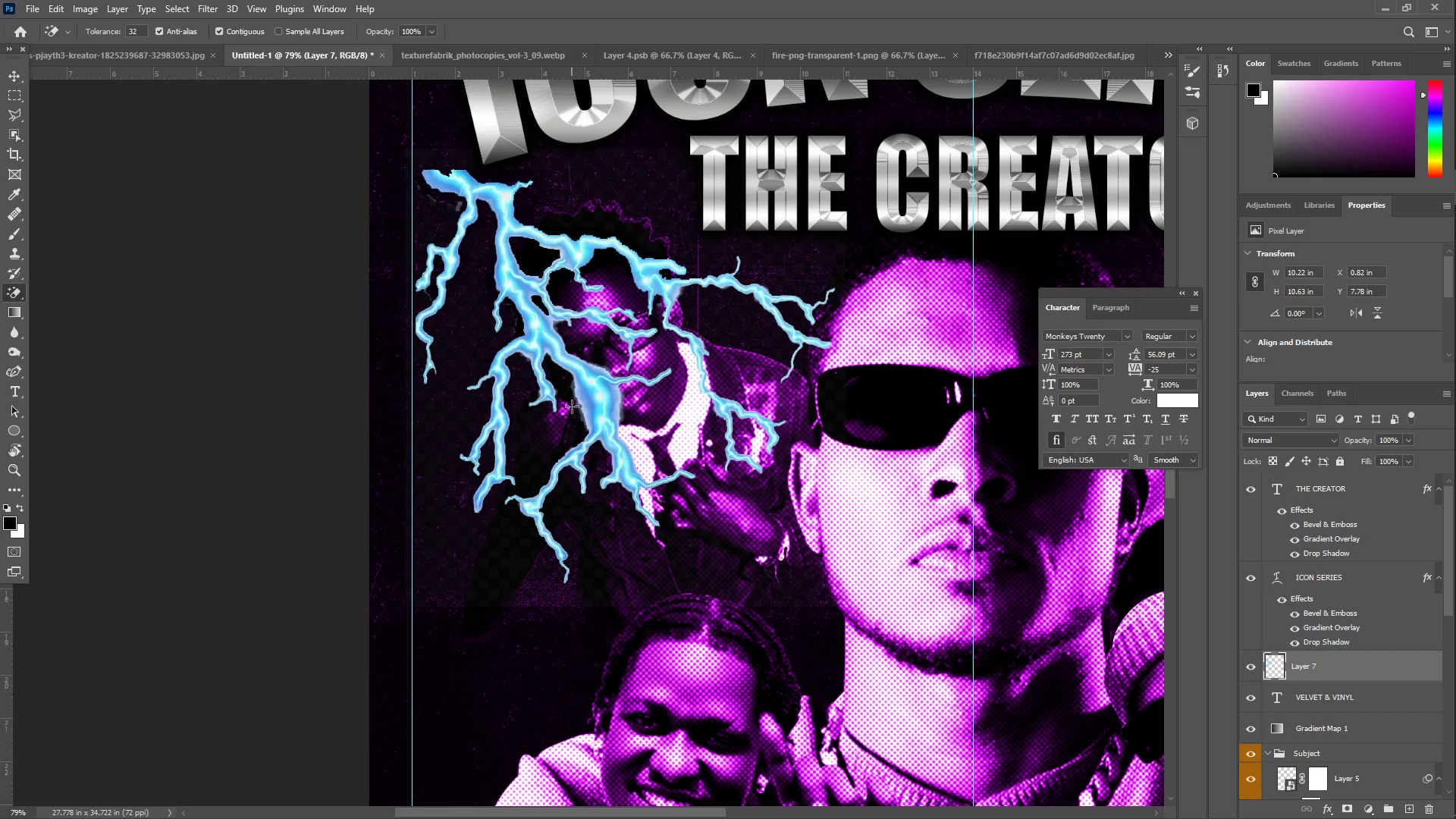 
left_click([579, 397])
 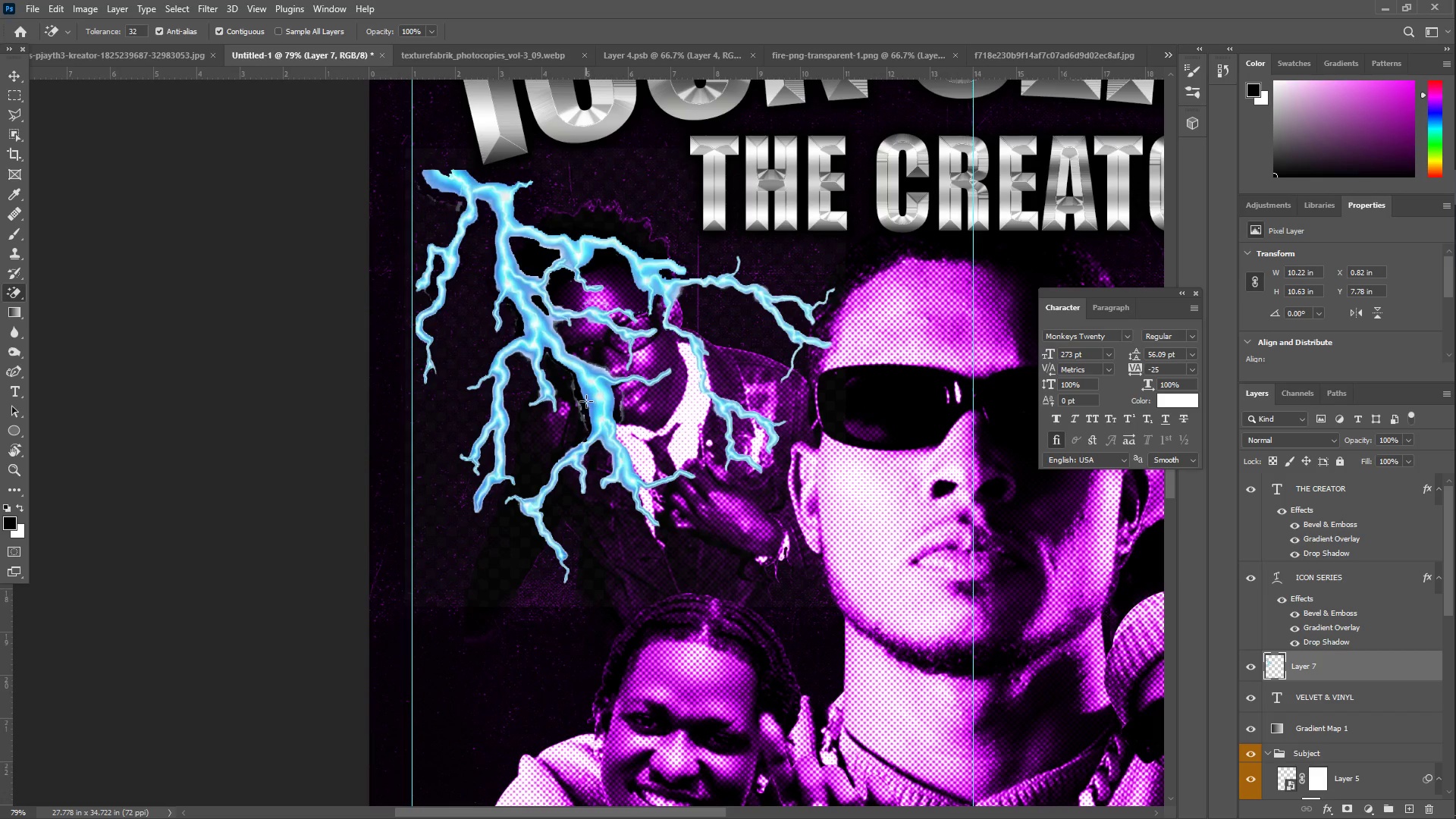 
left_click([578, 400])
 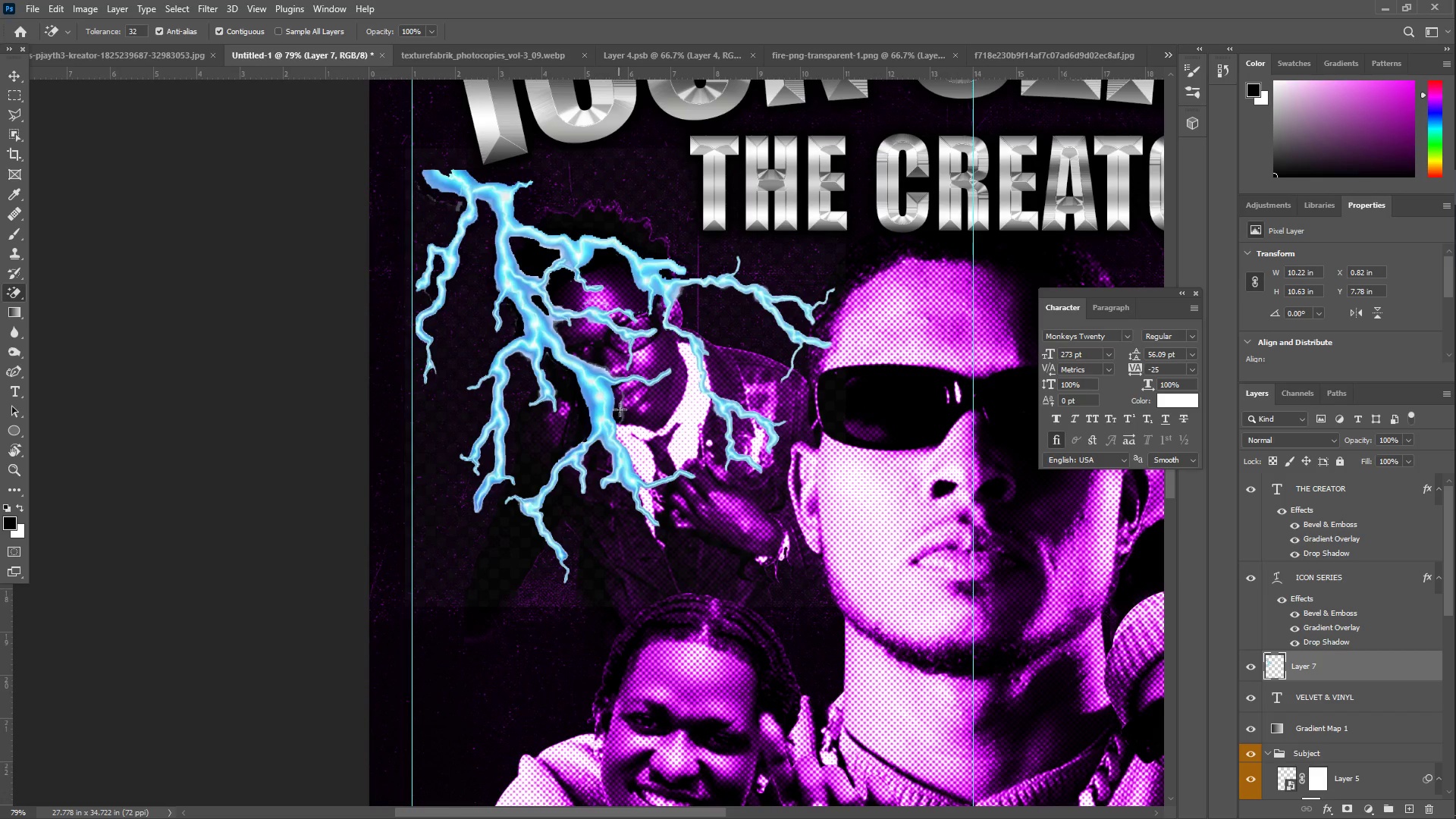 
left_click([622, 410])
 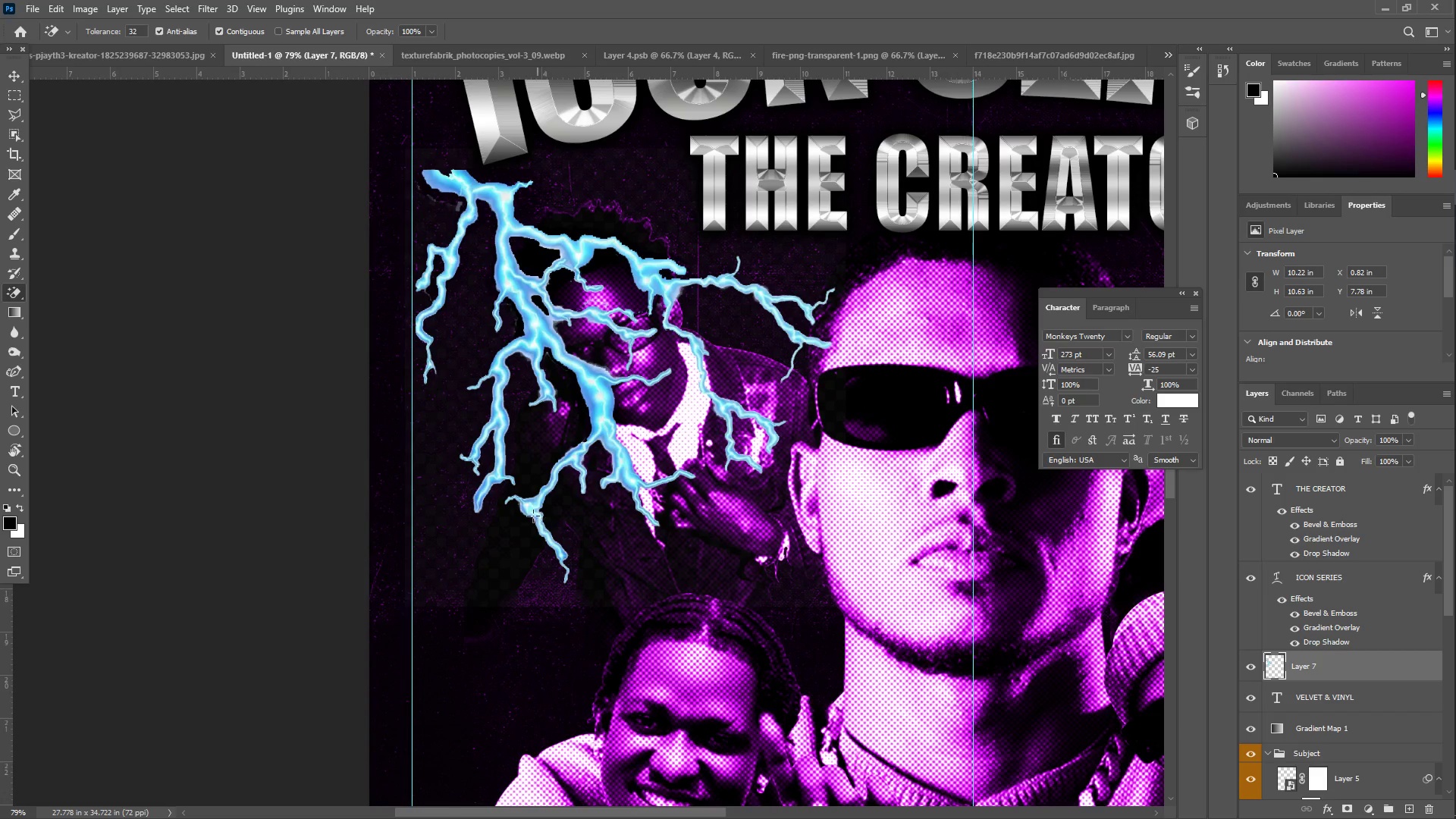 
type(ZZ)
 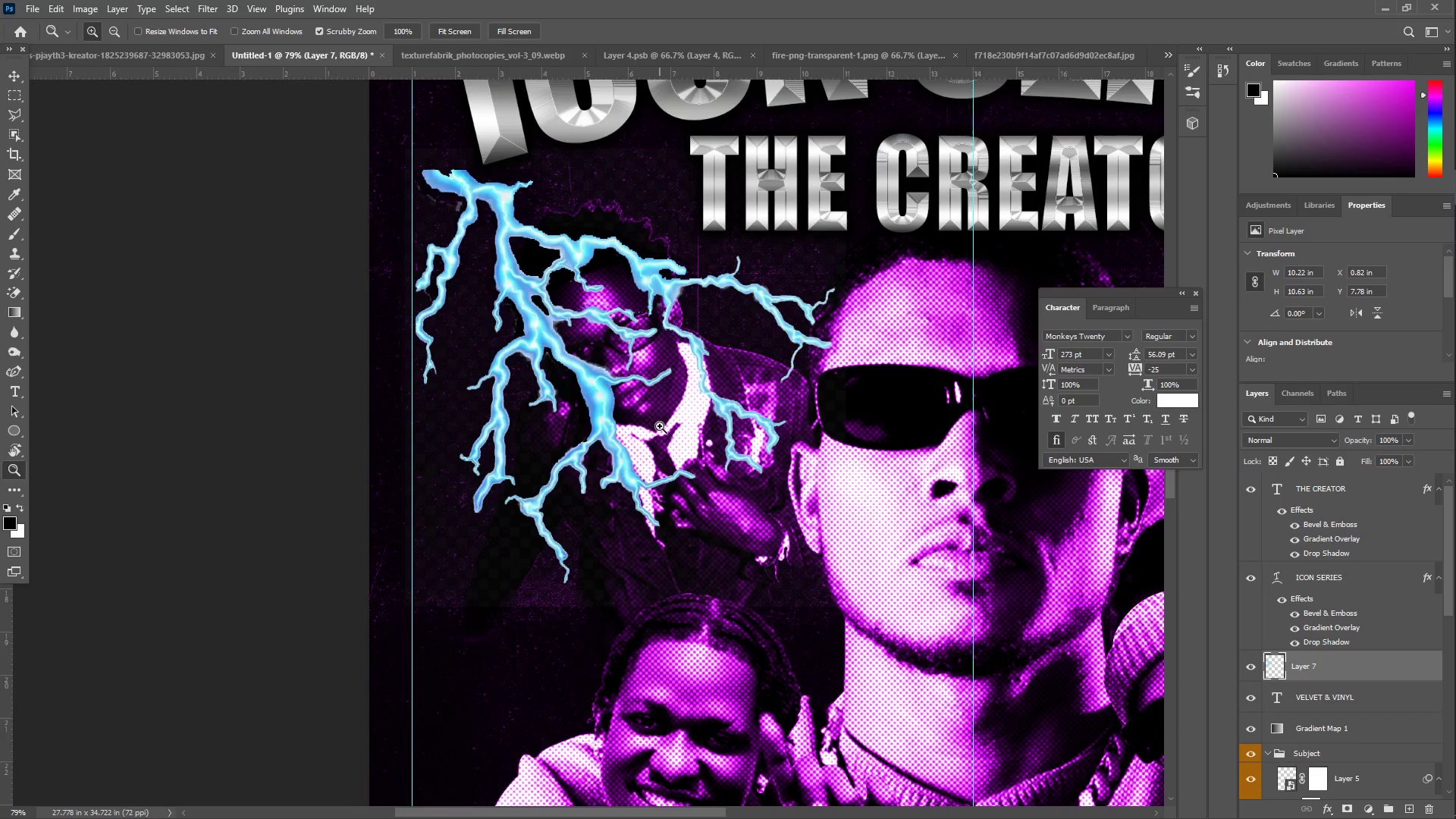 
left_click_drag(start_coordinate=[658, 426], to_coordinate=[585, 419])
 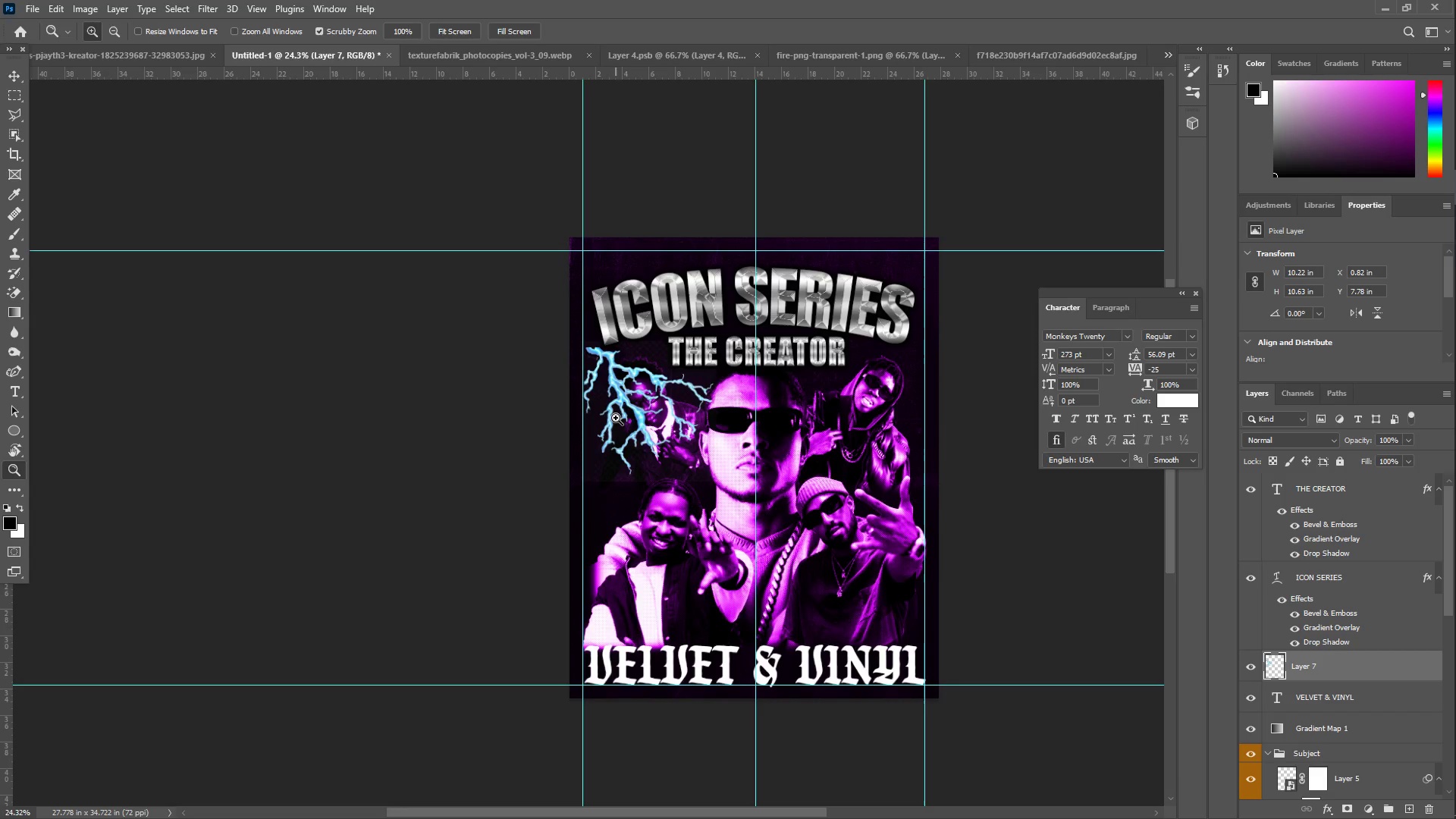 
wait(9.03)
 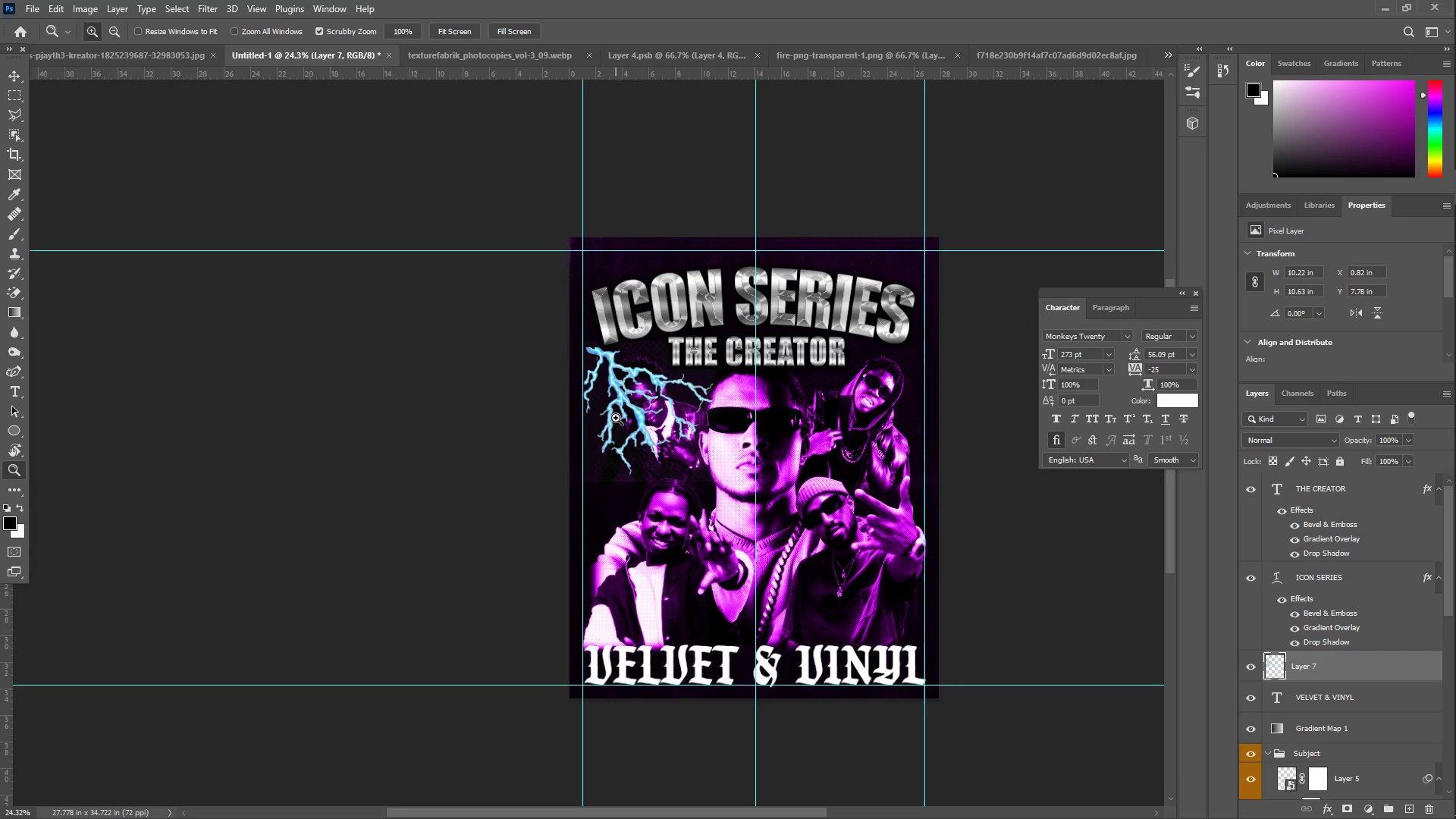 
left_click([1264, 439])
 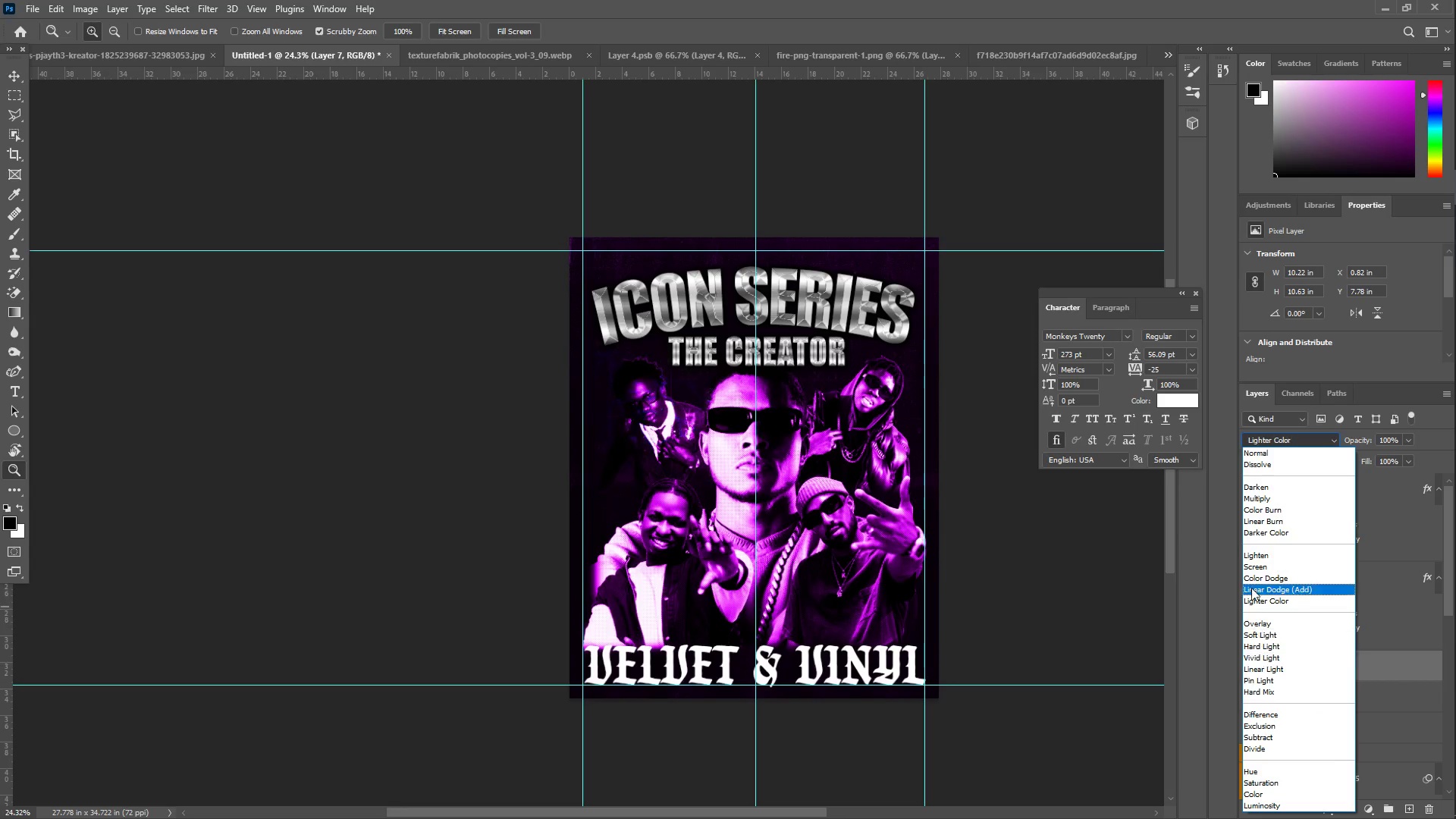 
left_click([1252, 565])
 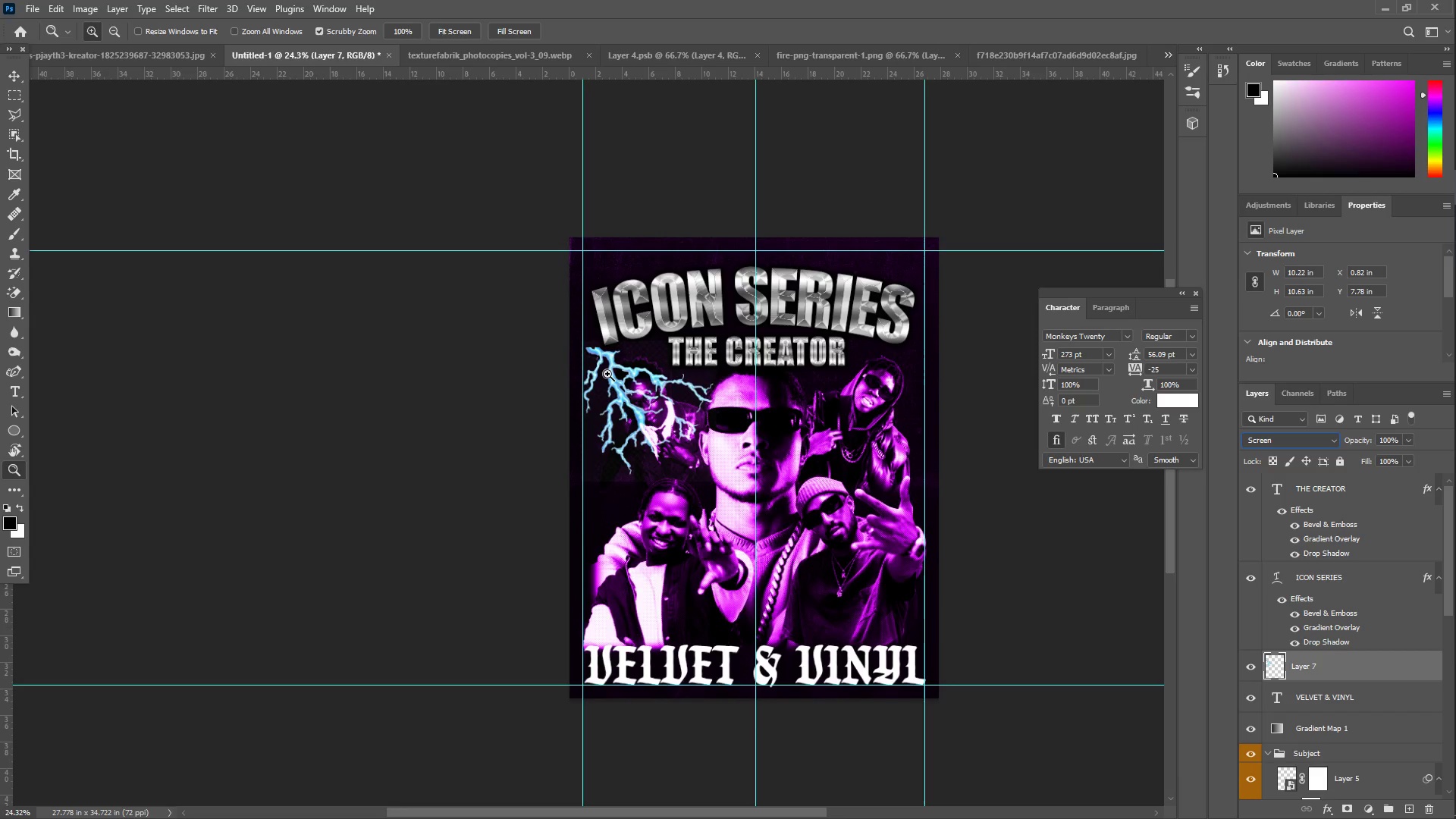 
key(Control+T)
 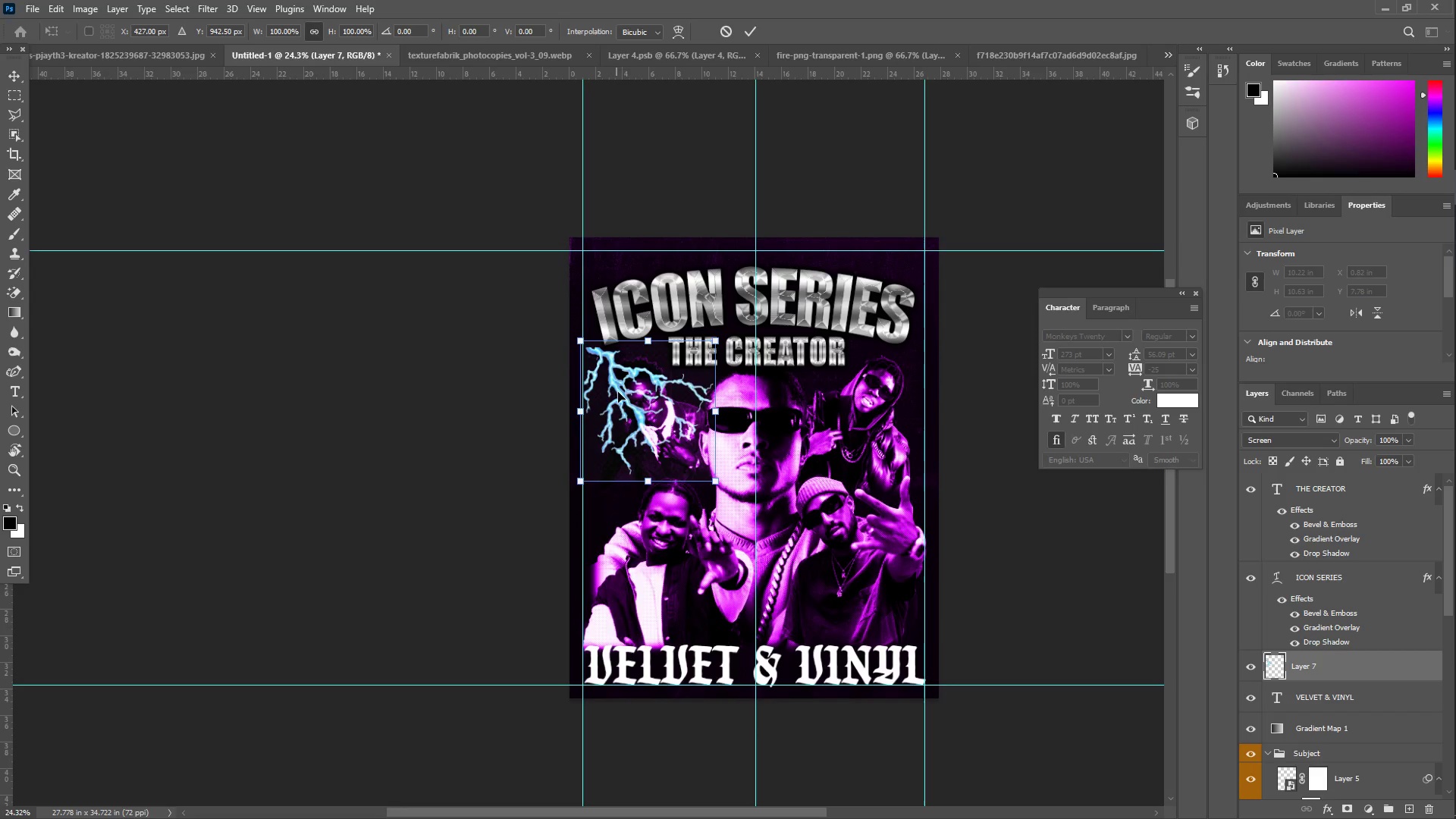 
left_click_drag(start_coordinate=[626, 389], to_coordinate=[666, 391])
 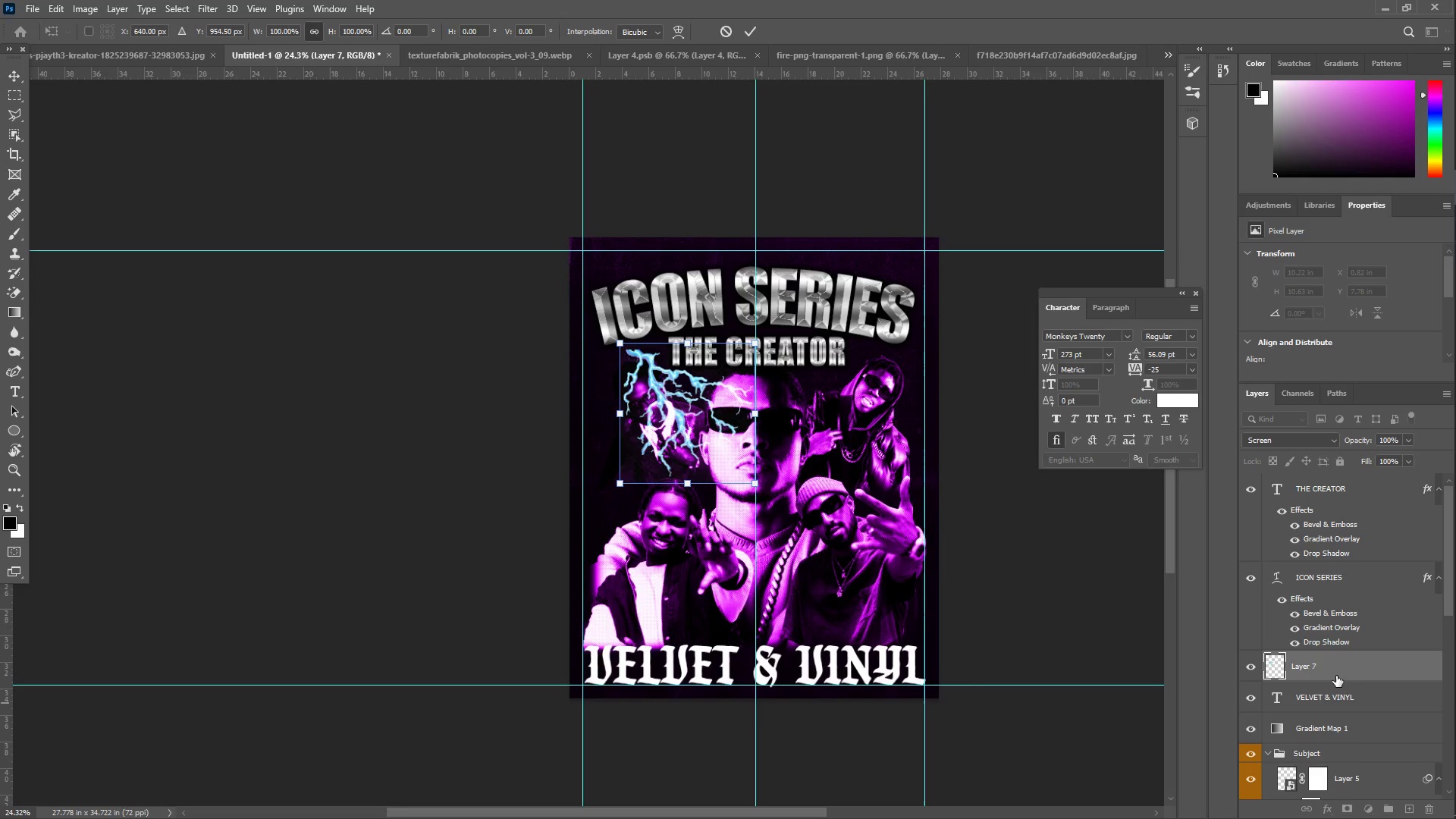 
left_click_drag(start_coordinate=[1336, 676], to_coordinate=[1307, 482])
 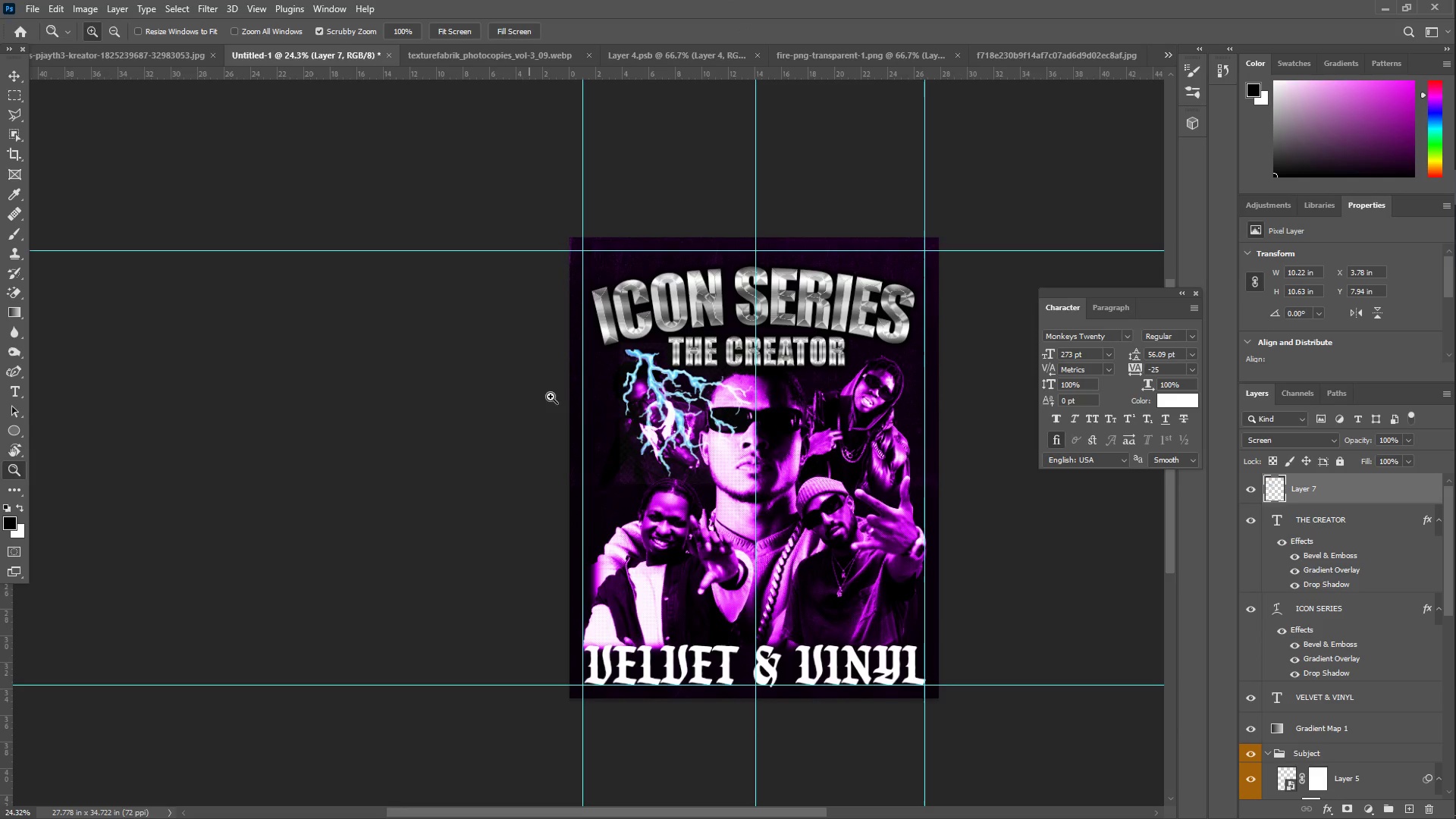 
key(Control+T)
 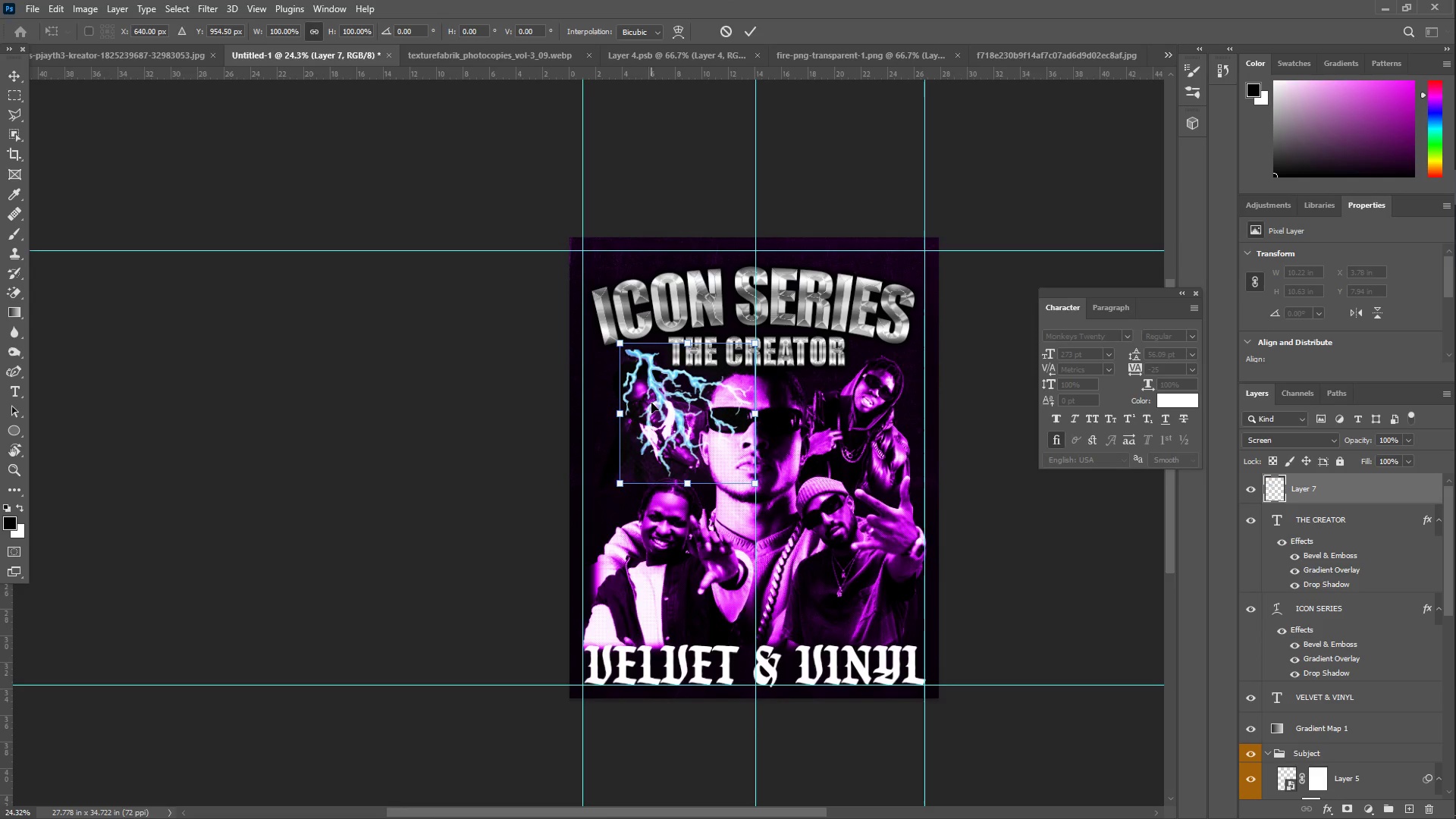 
left_click_drag(start_coordinate=[657, 403], to_coordinate=[624, 416])
 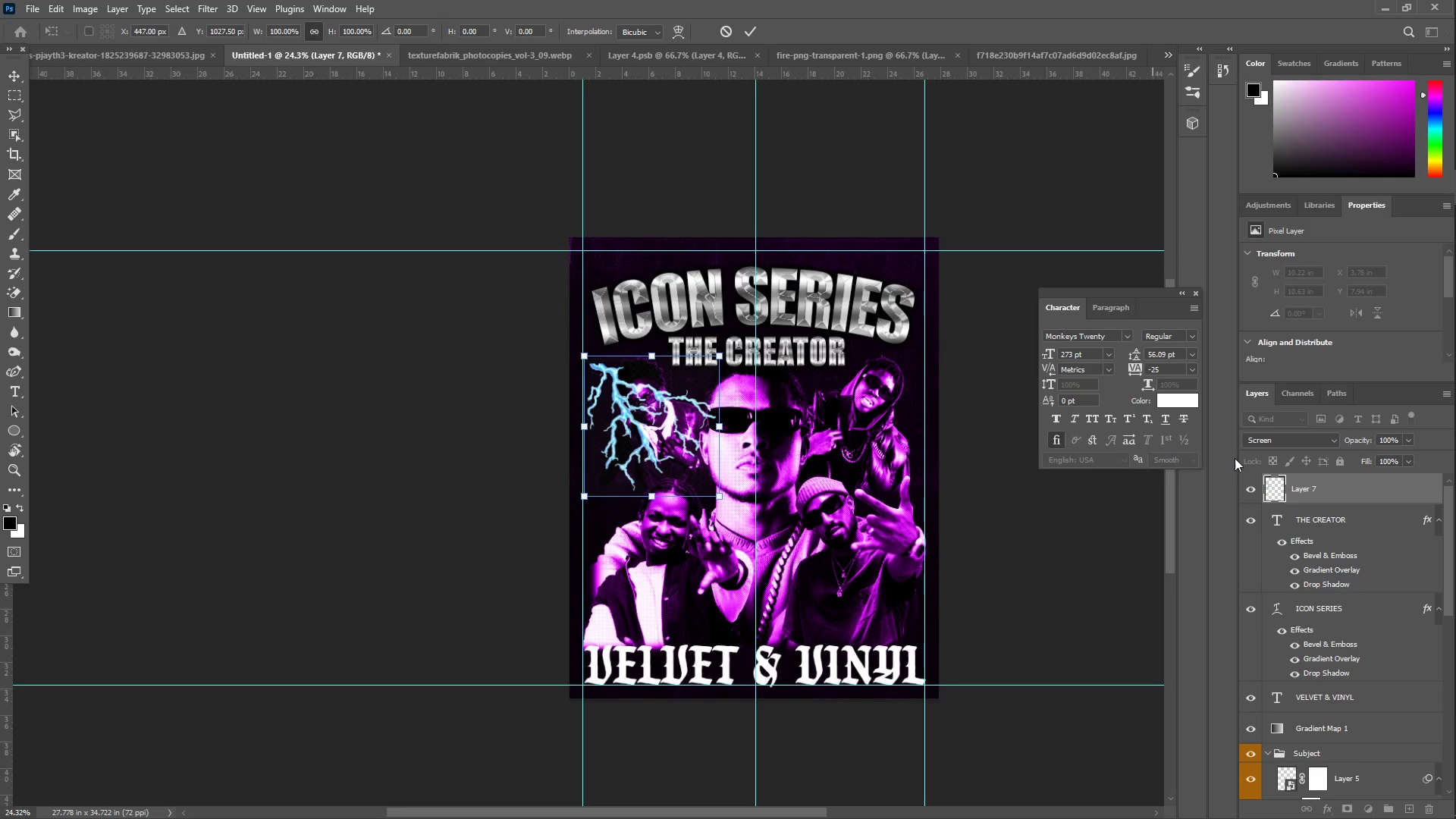 
mouse_move([1272, 460])
 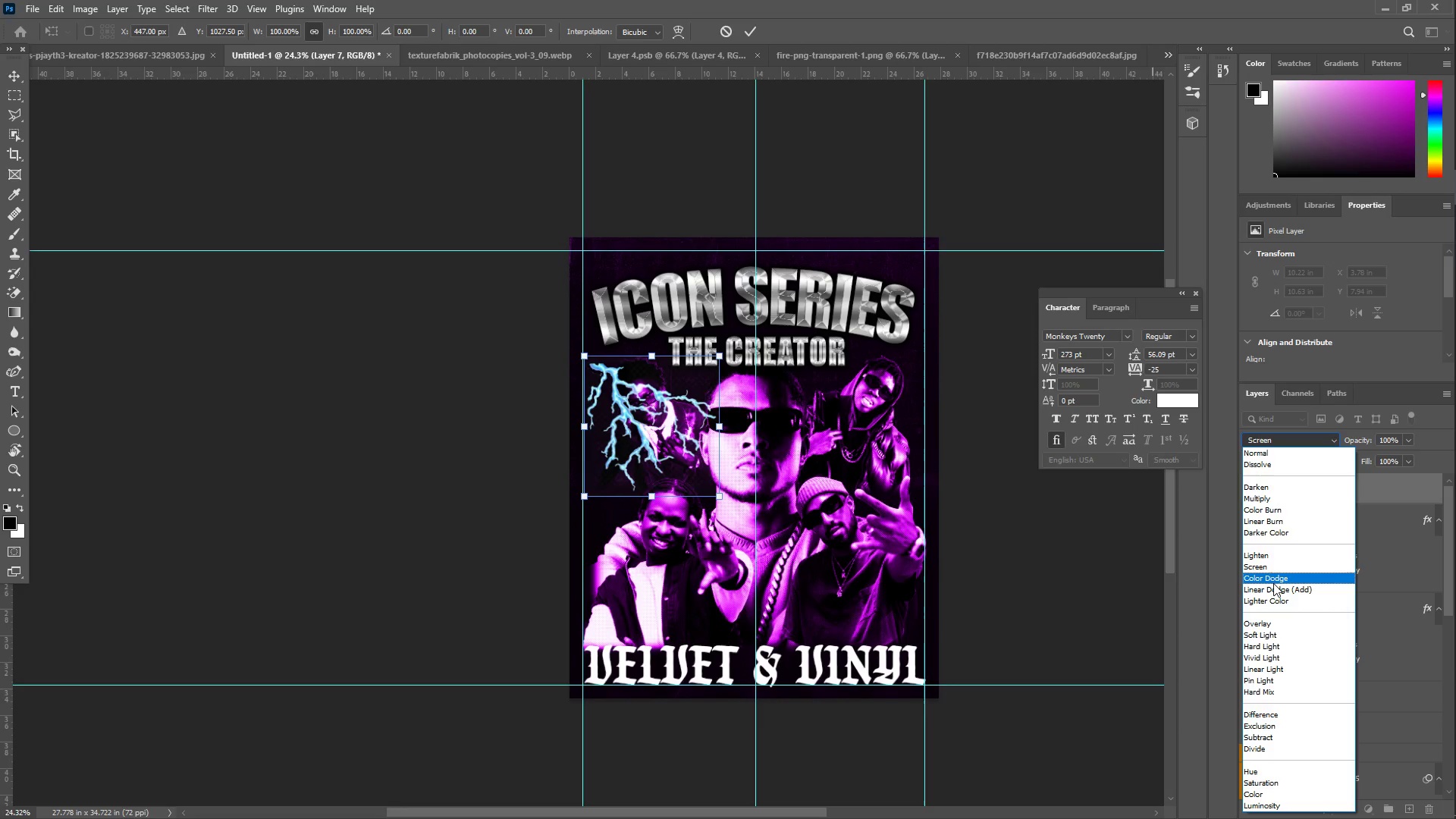 
left_click([1275, 588])
 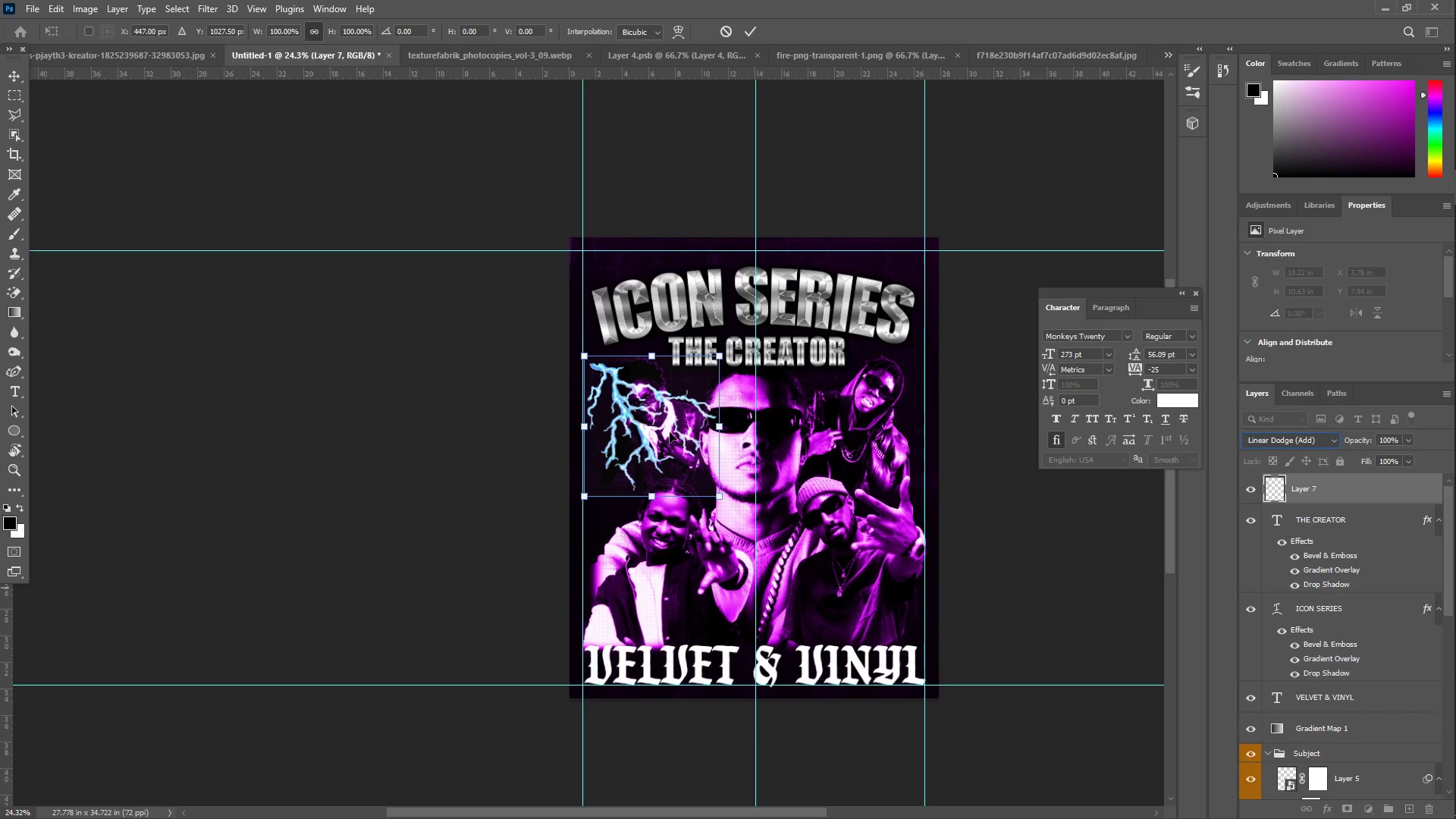 
key(Z)
 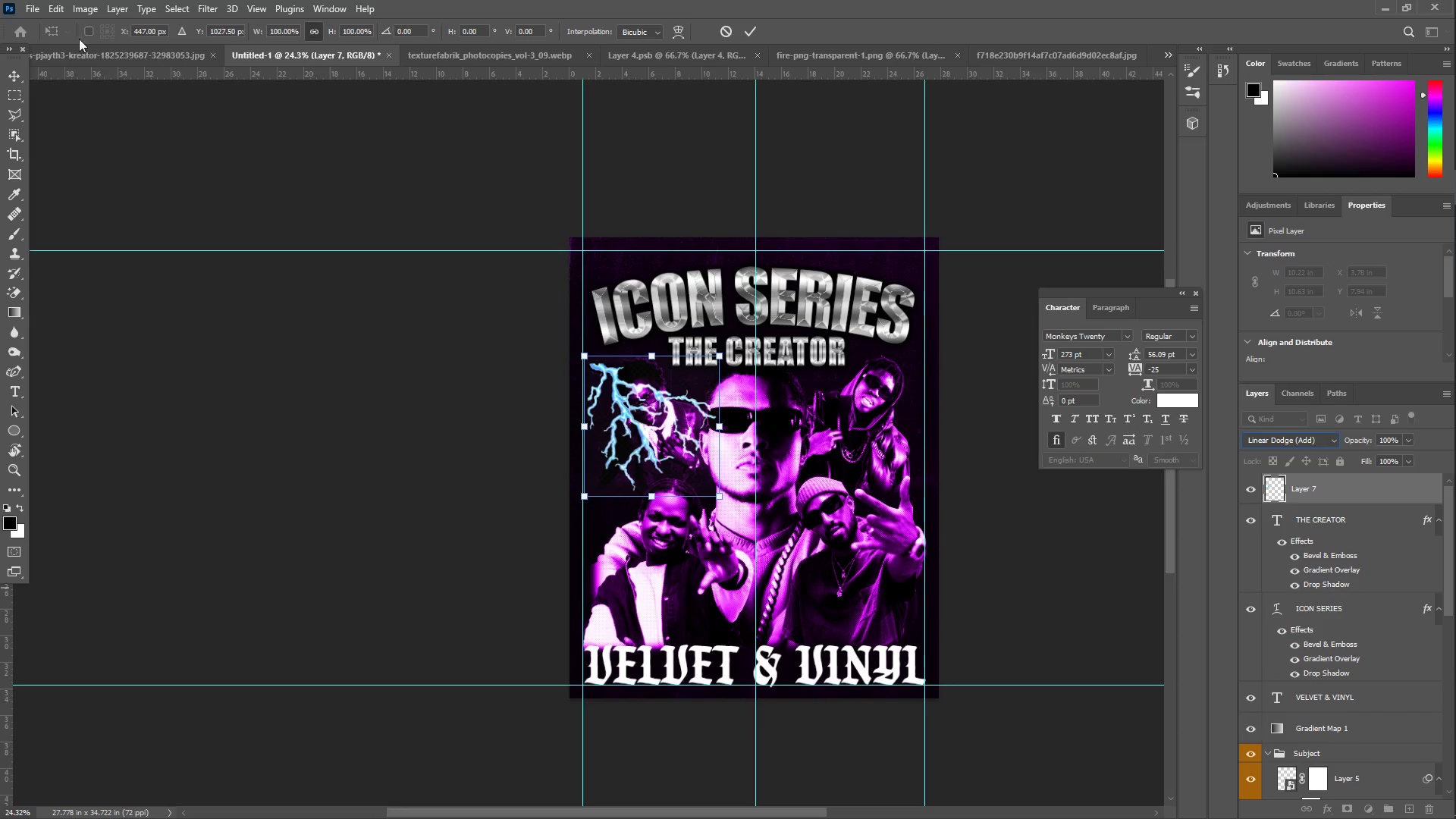 
left_click([14, 73])
 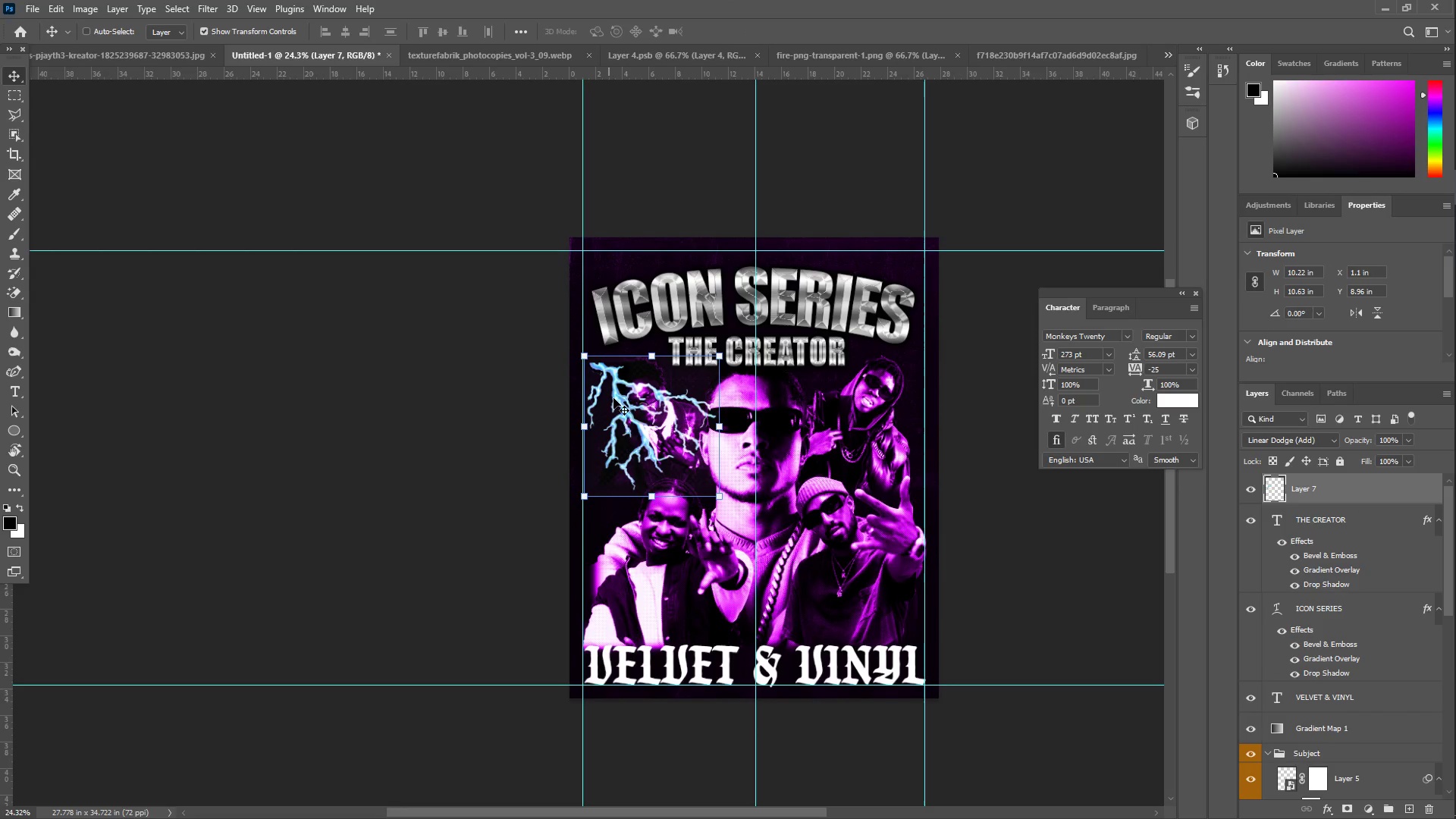 
left_click_drag(start_coordinate=[639, 419], to_coordinate=[639, 397])
 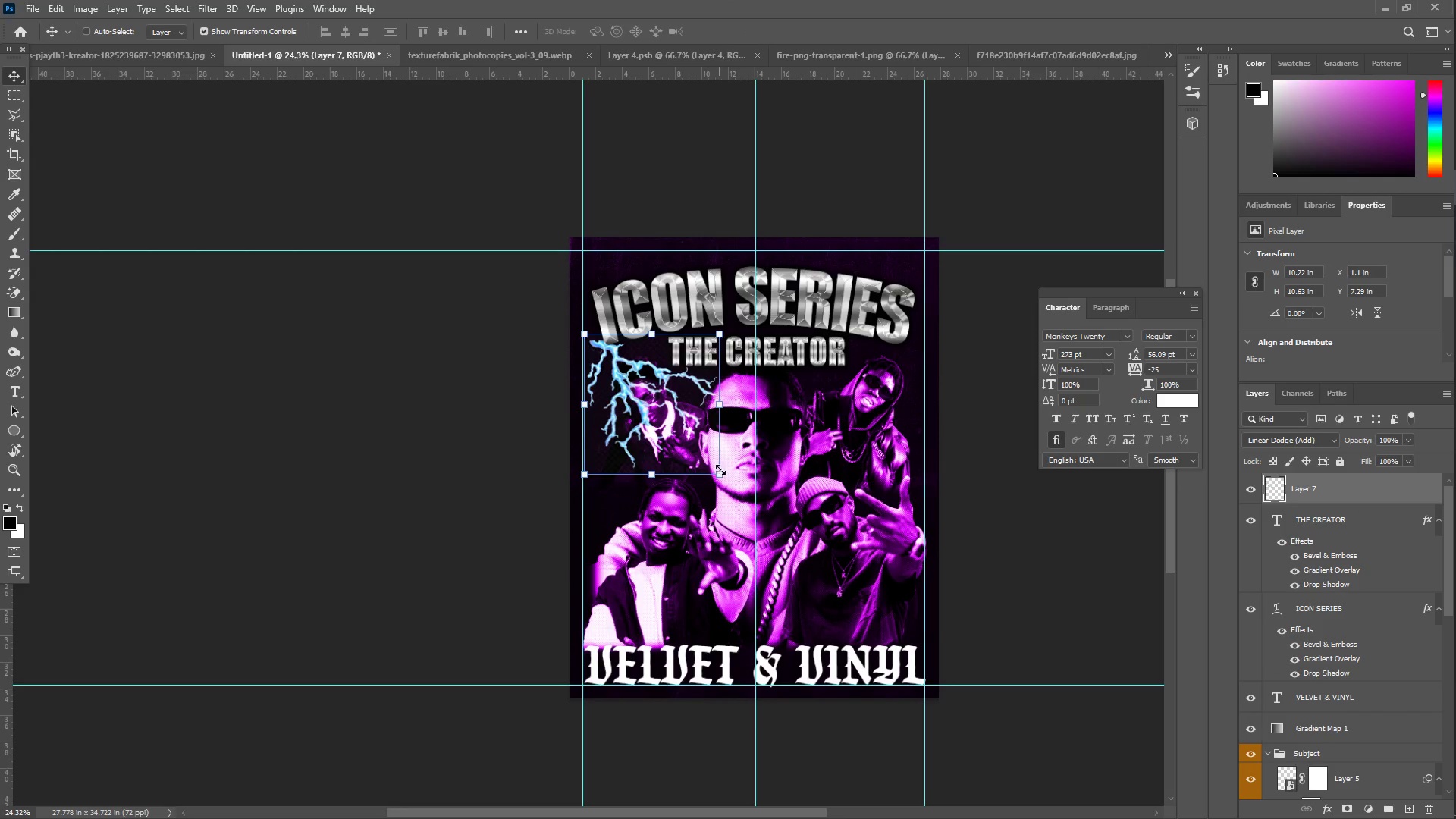 
left_click_drag(start_coordinate=[720, 472], to_coordinate=[742, 548])
 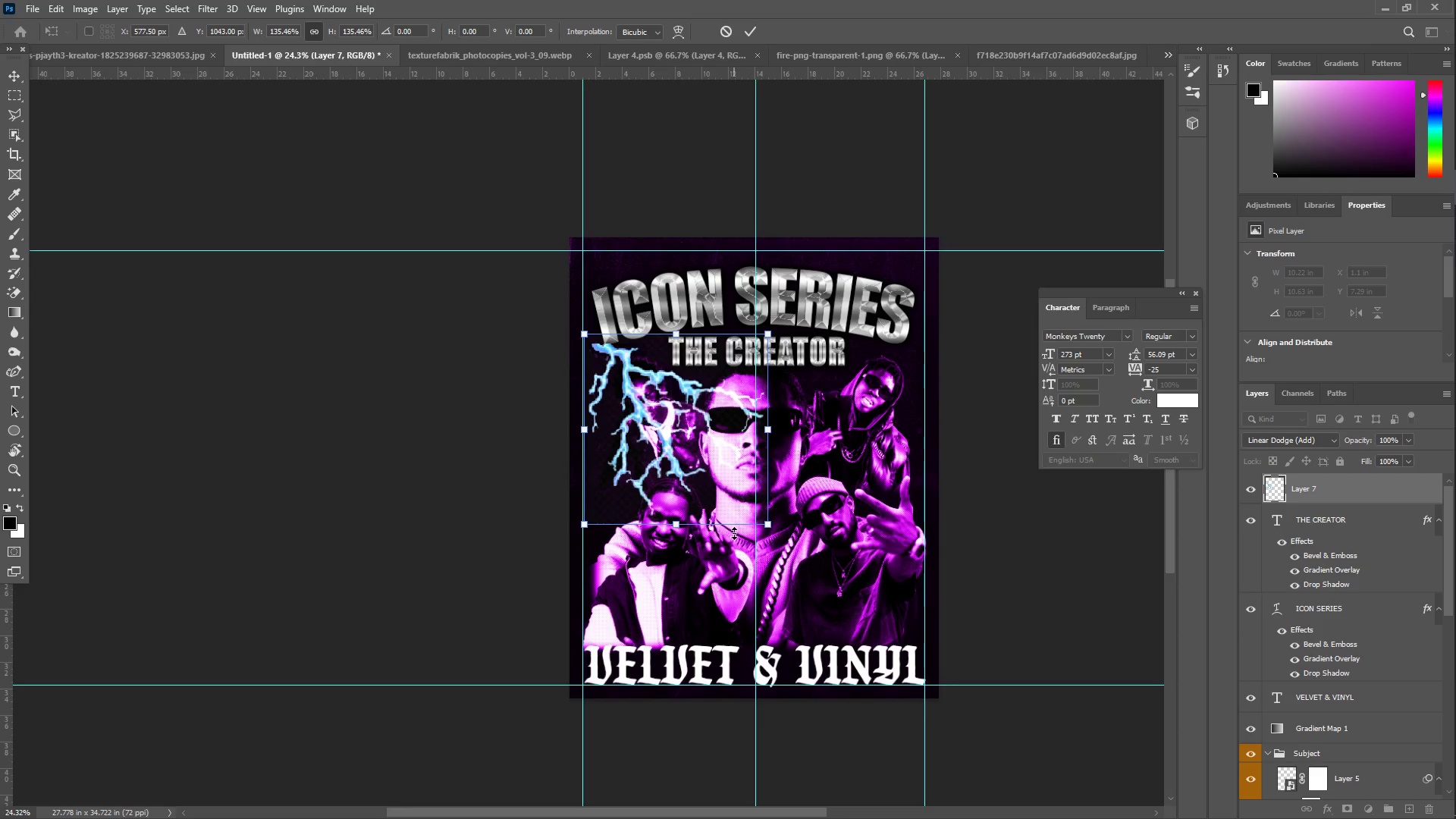 
key(Enter)
 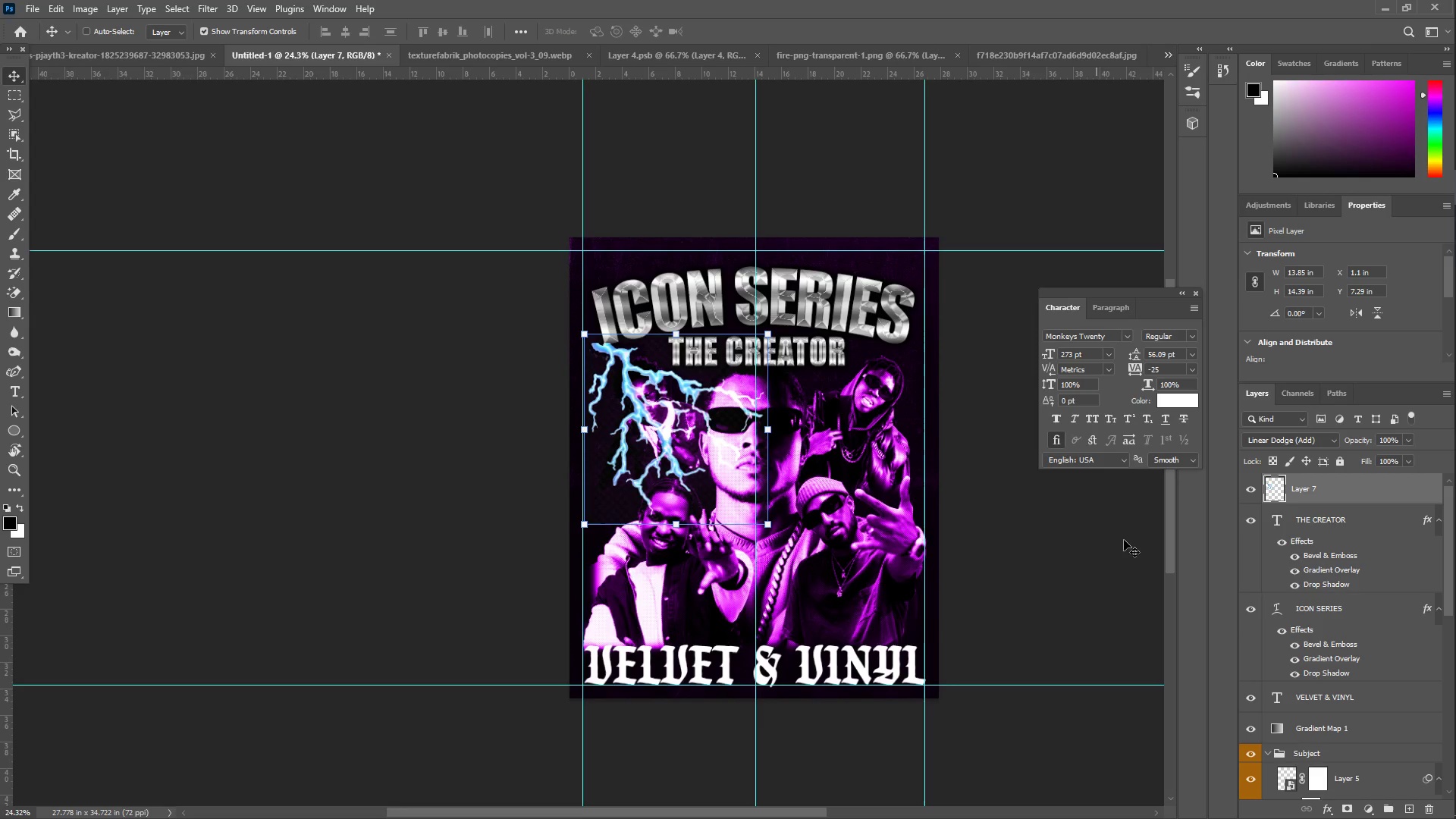 
scroll: coordinate [1328, 537], scroll_direction: up, amount: 2.0
 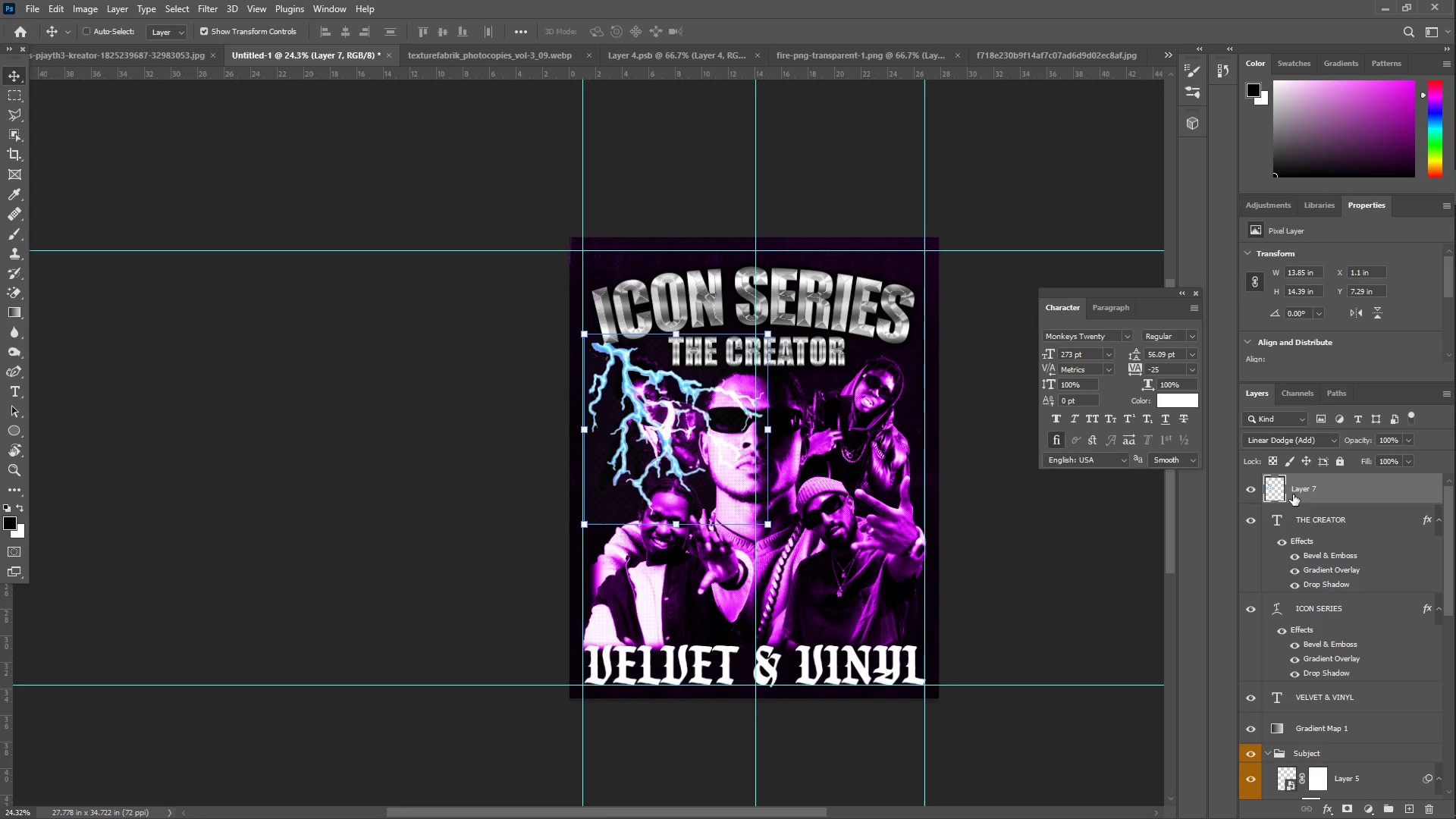 
double_click([1305, 491])
 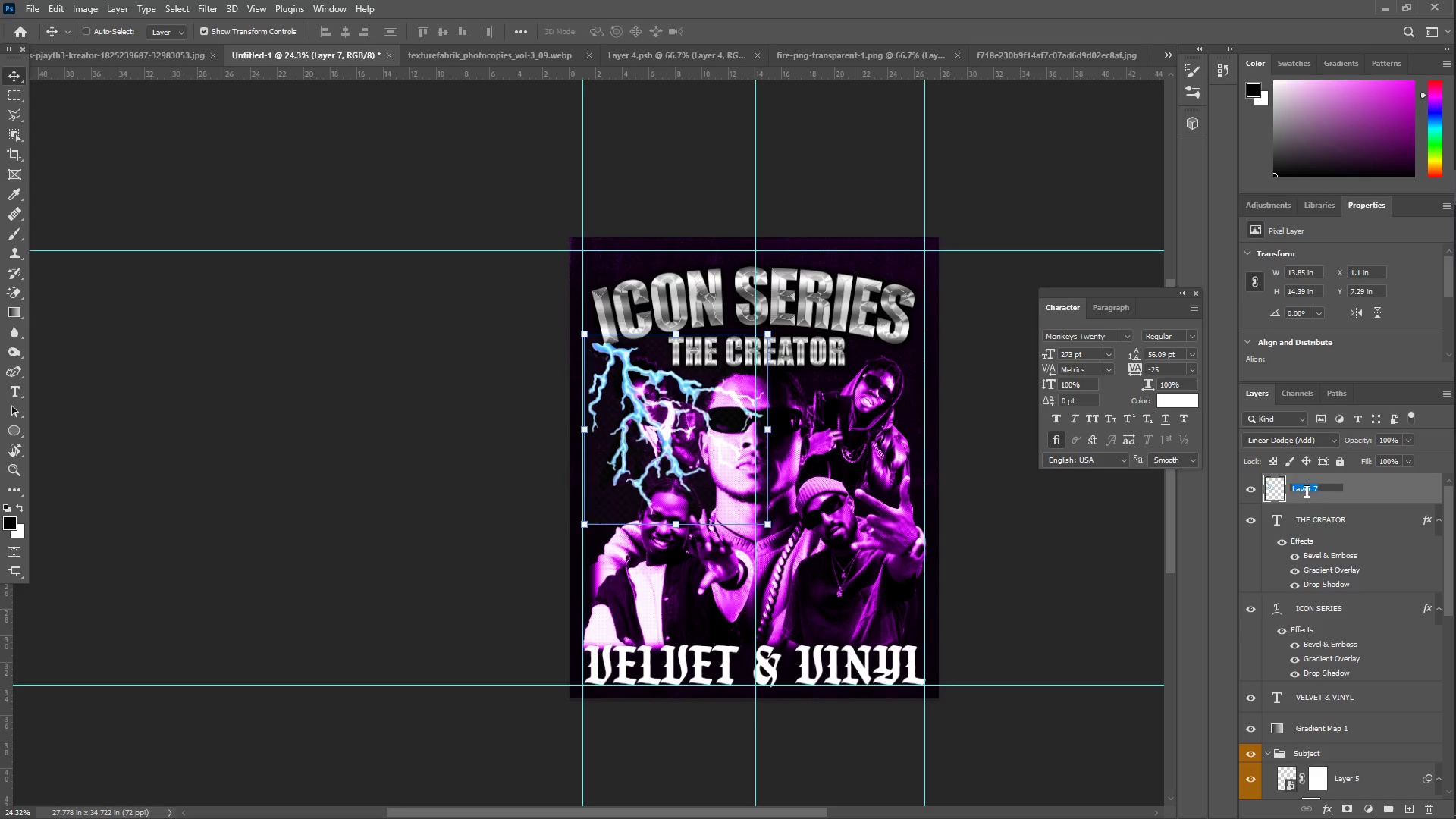 
type(LIGHTI)
key(Backspace)
type(NING)
 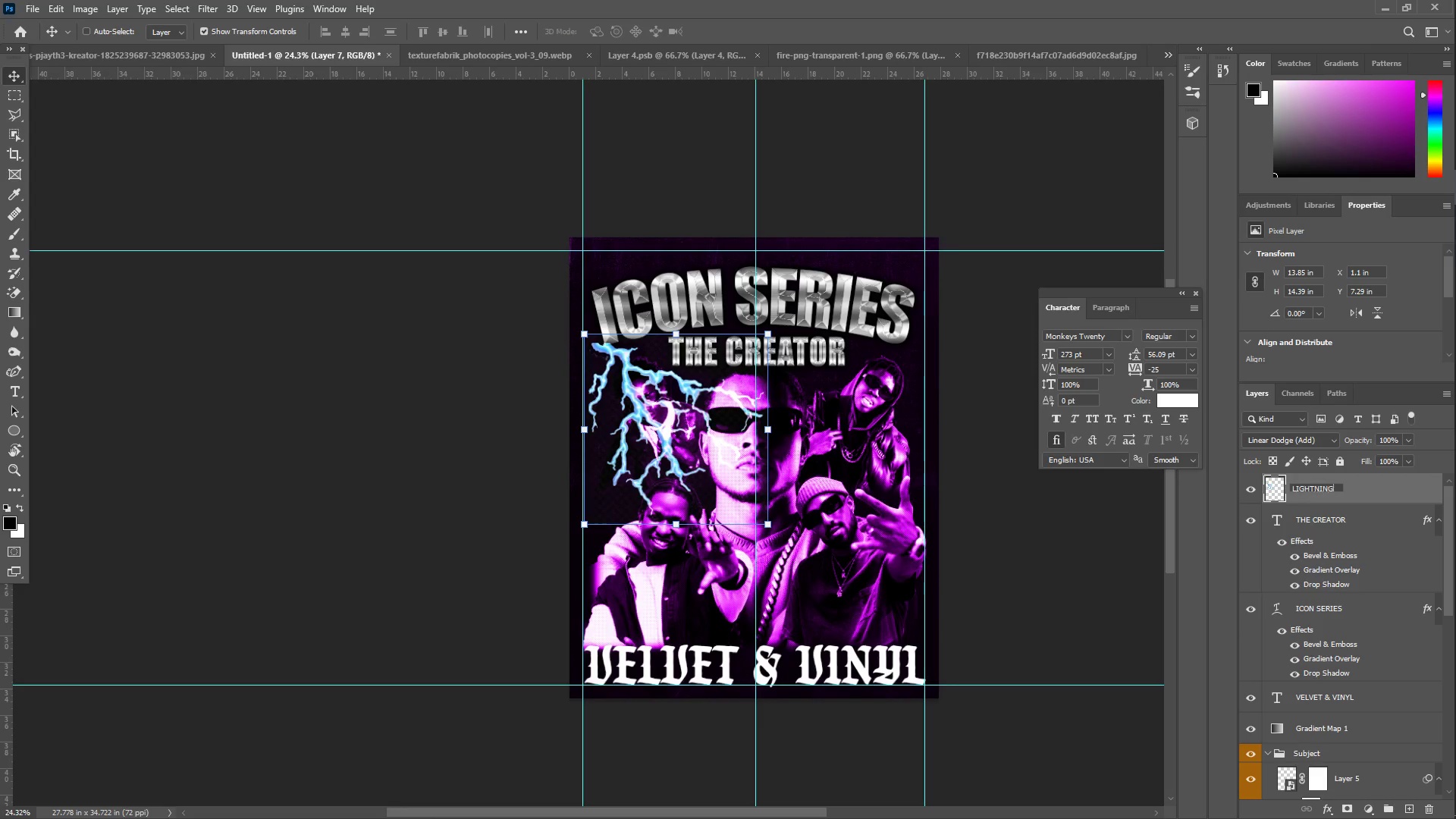 
key(Enter)
 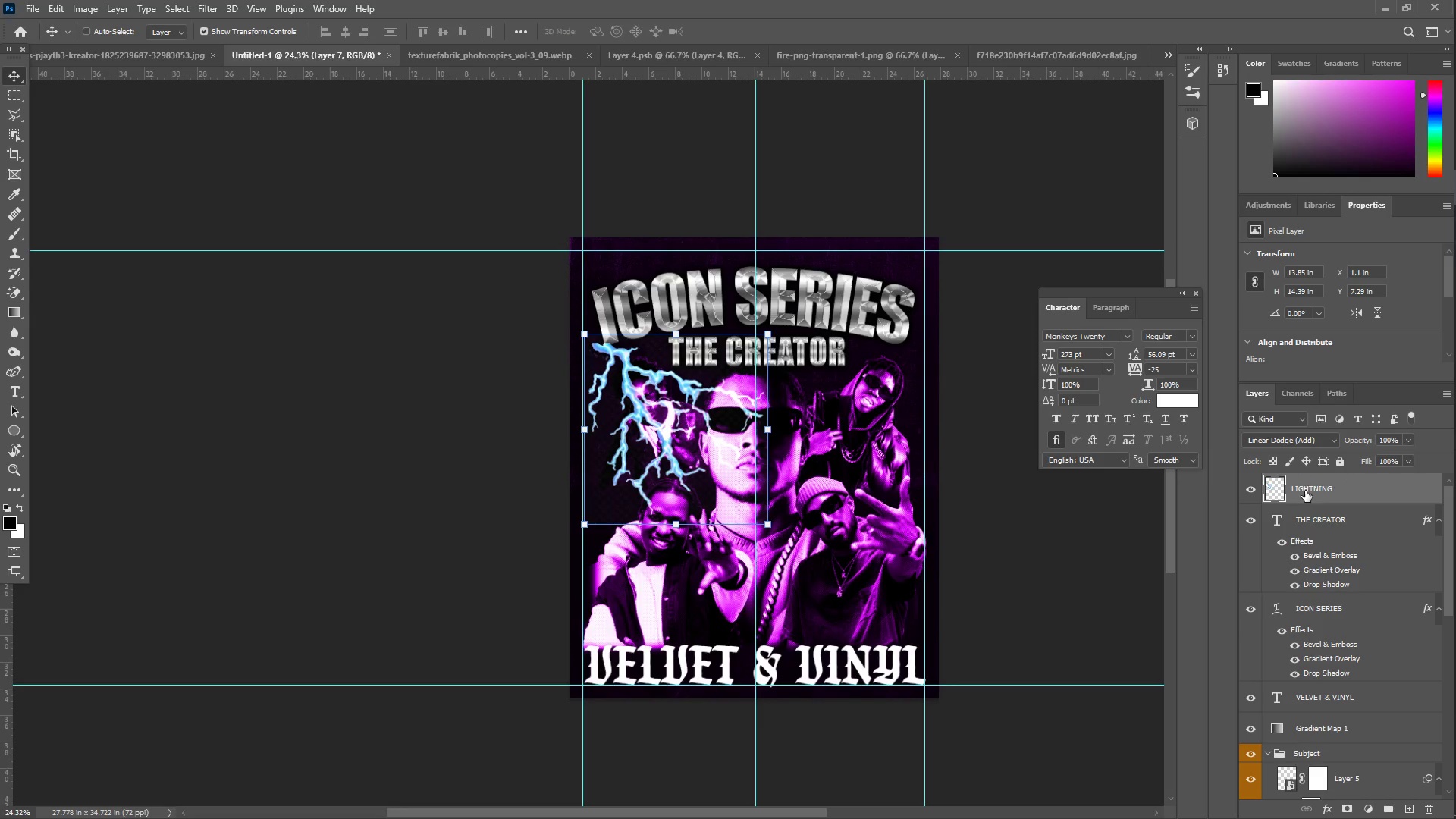 
key(CapsLock)
 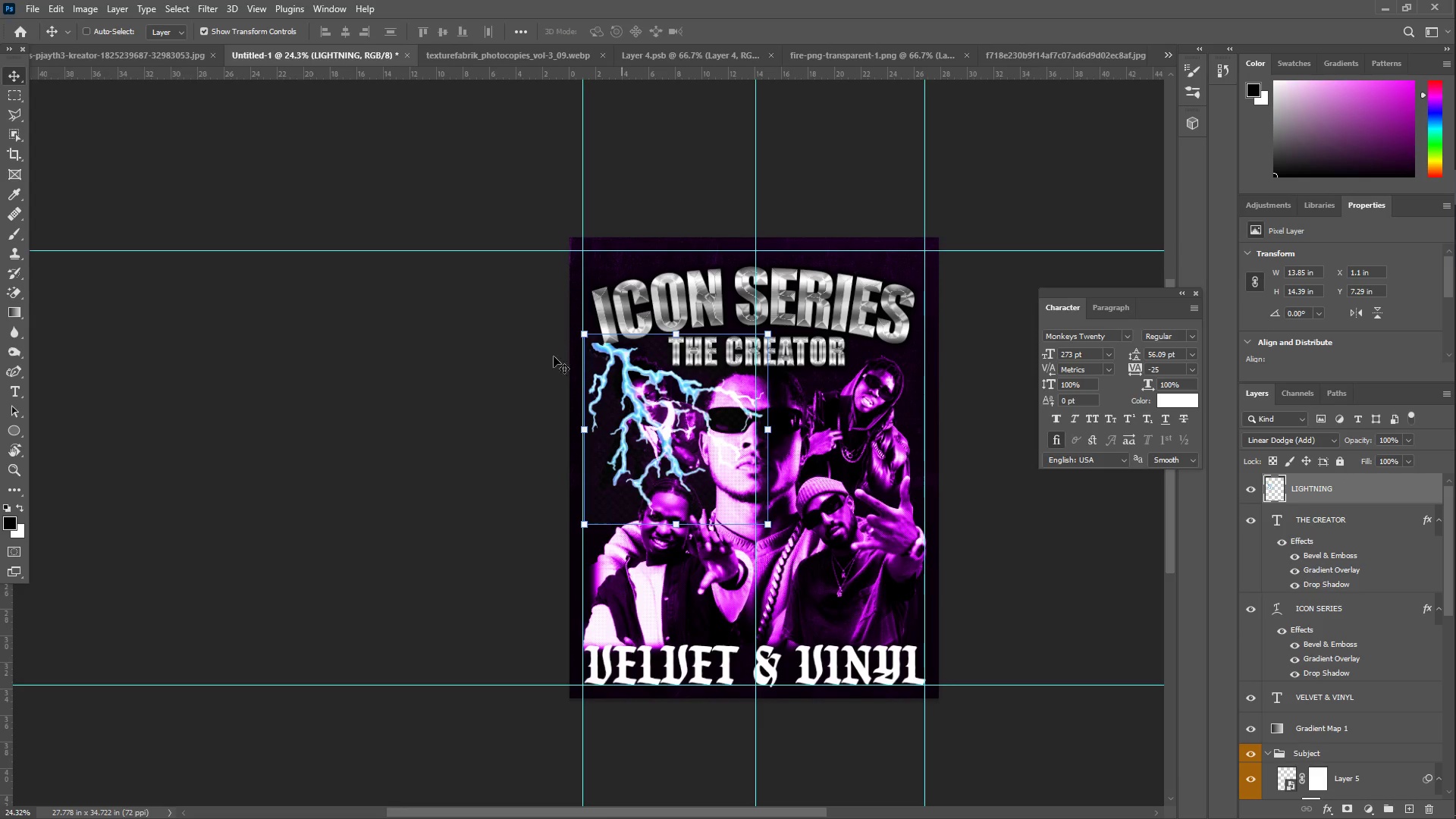 
type(zz)
 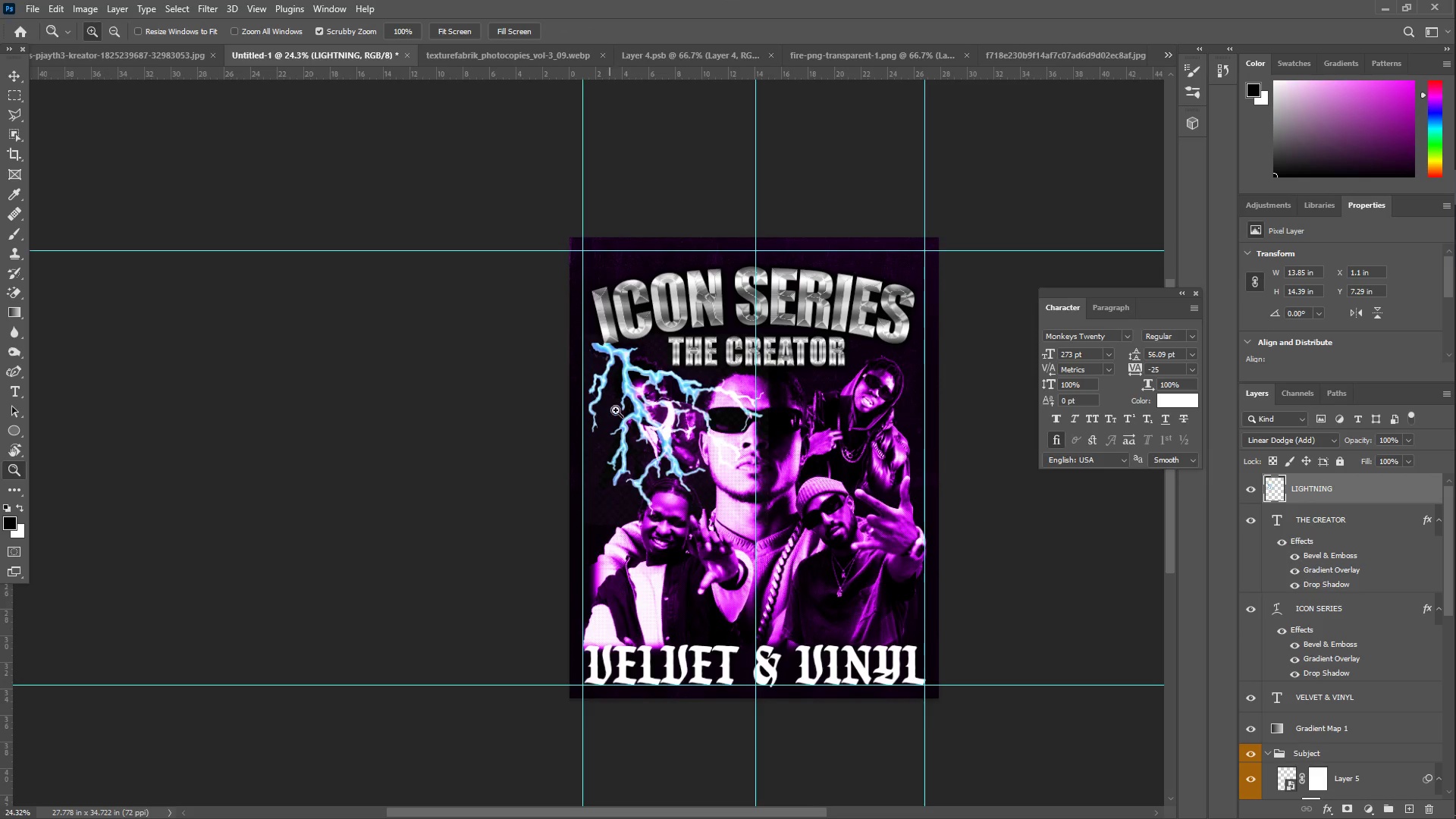 
left_click_drag(start_coordinate=[639, 407], to_coordinate=[681, 394])
 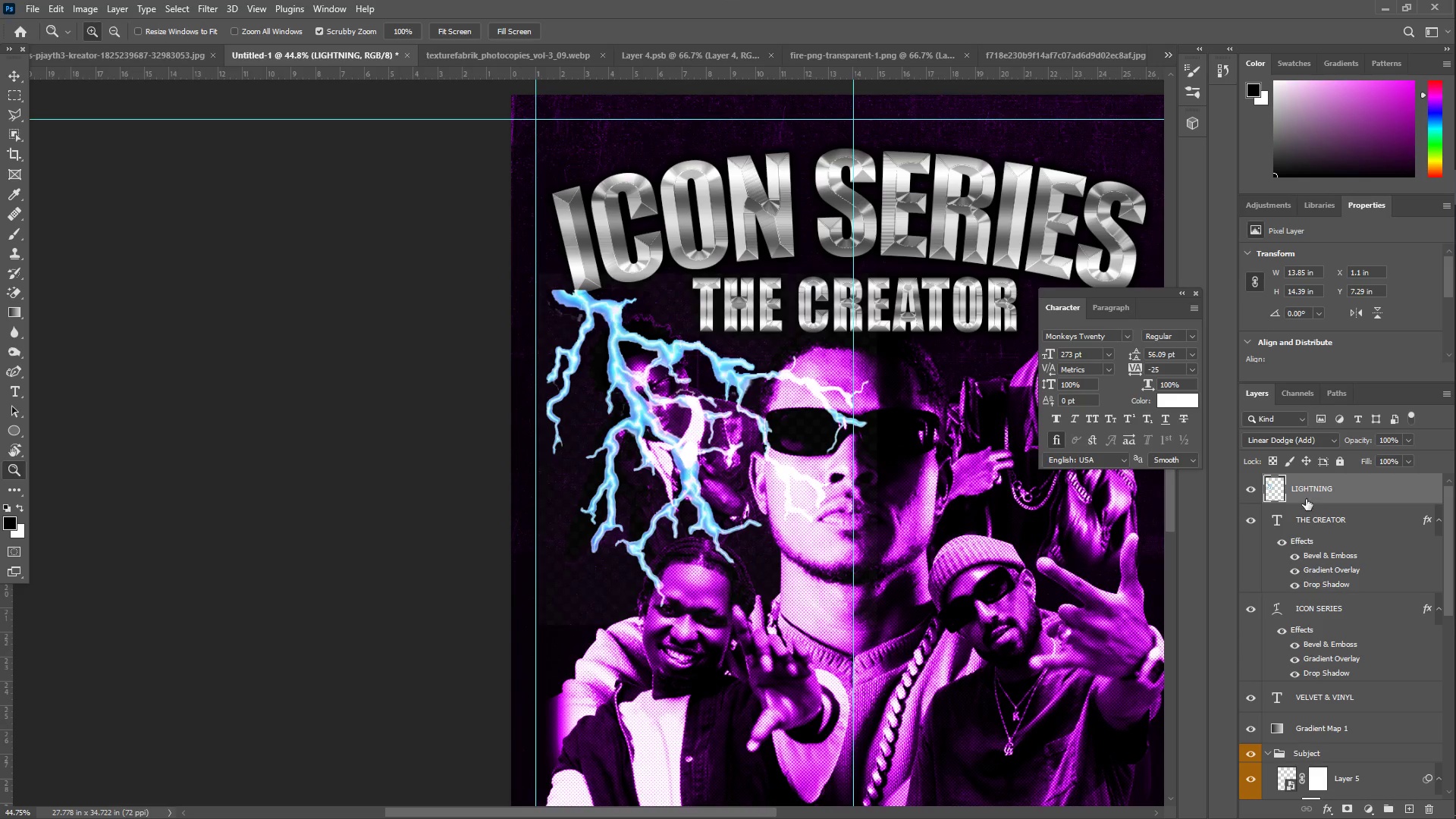 
left_click_drag(start_coordinate=[1314, 496], to_coordinate=[1302, 739])
 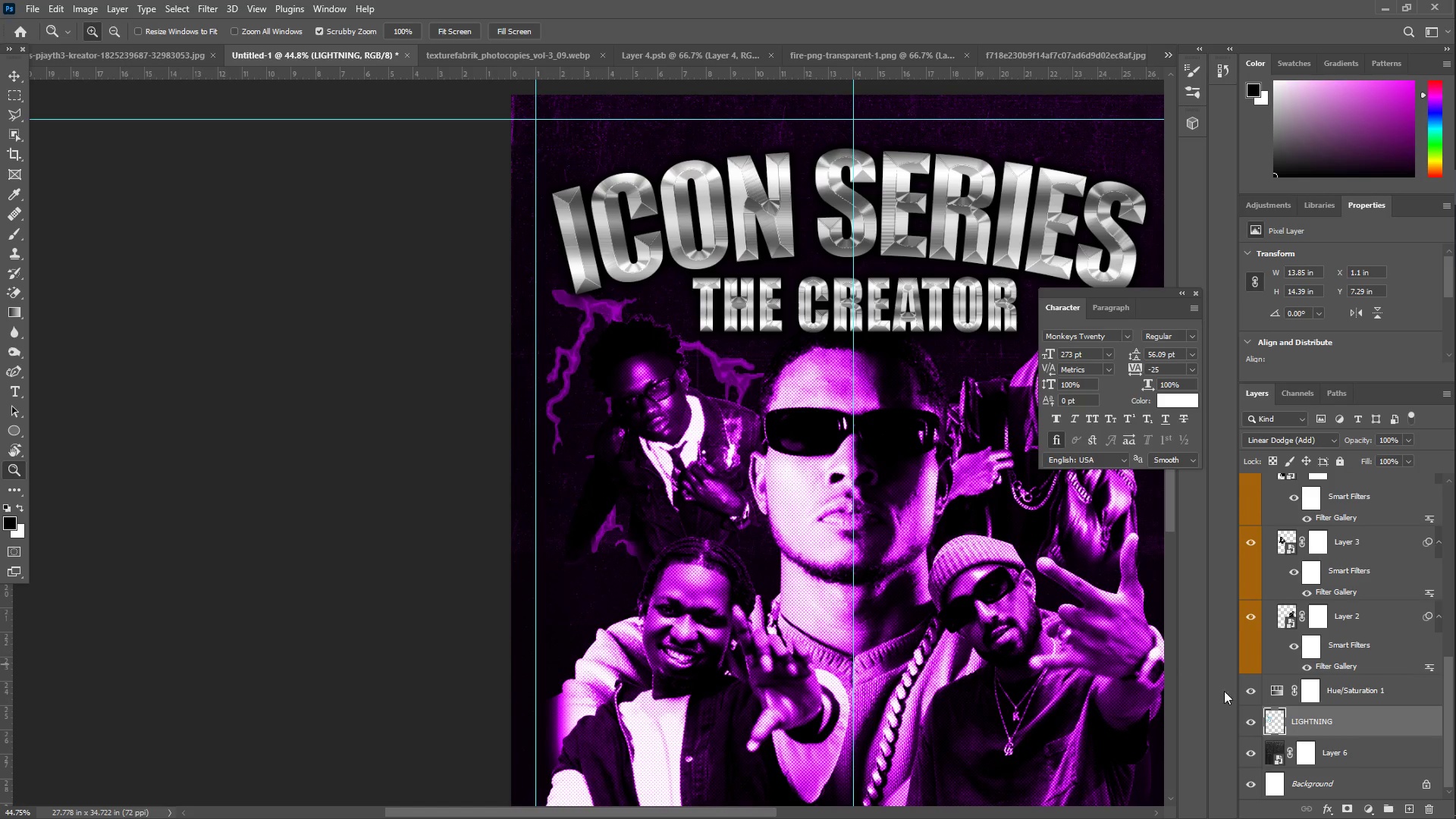 
left_click_drag(start_coordinate=[1354, 720], to_coordinate=[1306, 595])
 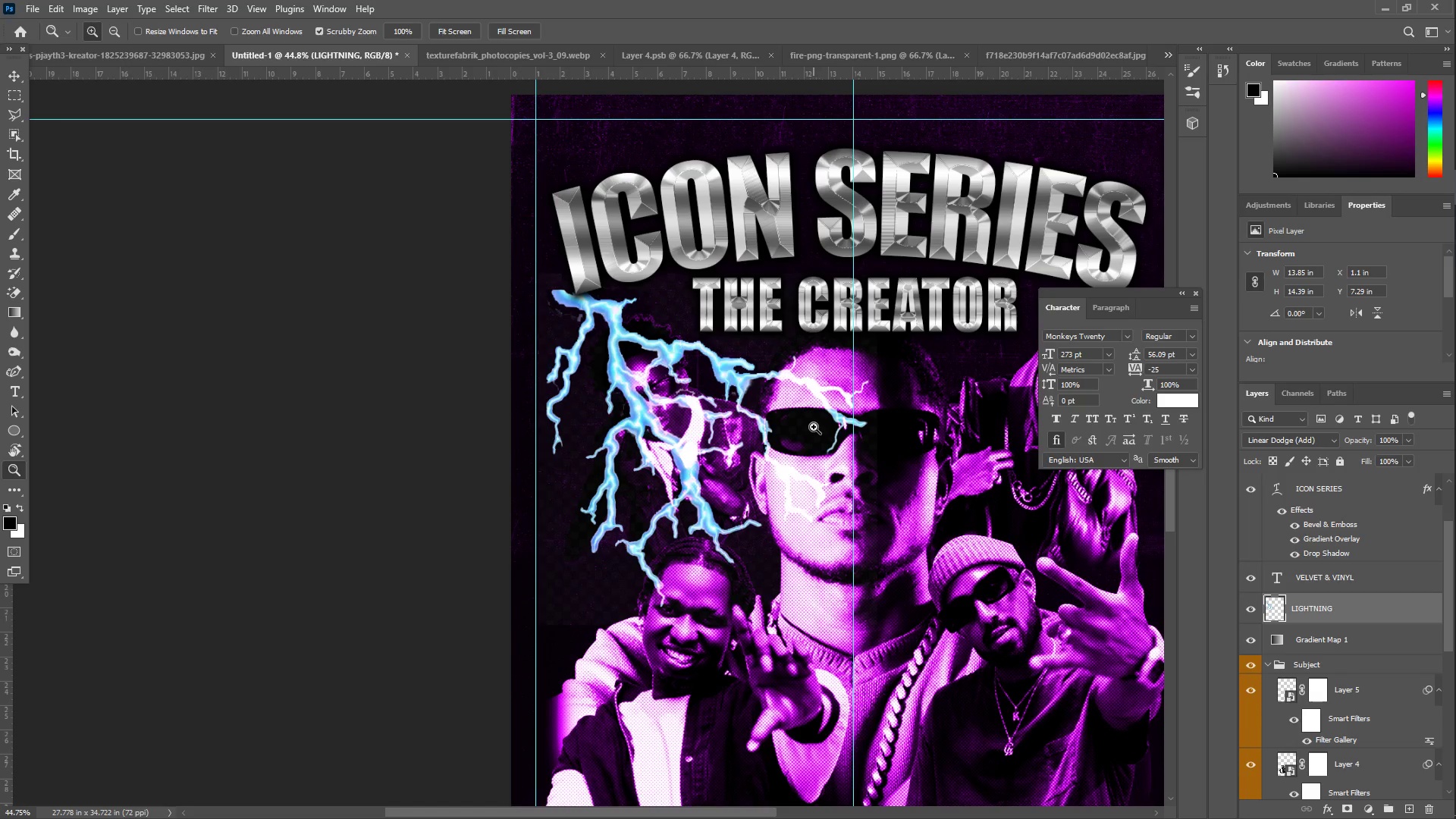 
key(Z)
 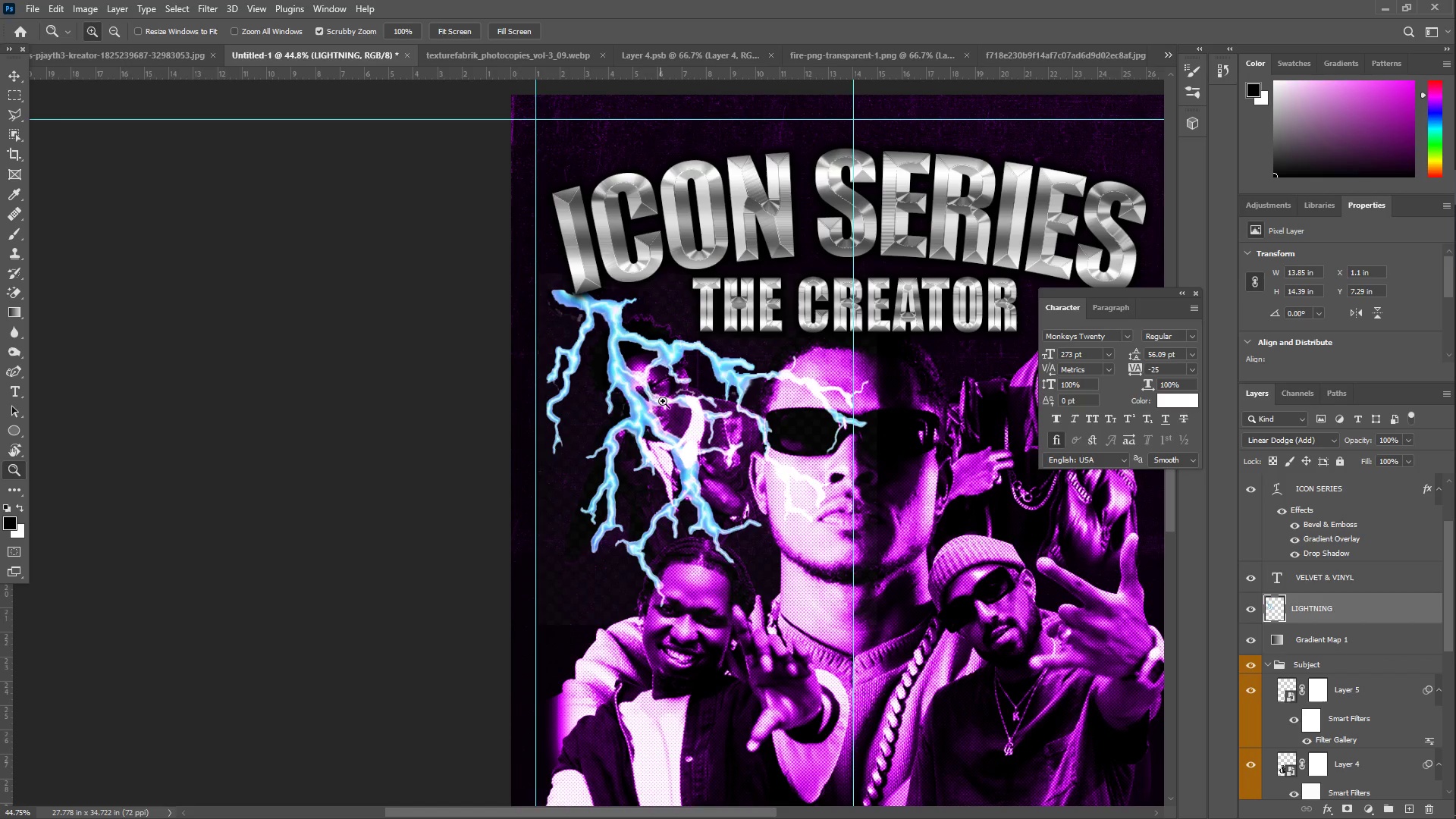 
left_click_drag(start_coordinate=[660, 387], to_coordinate=[630, 381])
 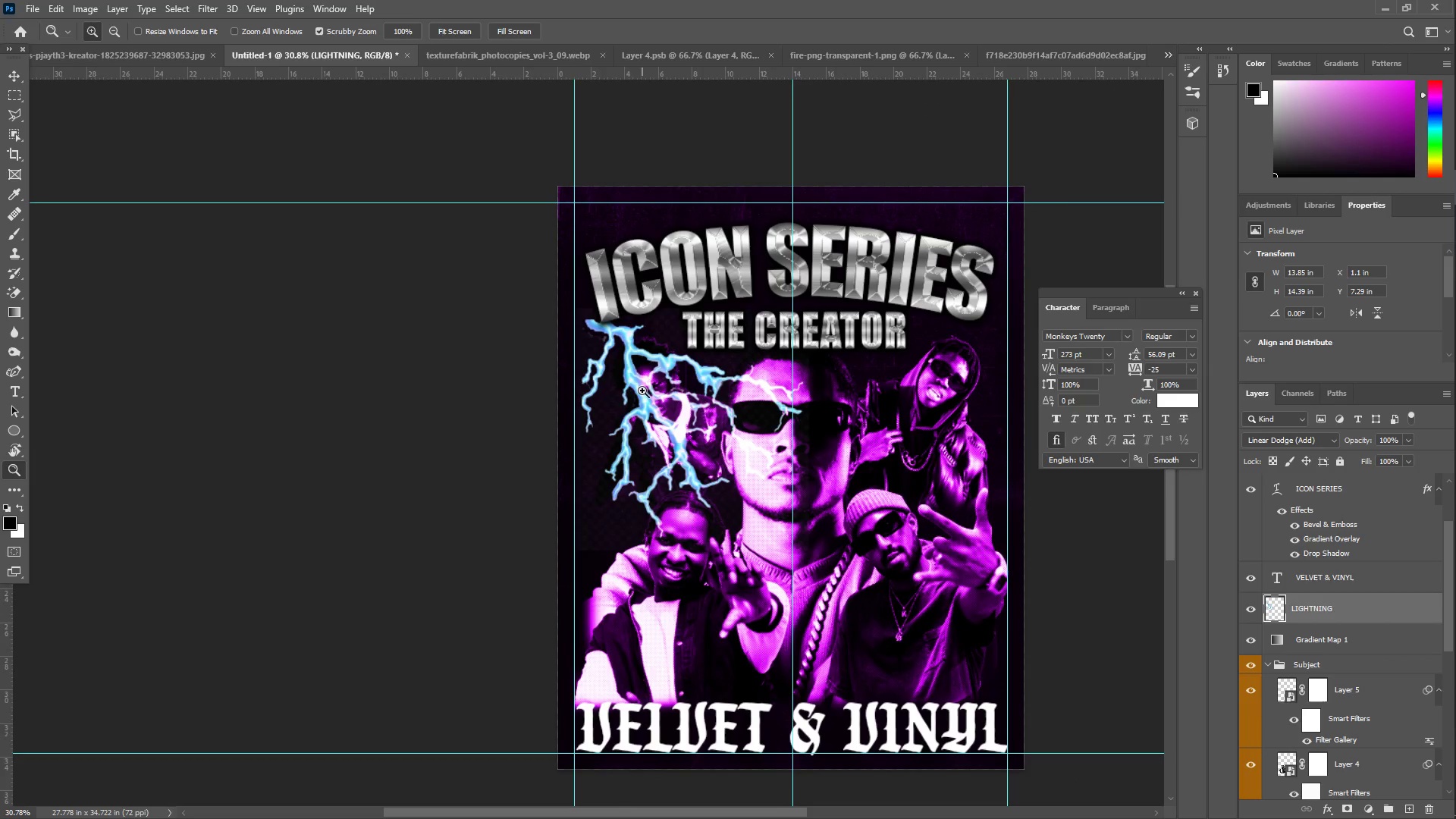 
left_click_drag(start_coordinate=[641, 378], to_coordinate=[623, 371])
 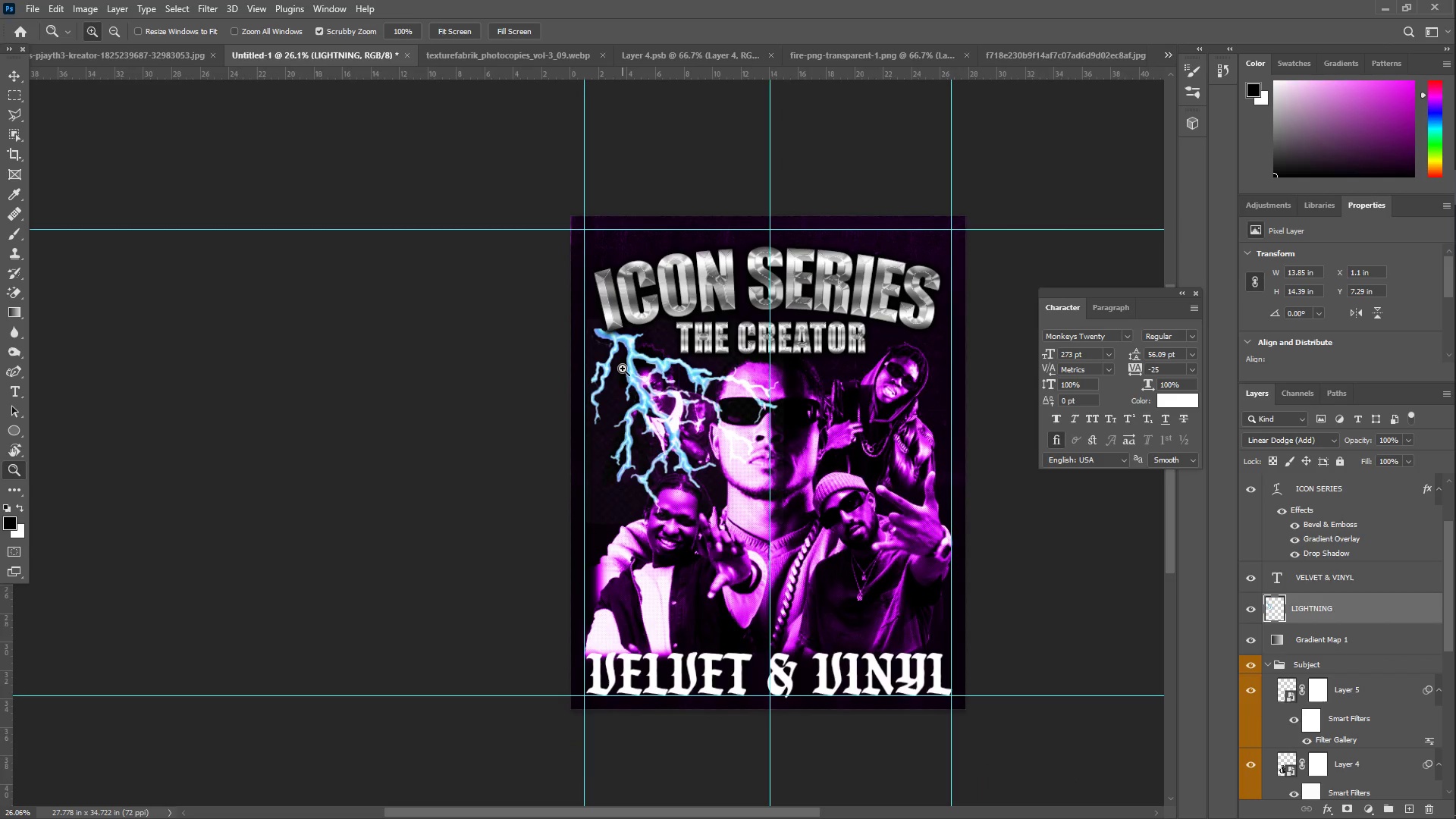 
key(Control+T)
 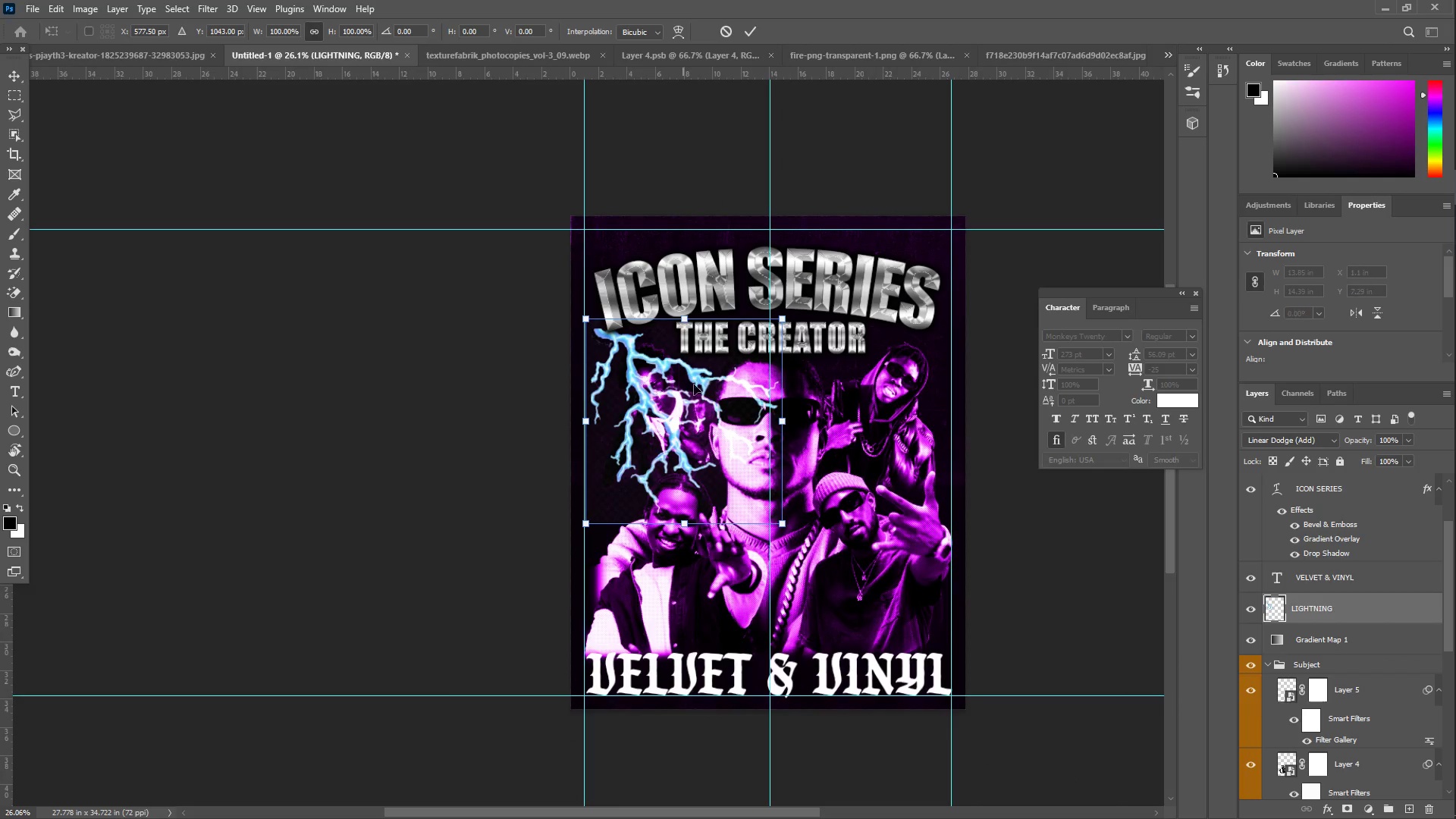 
left_click_drag(start_coordinate=[704, 383], to_coordinate=[691, 375])
 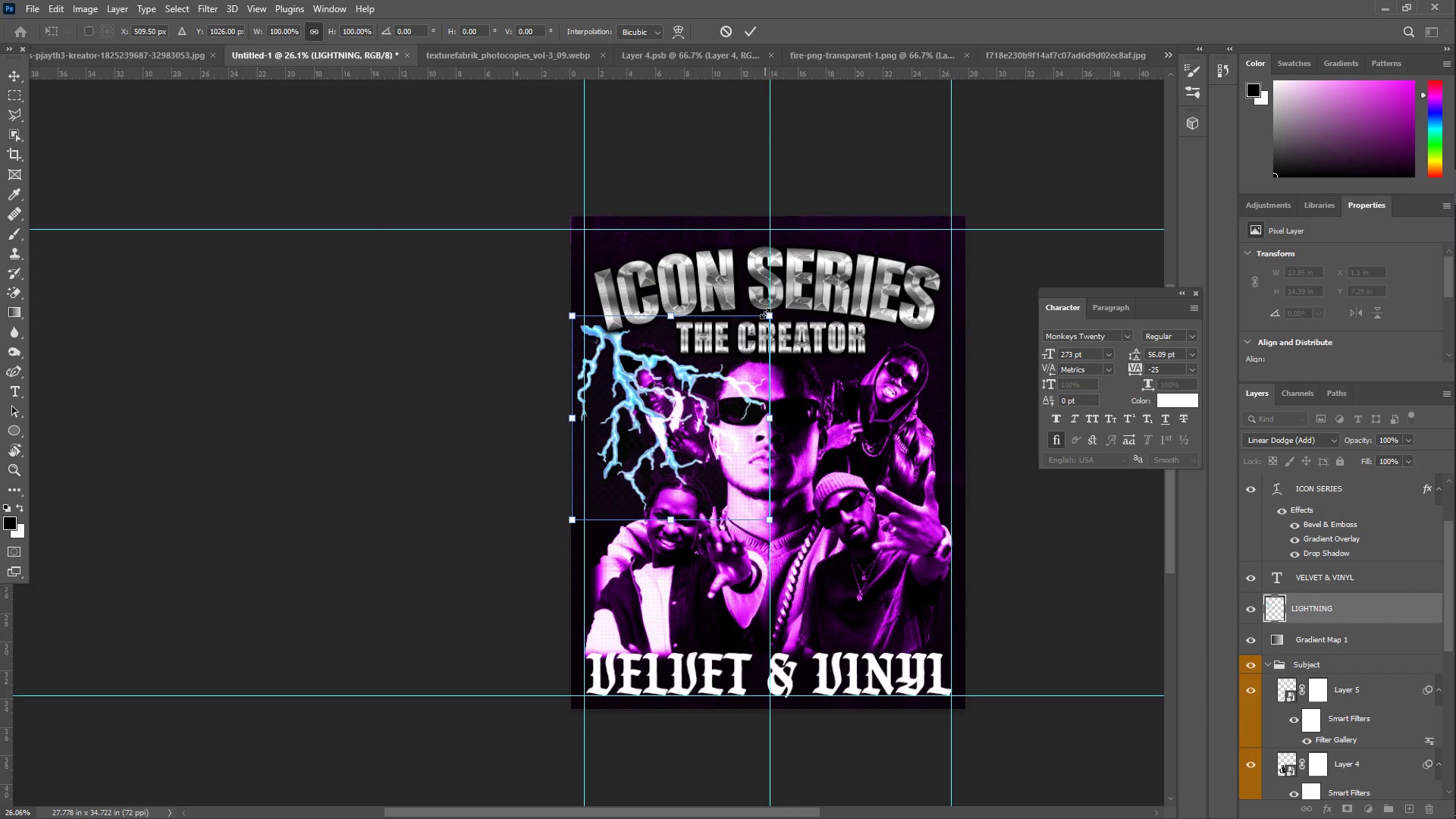 
left_click_drag(start_coordinate=[767, 317], to_coordinate=[713, 353])
 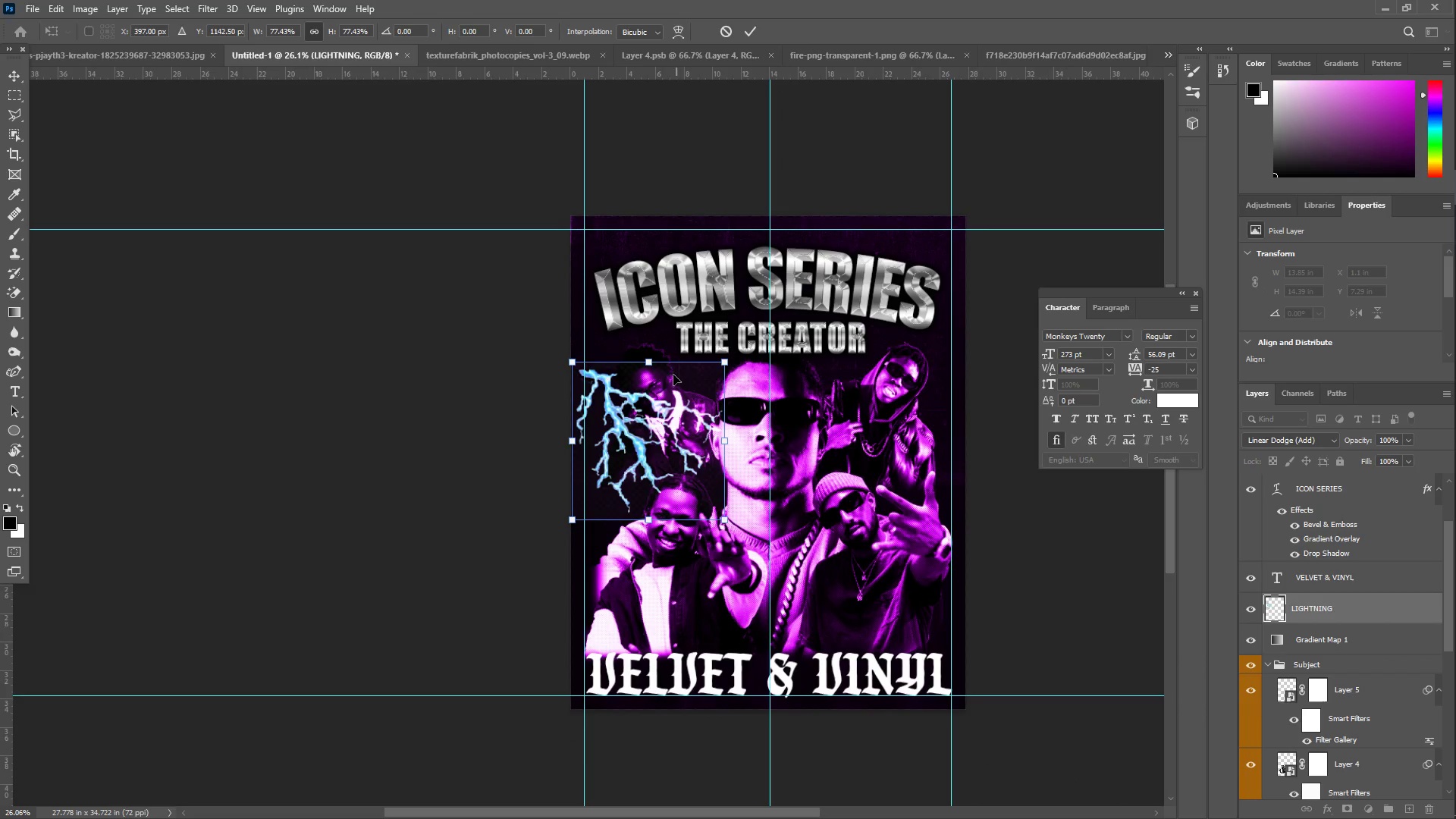 
left_click_drag(start_coordinate=[661, 379], to_coordinate=[662, 334])
 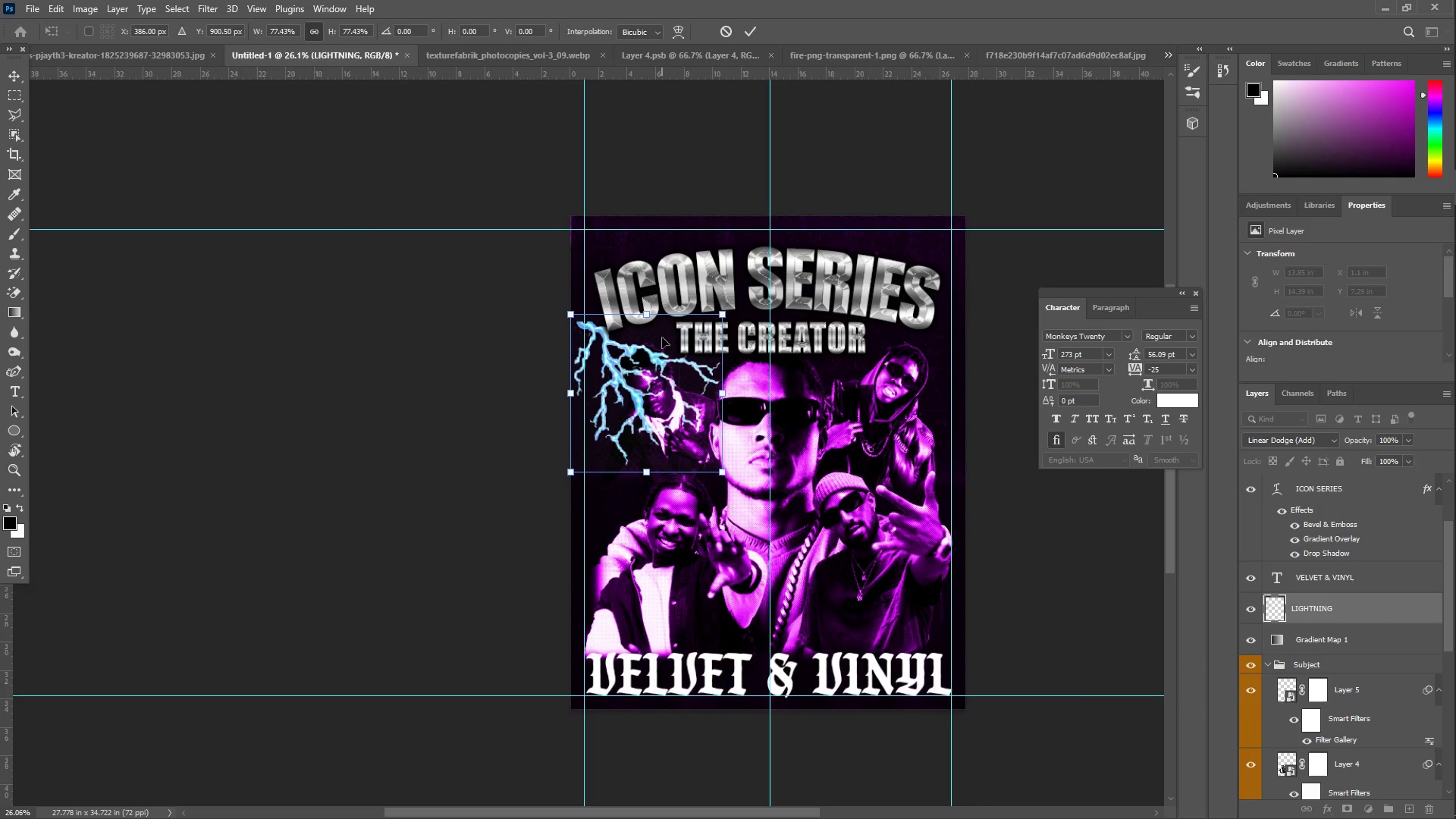 
left_click_drag(start_coordinate=[666, 344], to_coordinate=[661, 324])
 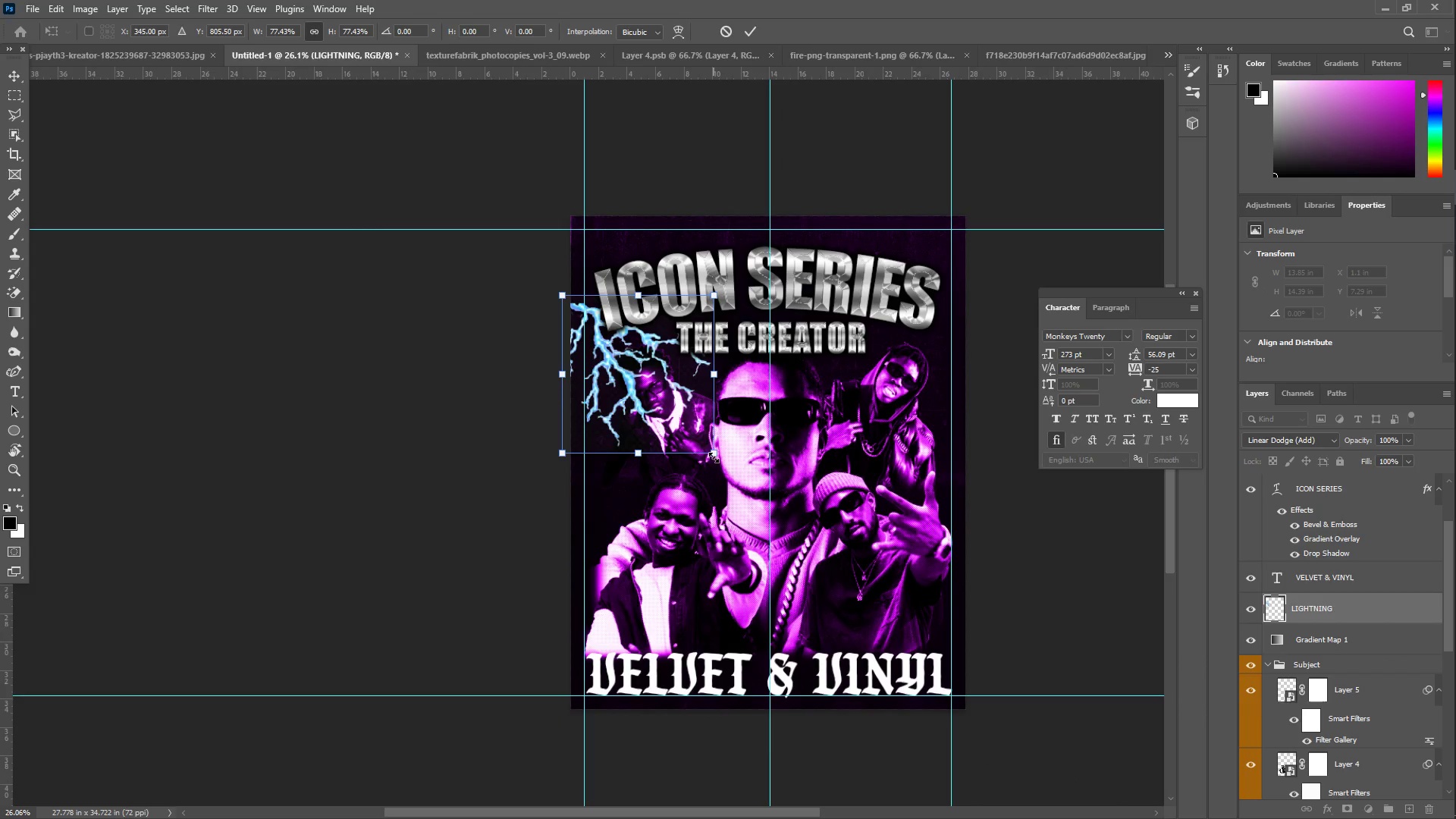 
left_click_drag(start_coordinate=[714, 453], to_coordinate=[745, 522])
 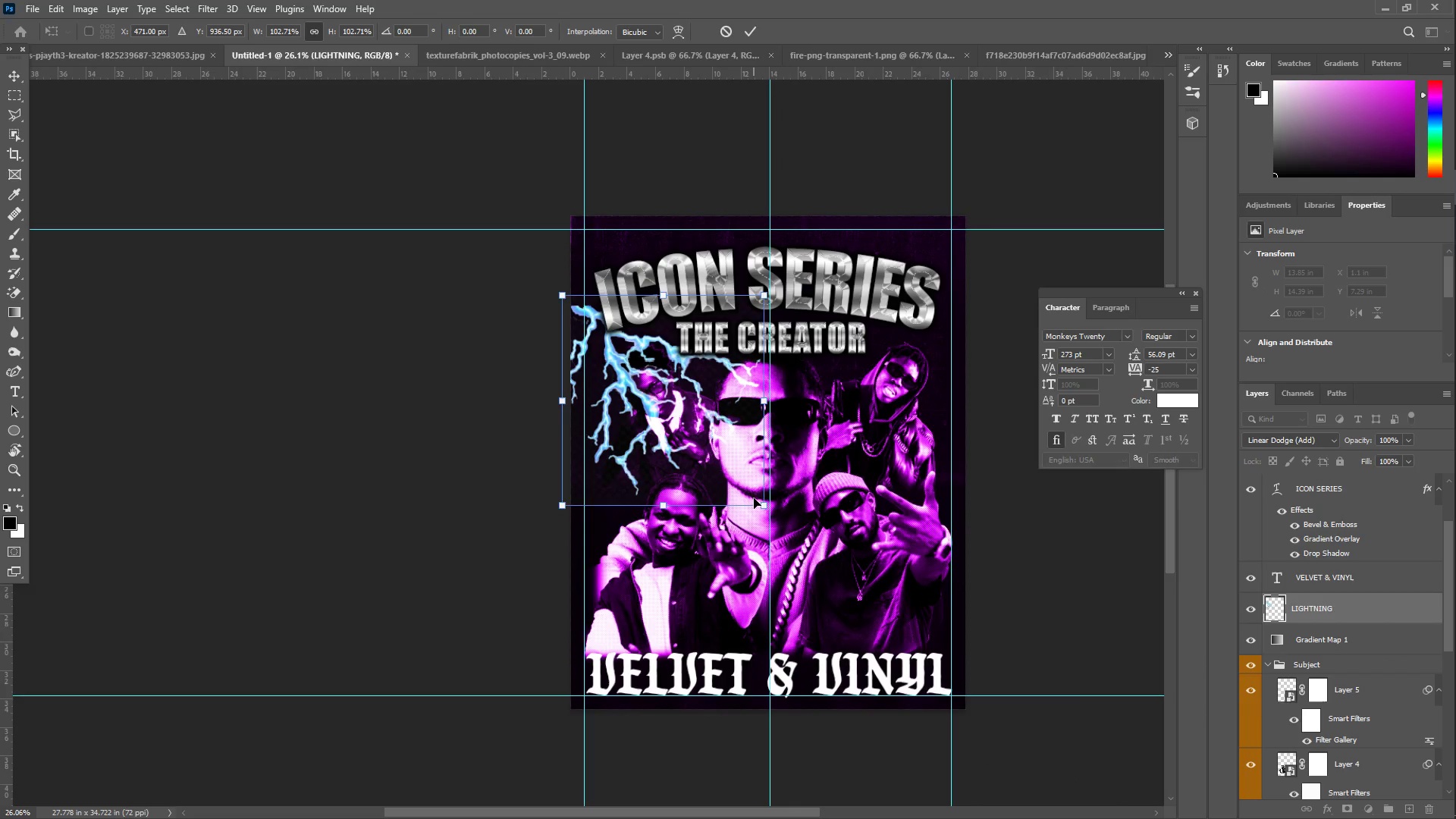 
key(Enter)
 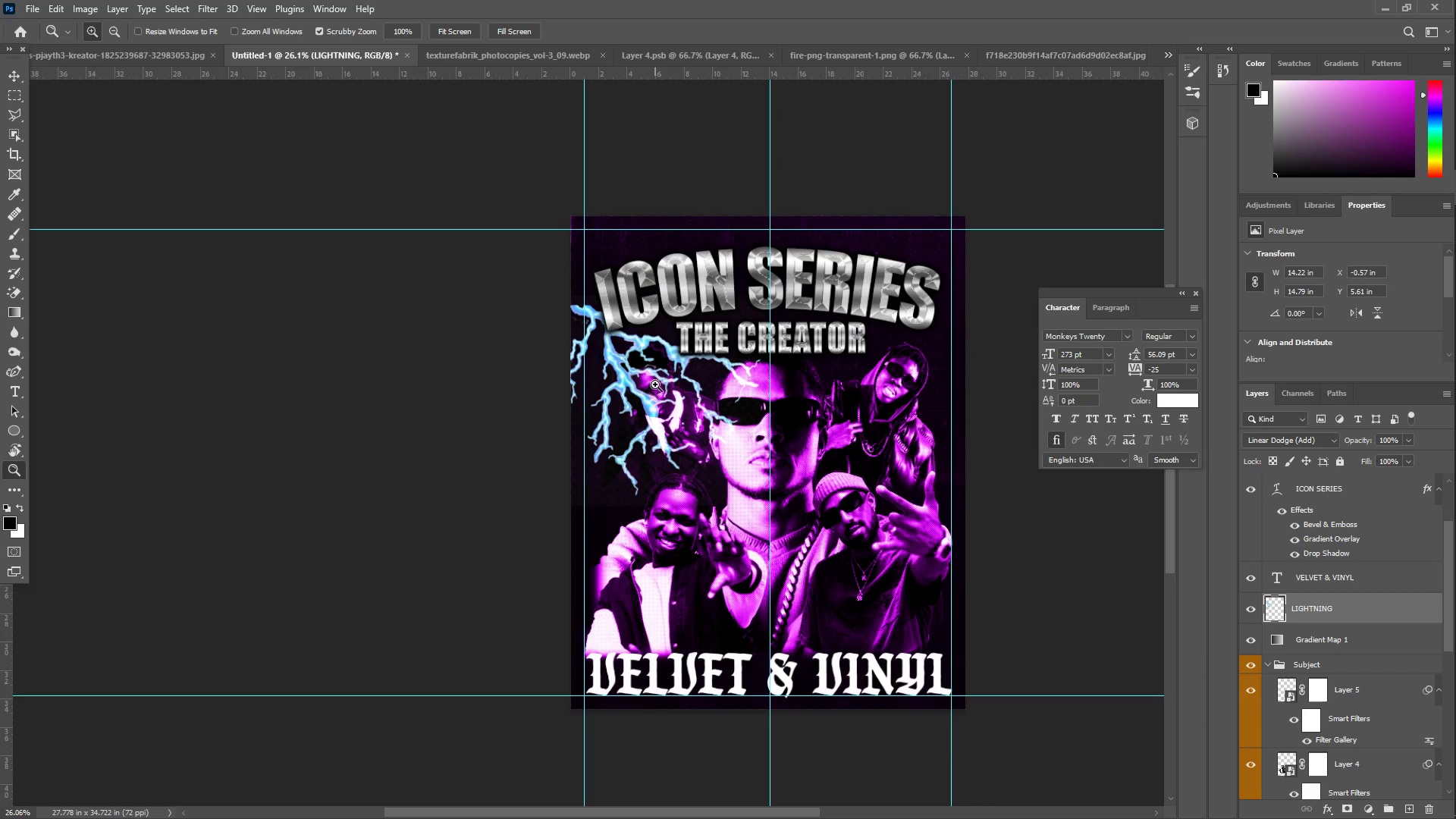 
key(Z)
 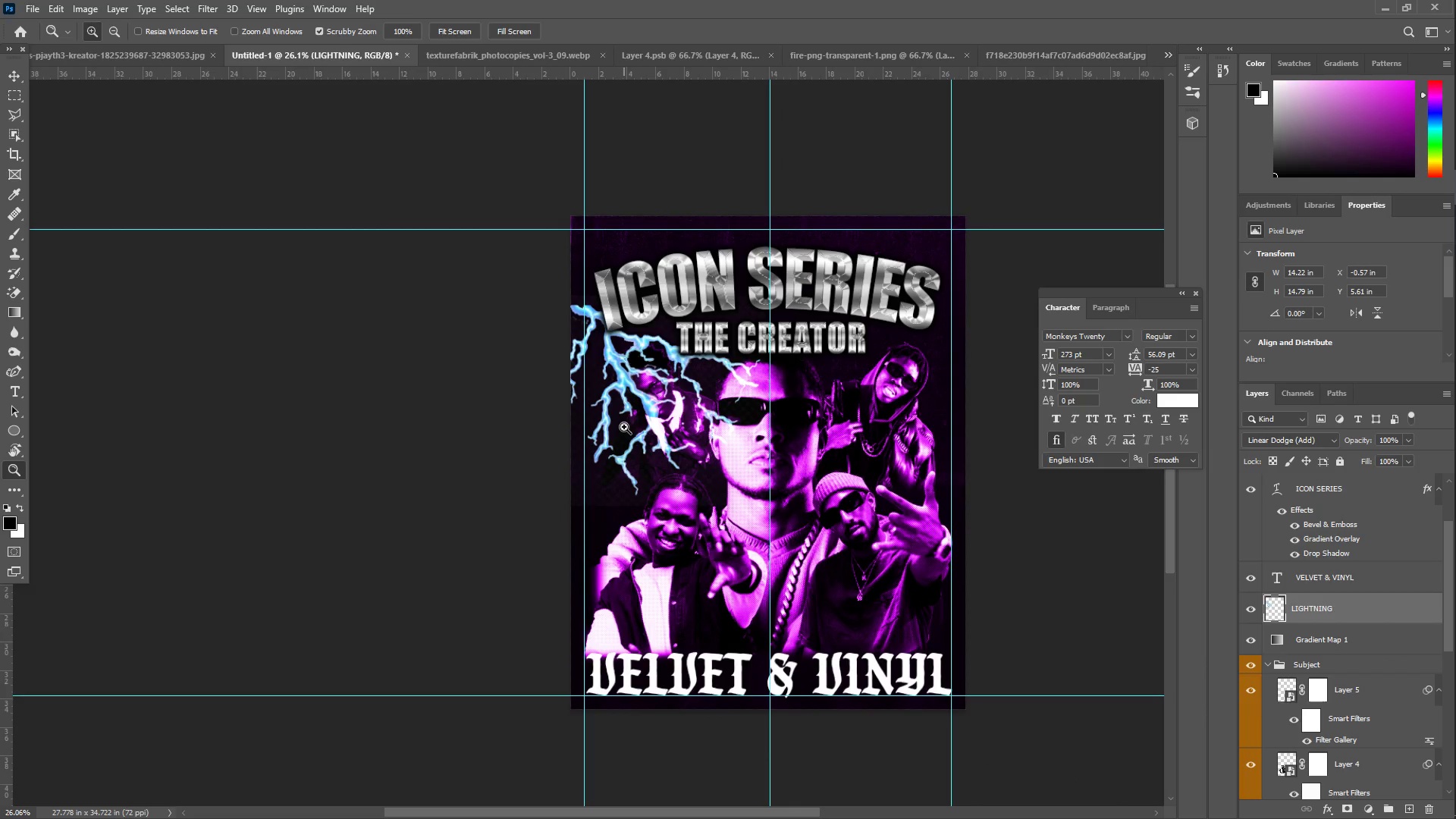 
left_click_drag(start_coordinate=[626, 438], to_coordinate=[609, 437])
 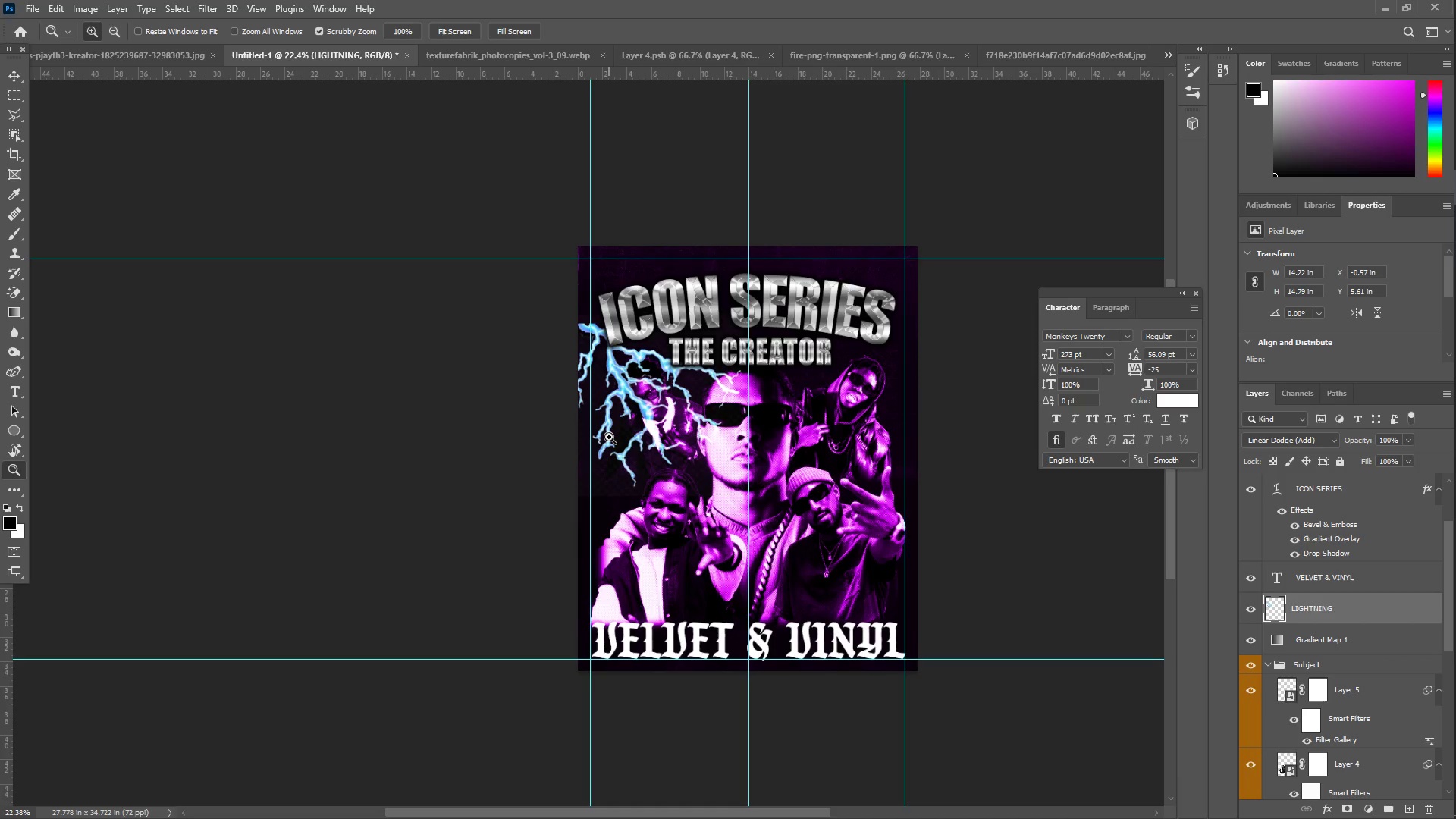 
wait(7.8)
 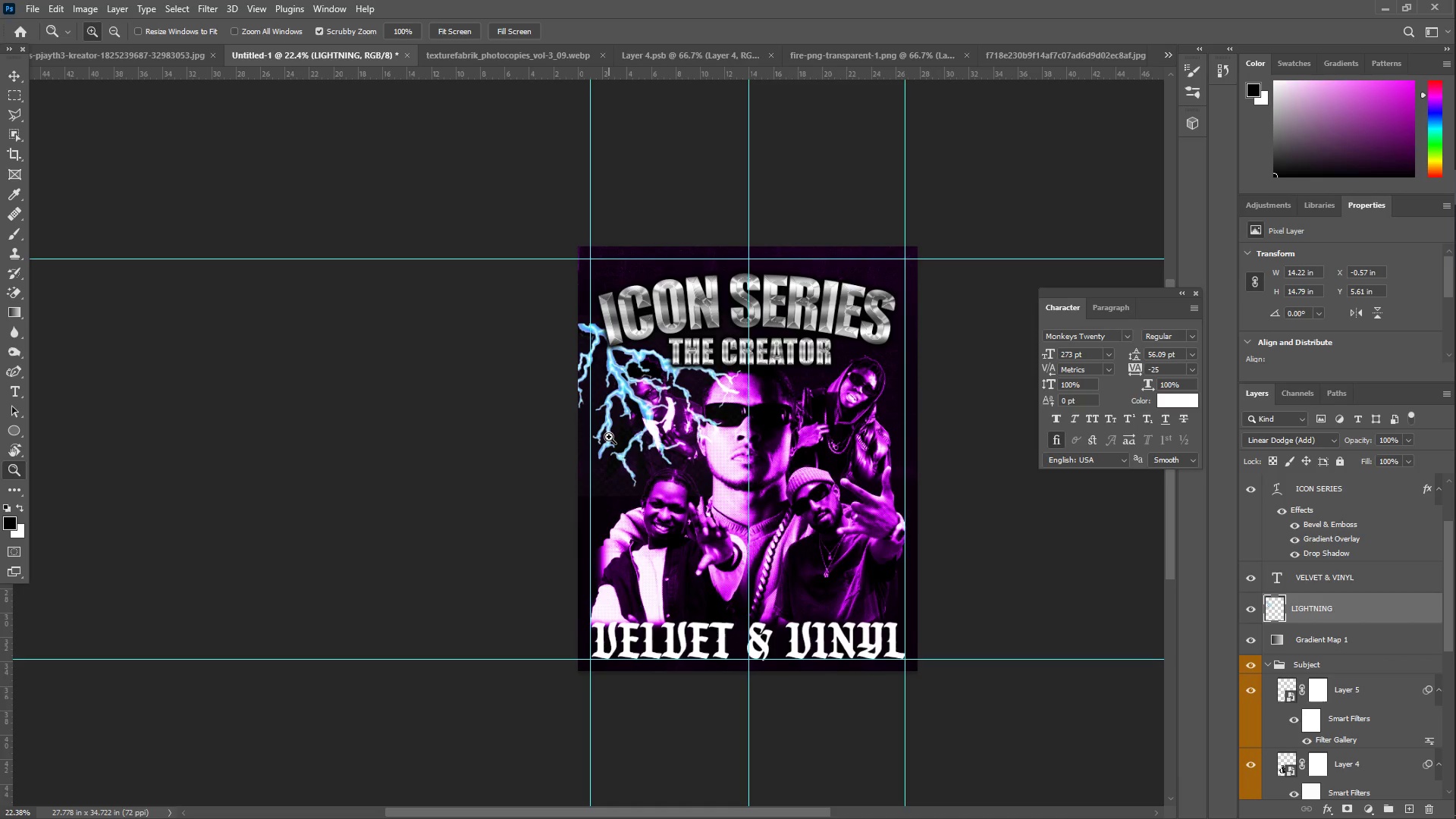 
left_click_drag(start_coordinate=[619, 400], to_coordinate=[676, 418])
 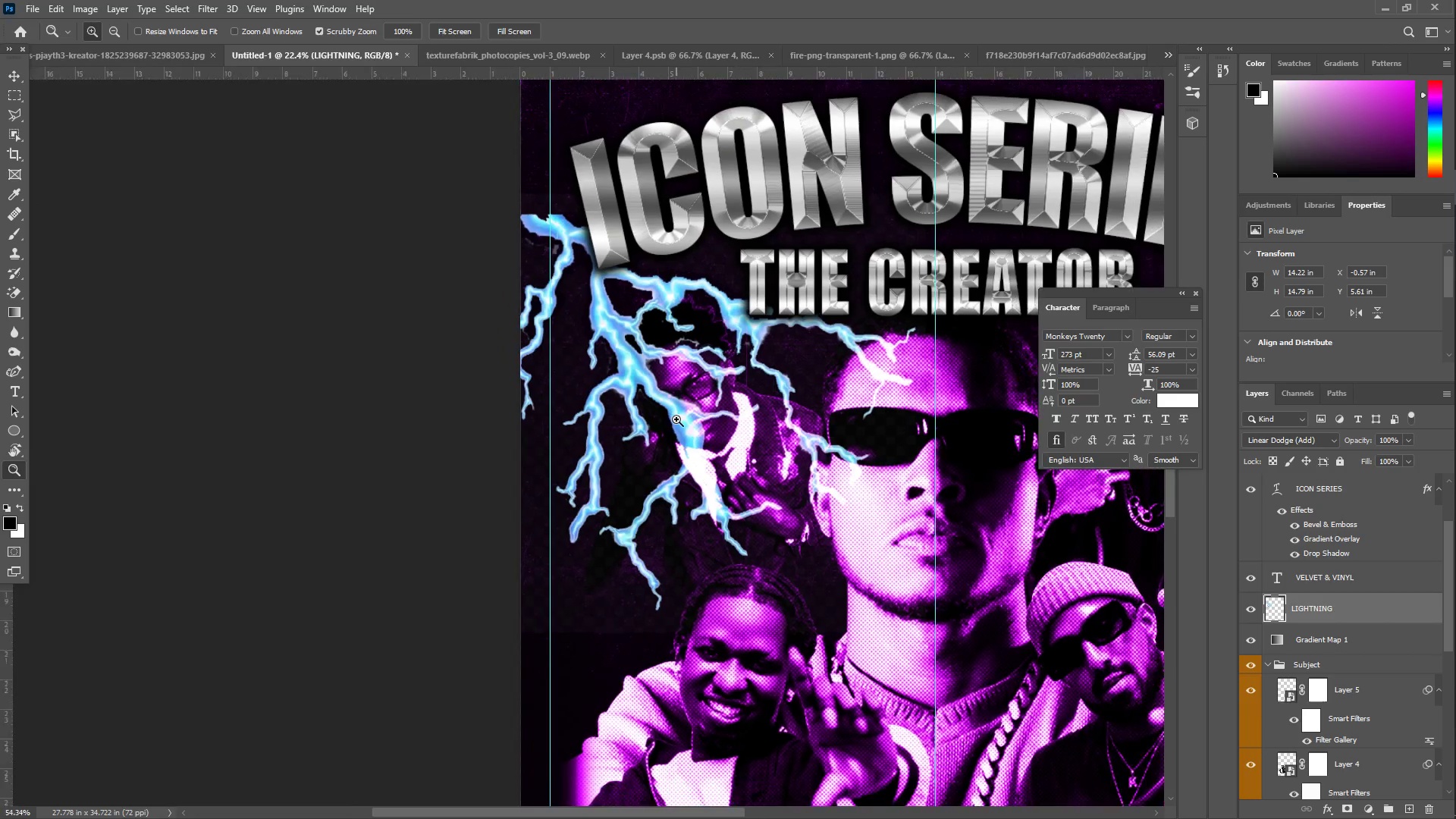 
type(ze)
 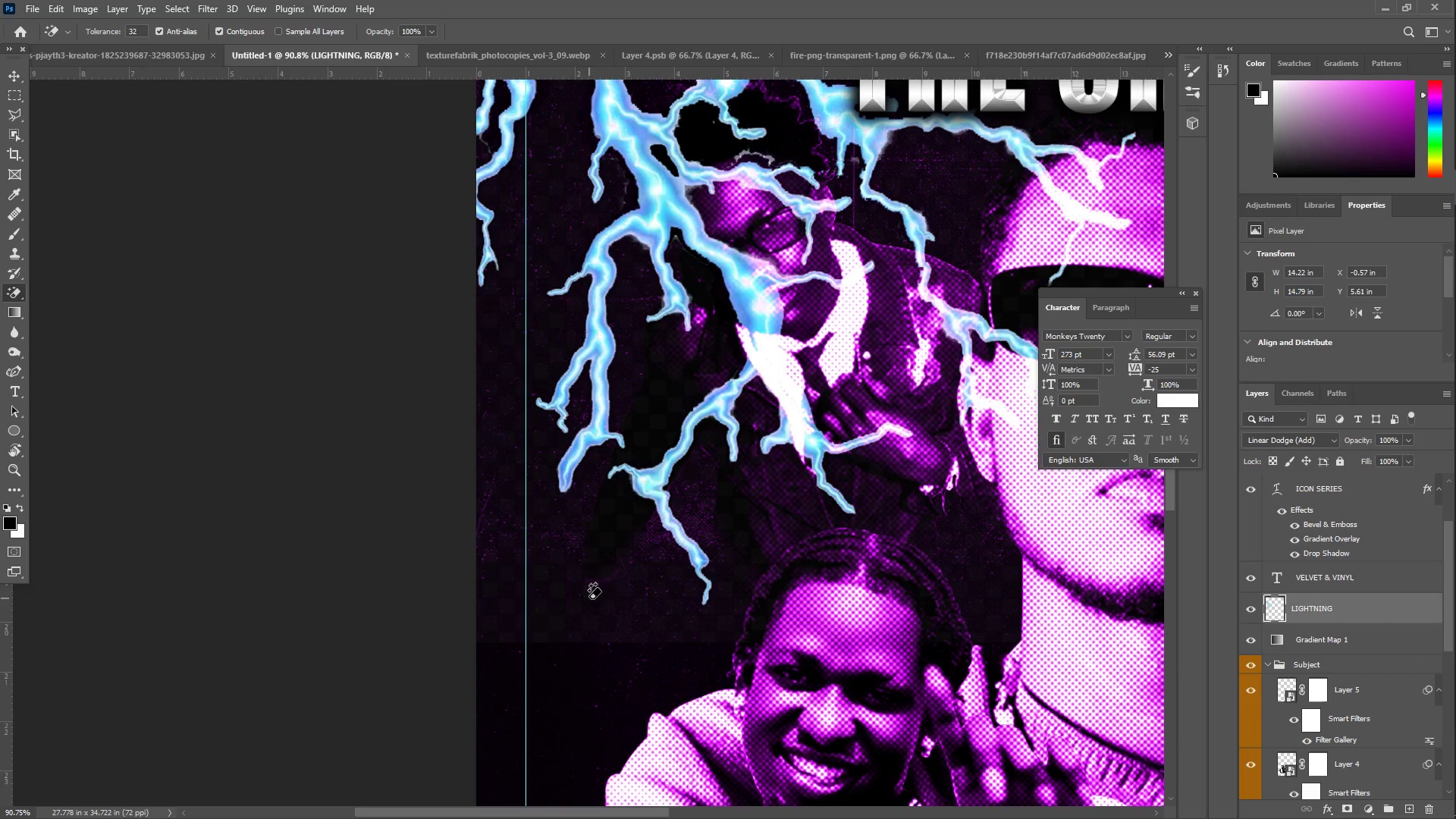 
left_click_drag(start_coordinate=[585, 618], to_coordinate=[623, 620])
 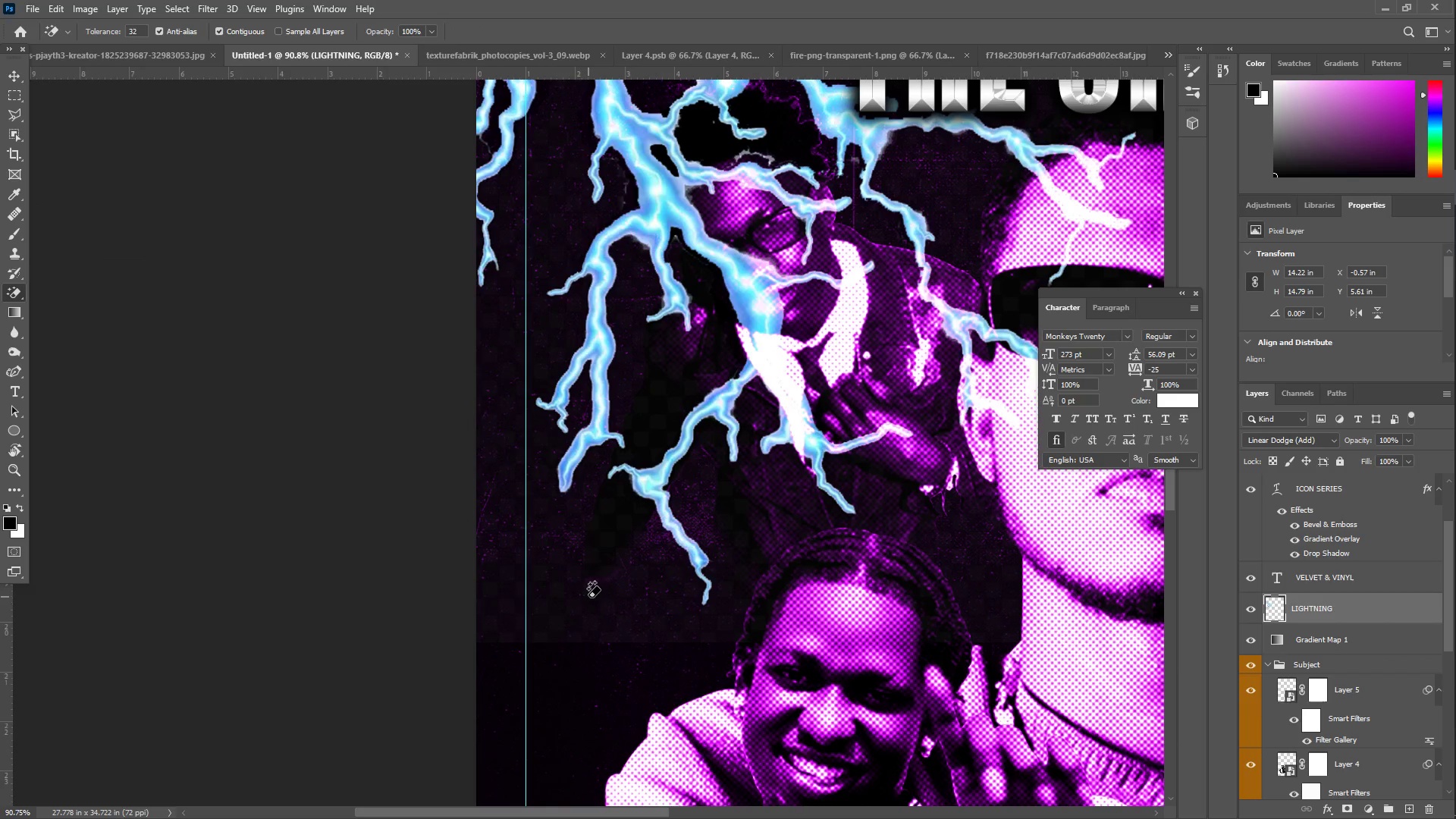 
left_click([588, 585])
 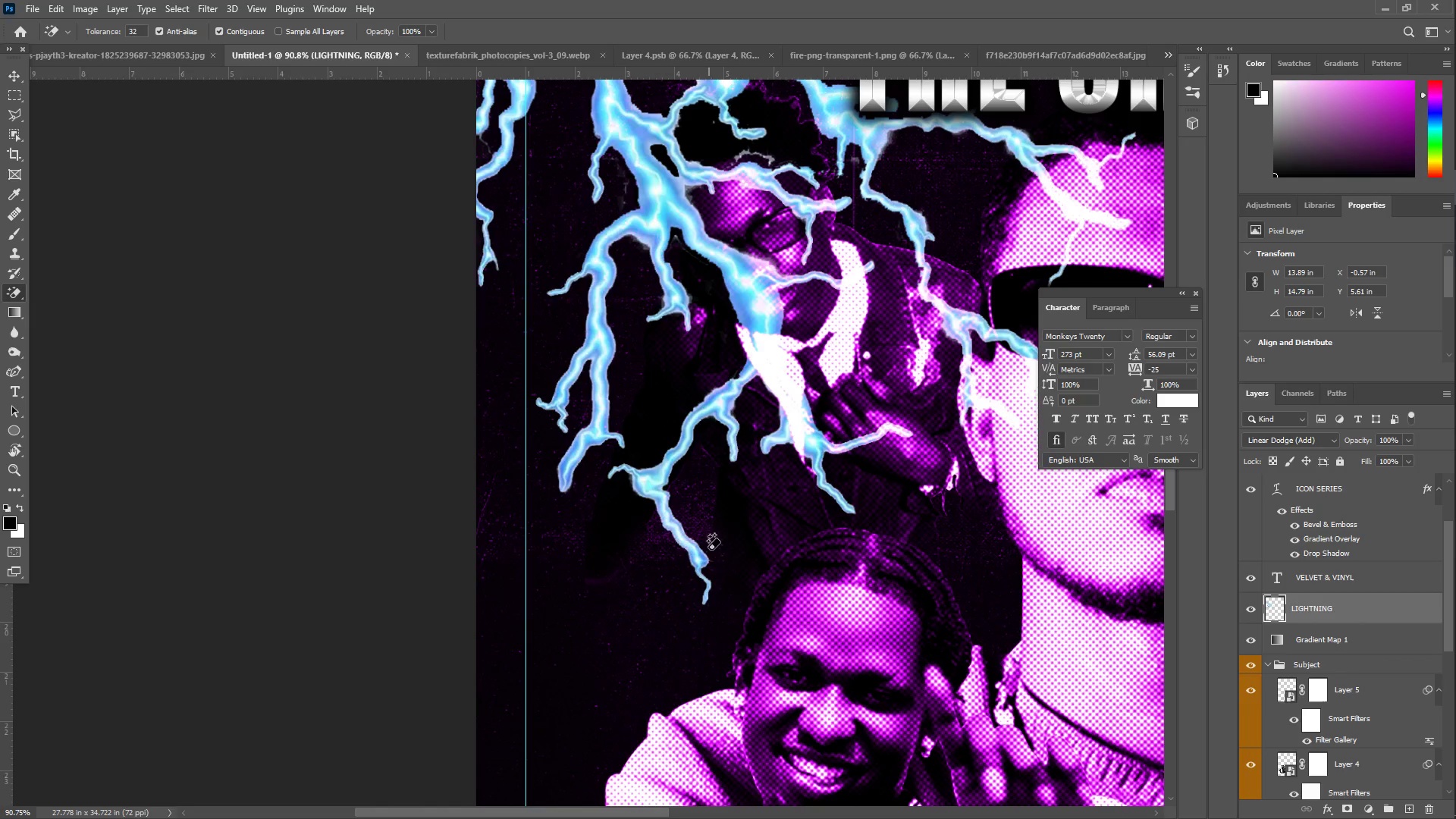 
type(zz)
 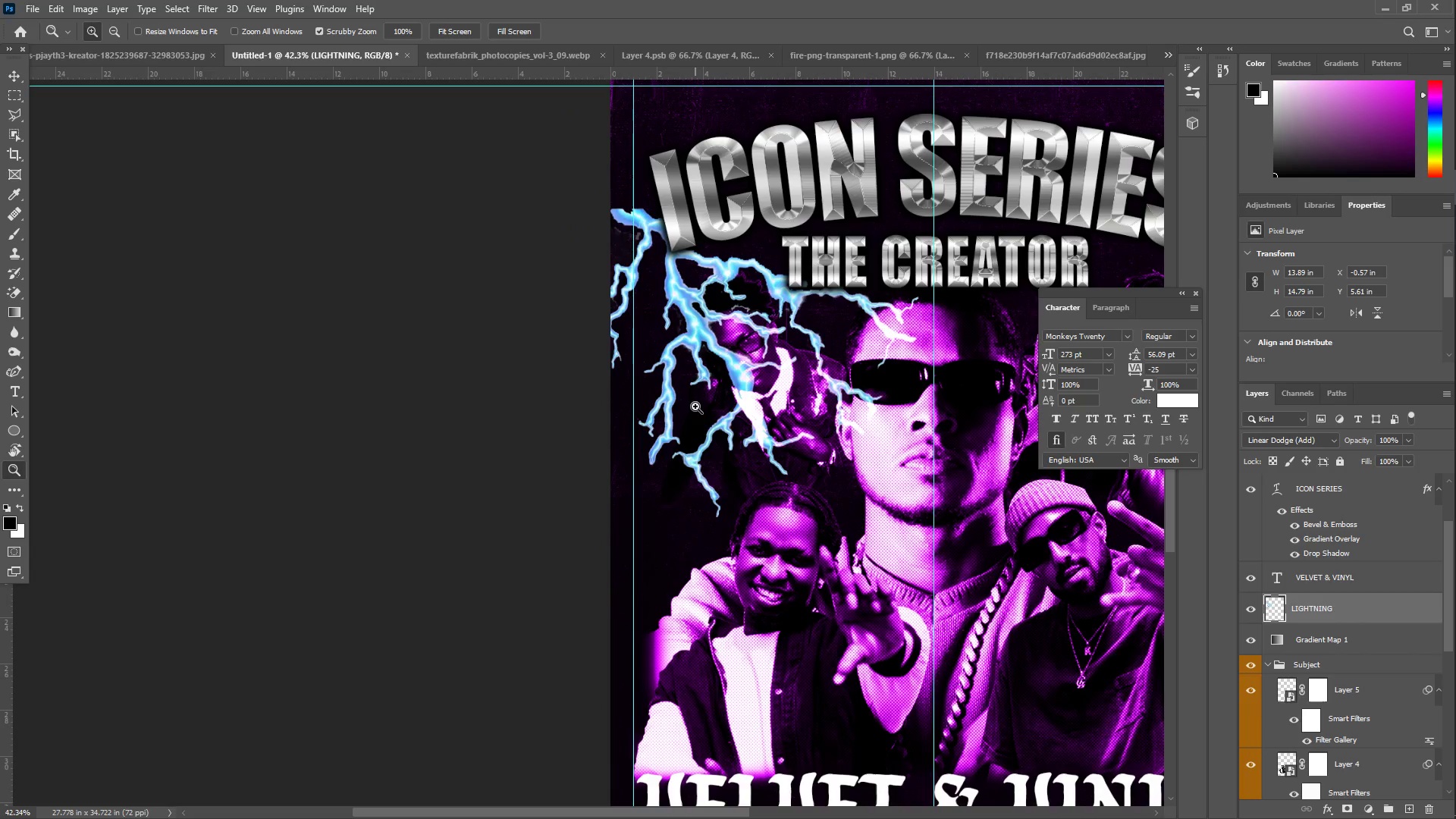 
left_click_drag(start_coordinate=[731, 489], to_coordinate=[702, 485])
 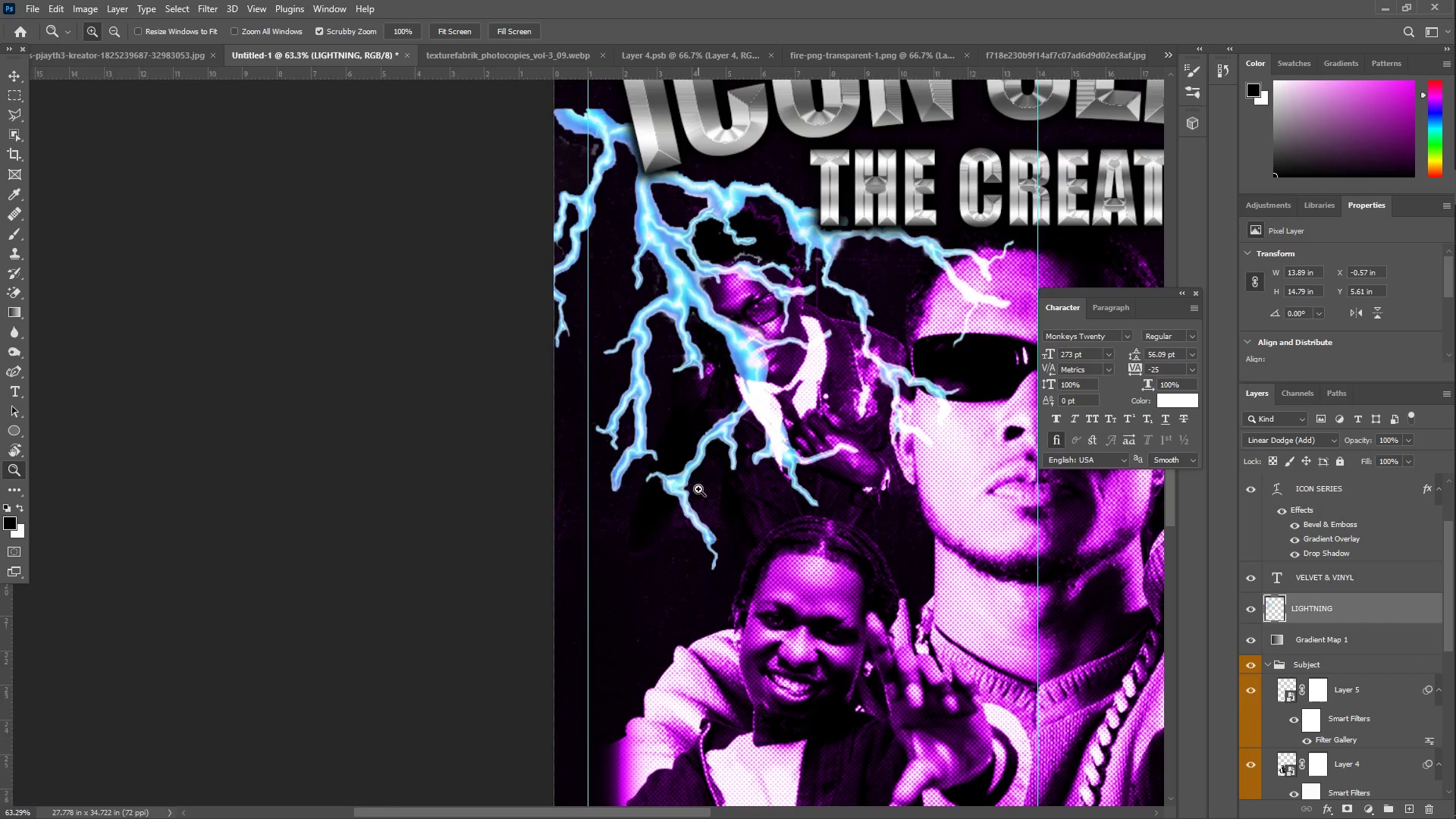 
hold_key(key=Space, duration=0.44)
 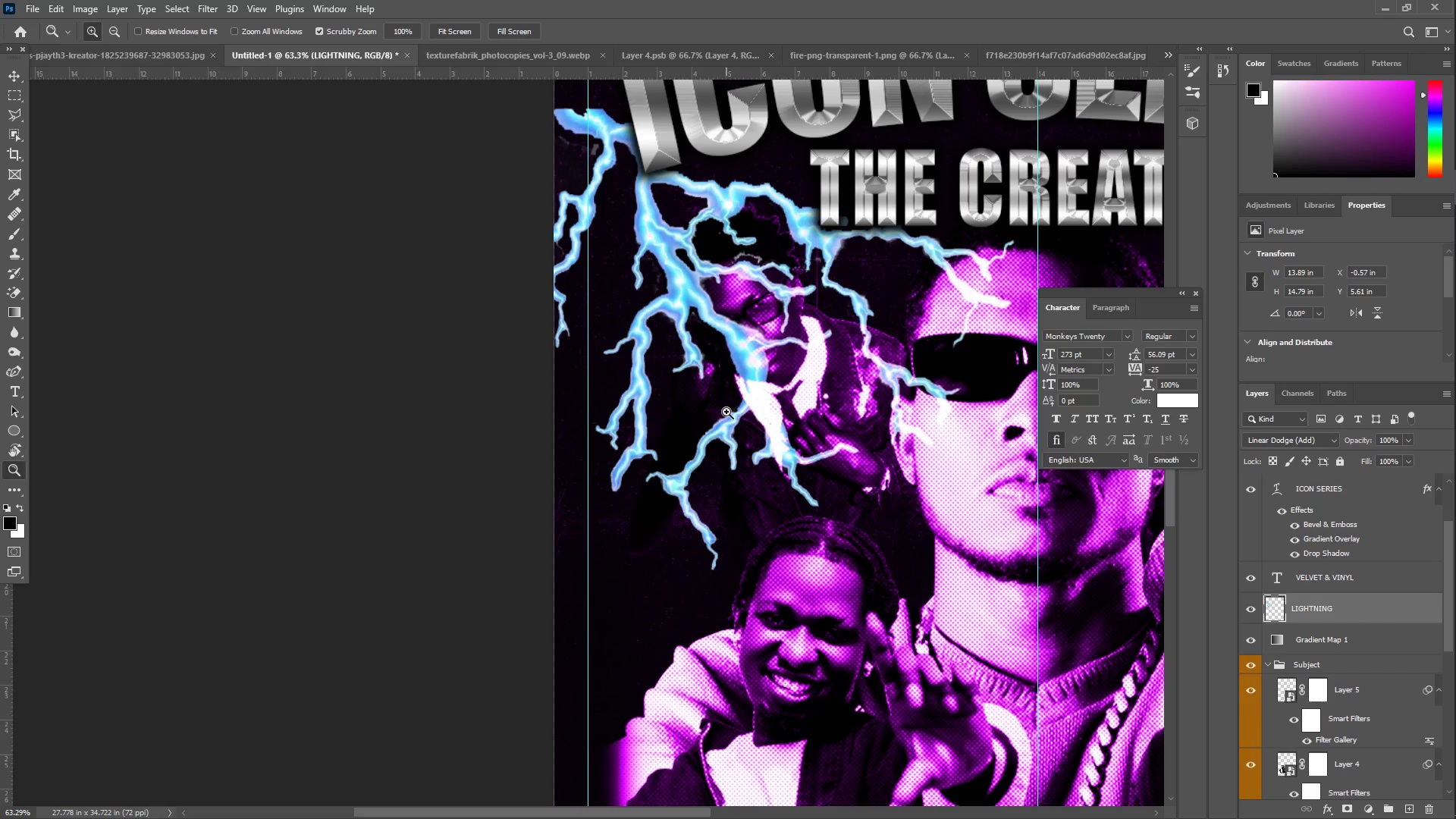 
left_click_drag(start_coordinate=[726, 412], to_coordinate=[695, 406])
 